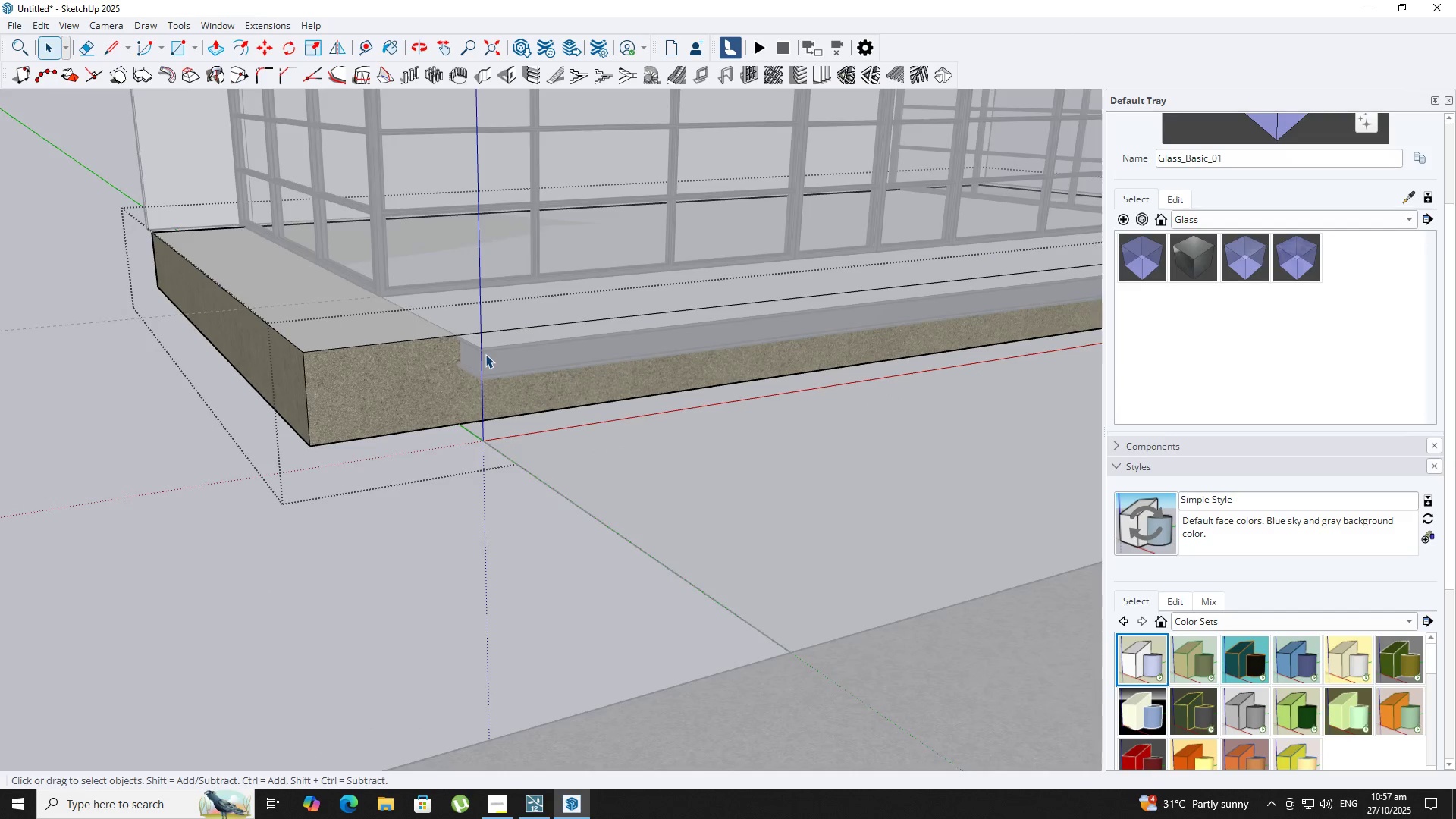 
key(Escape)
 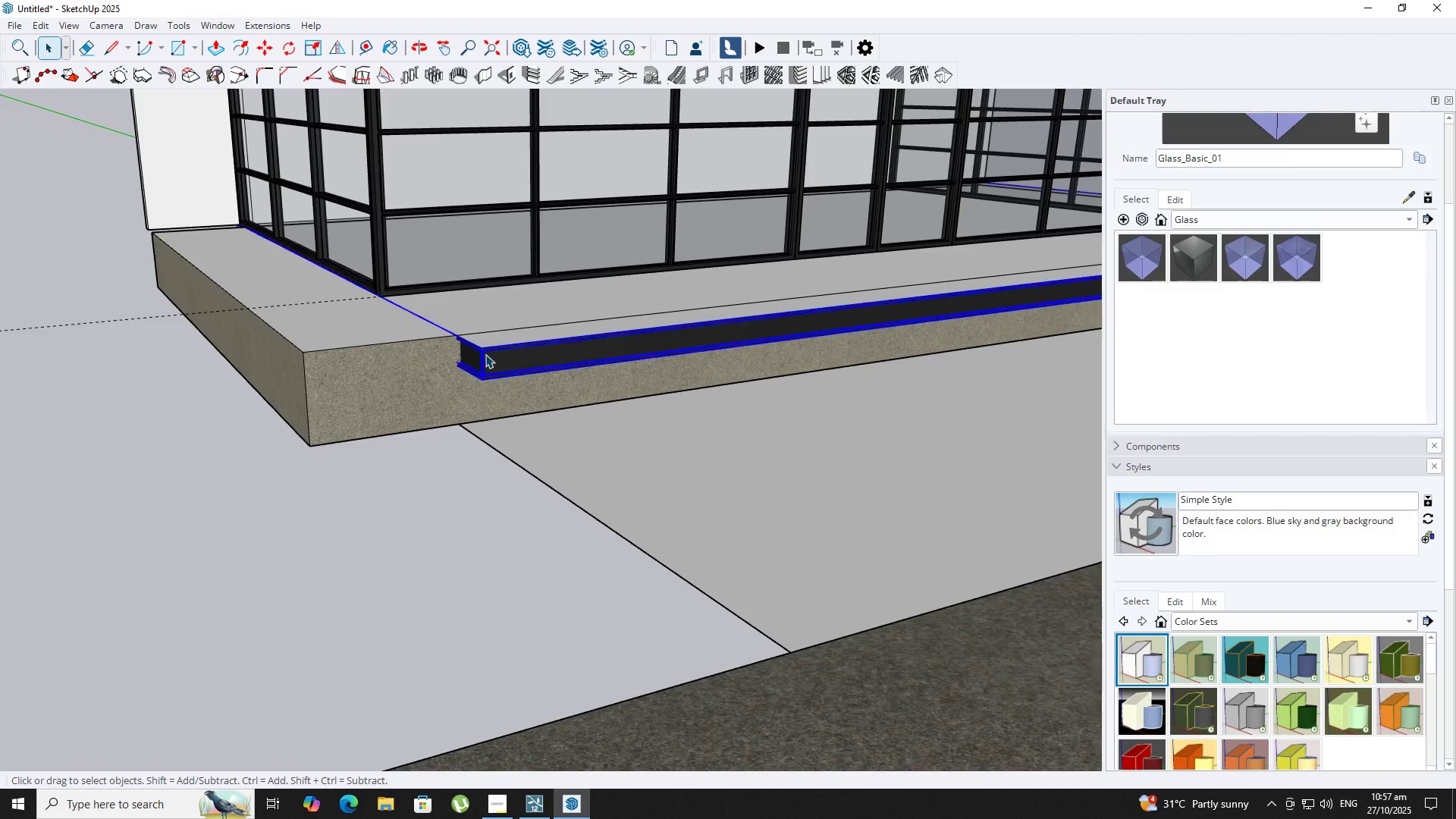 
double_click([485, 354])
 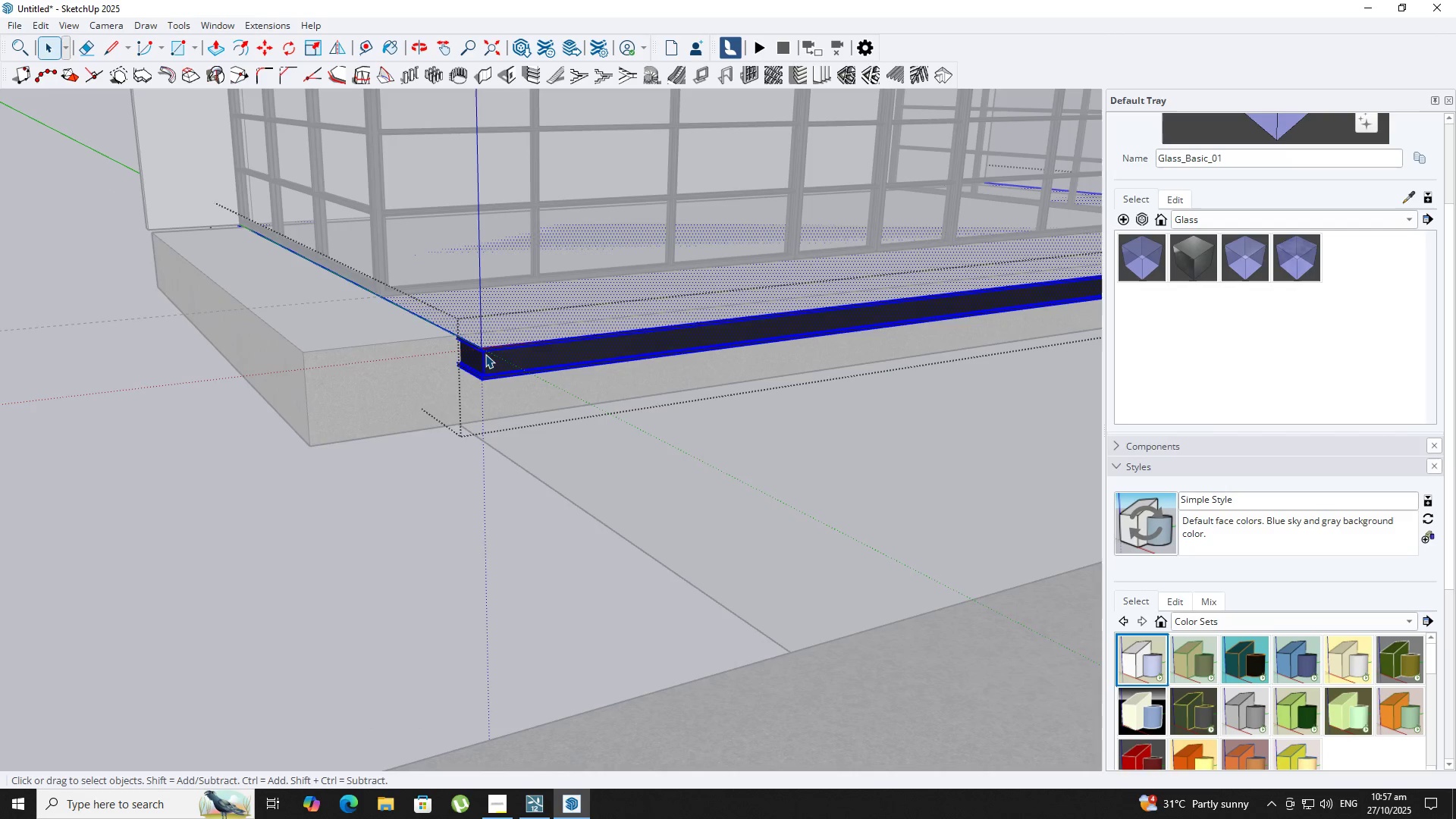 
triple_click([485, 354])
 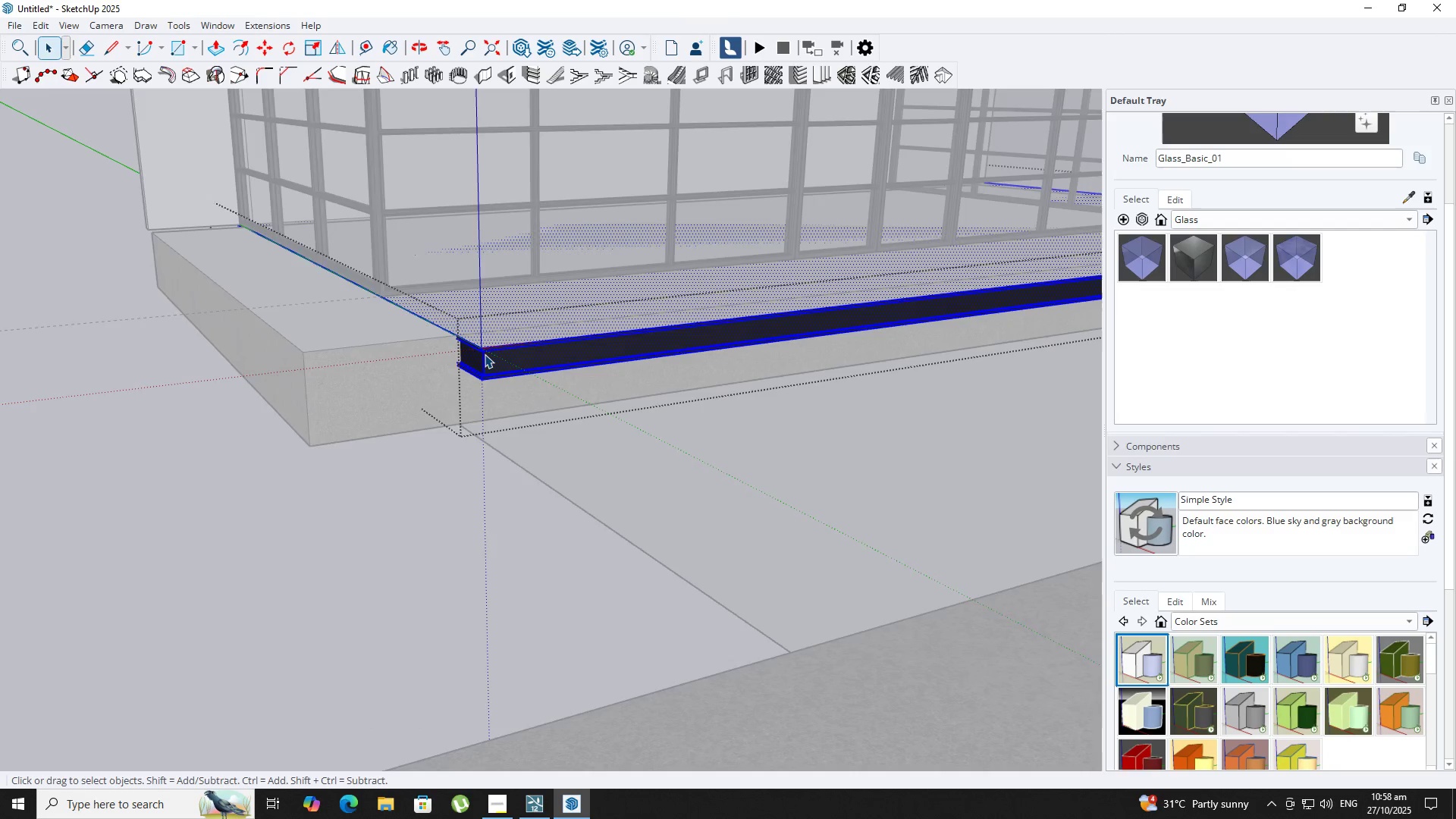 
key(Backquote)
 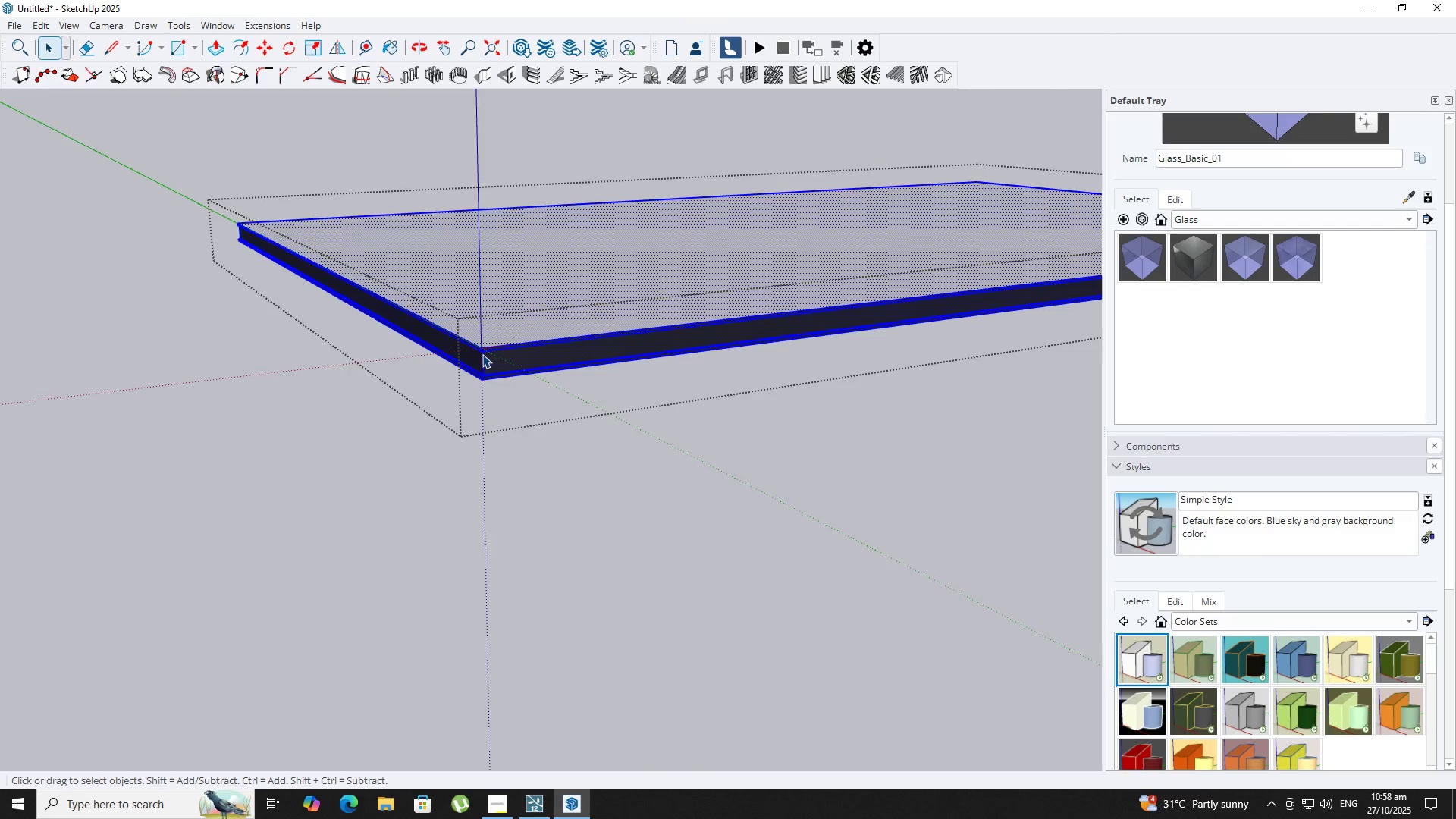 
scroll: coordinate [480, 354], scroll_direction: down, amount: 4.0
 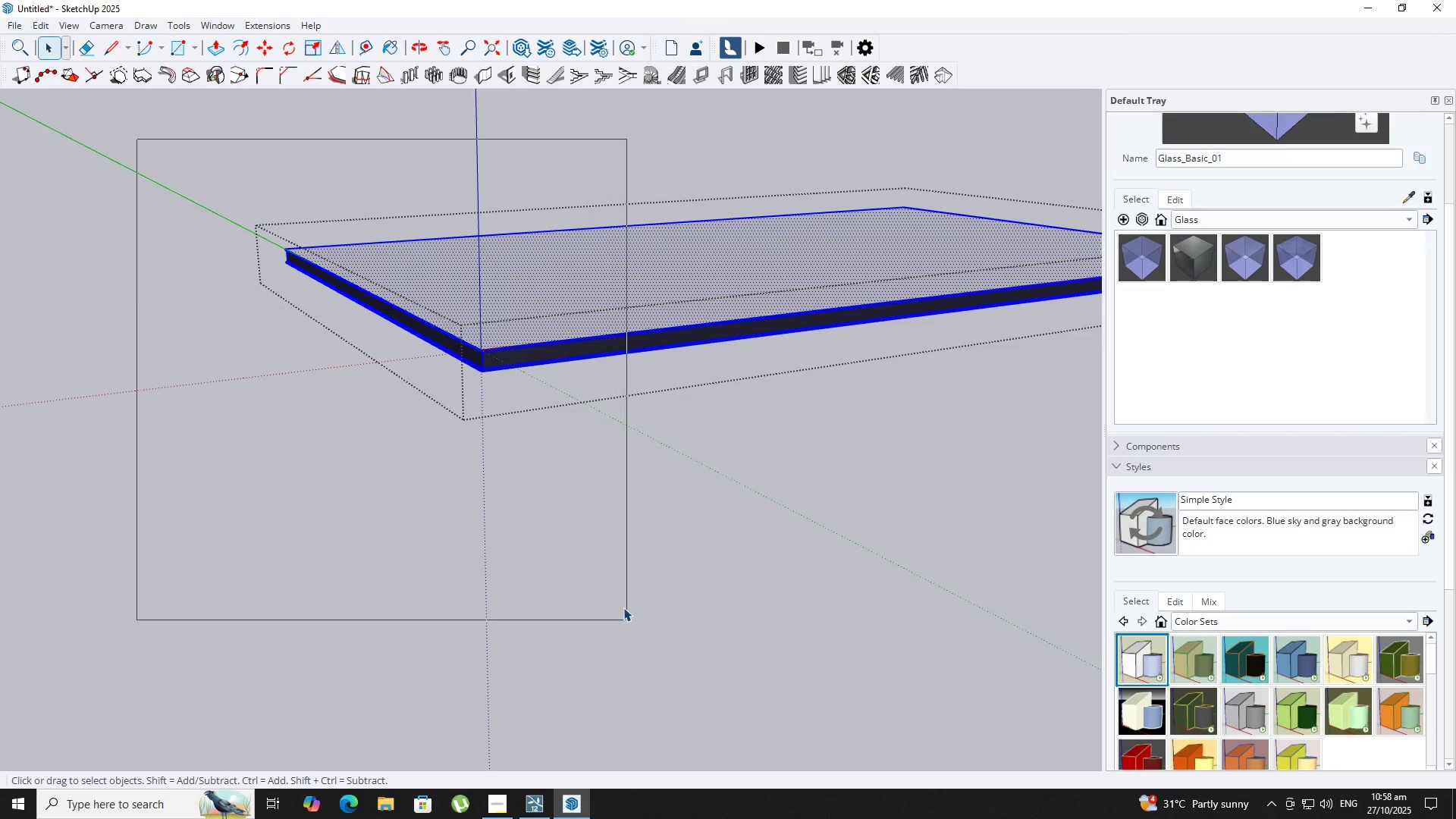 
scroll: coordinate [522, 391], scroll_direction: up, amount: 12.0
 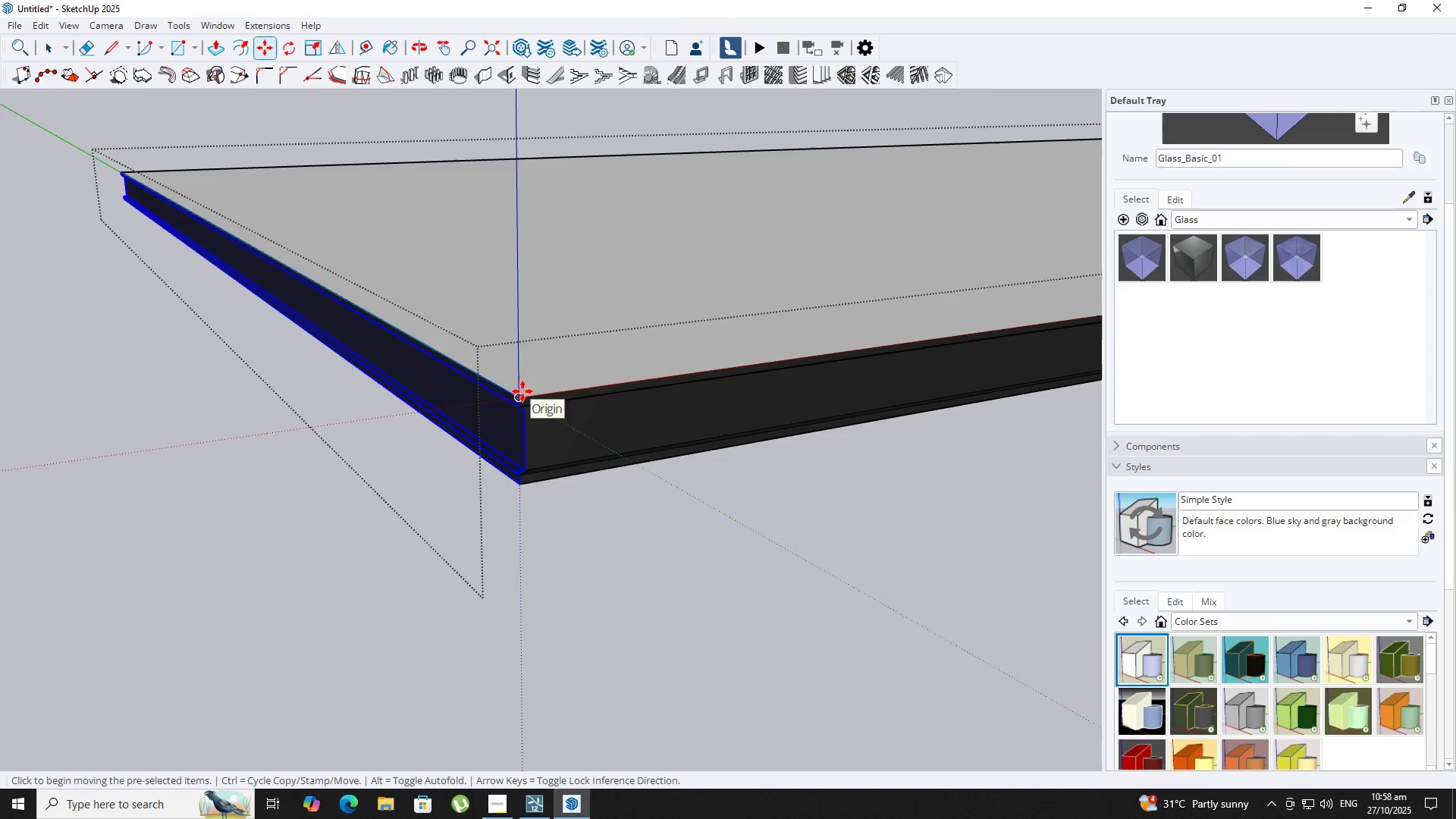 
key(M)
 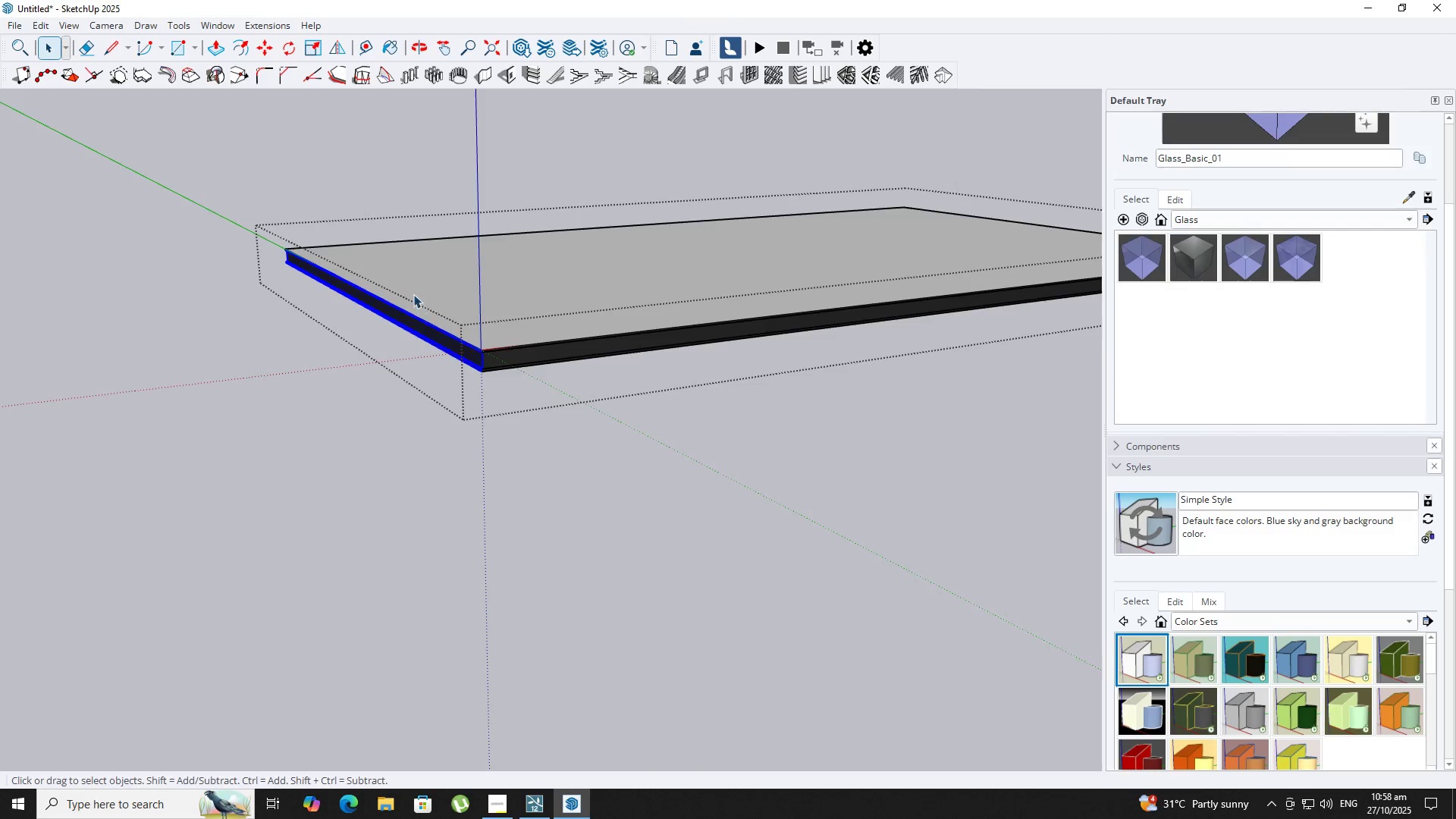 
key(ArrowLeft)
 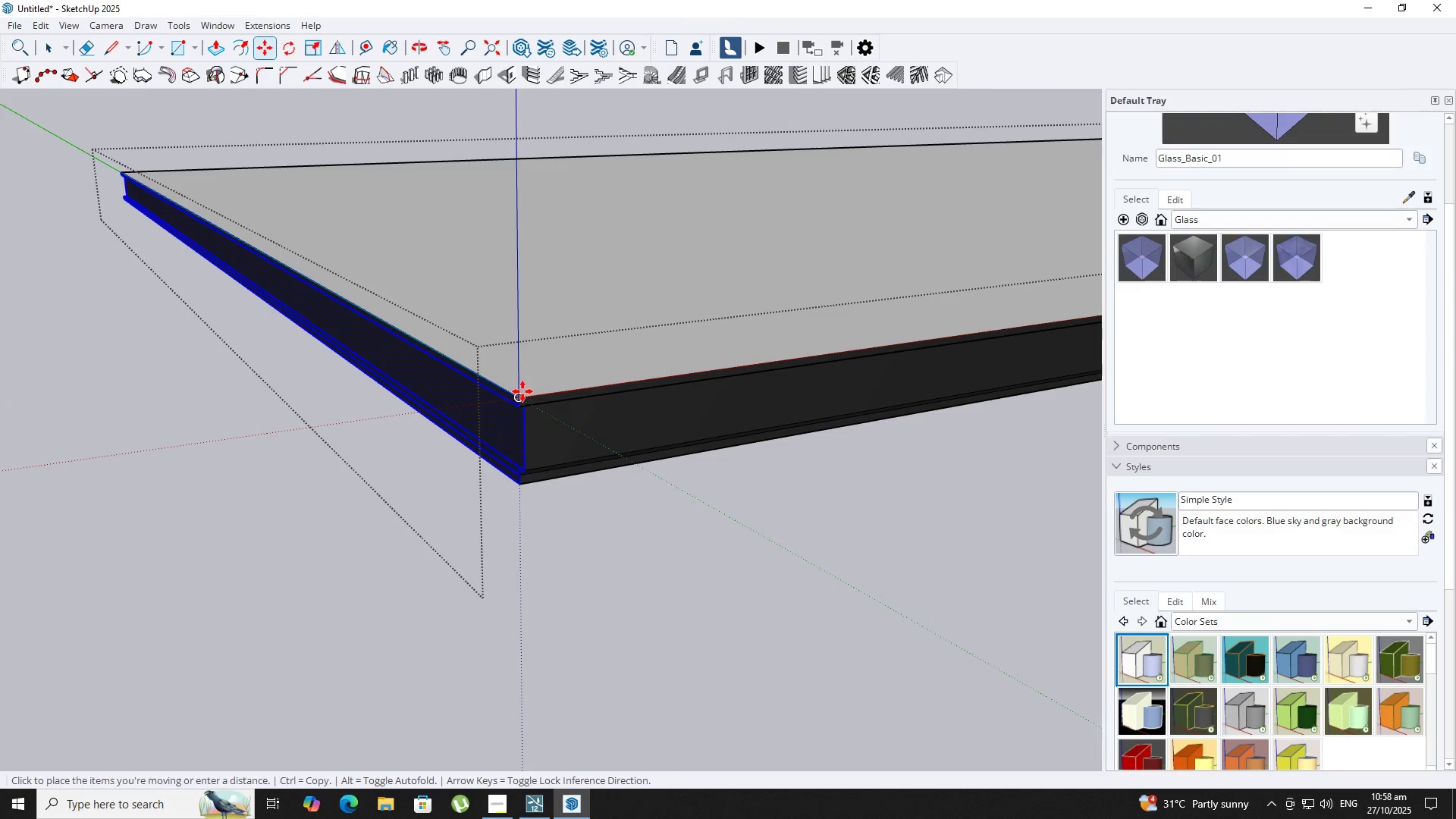 
left_click([522, 391])
 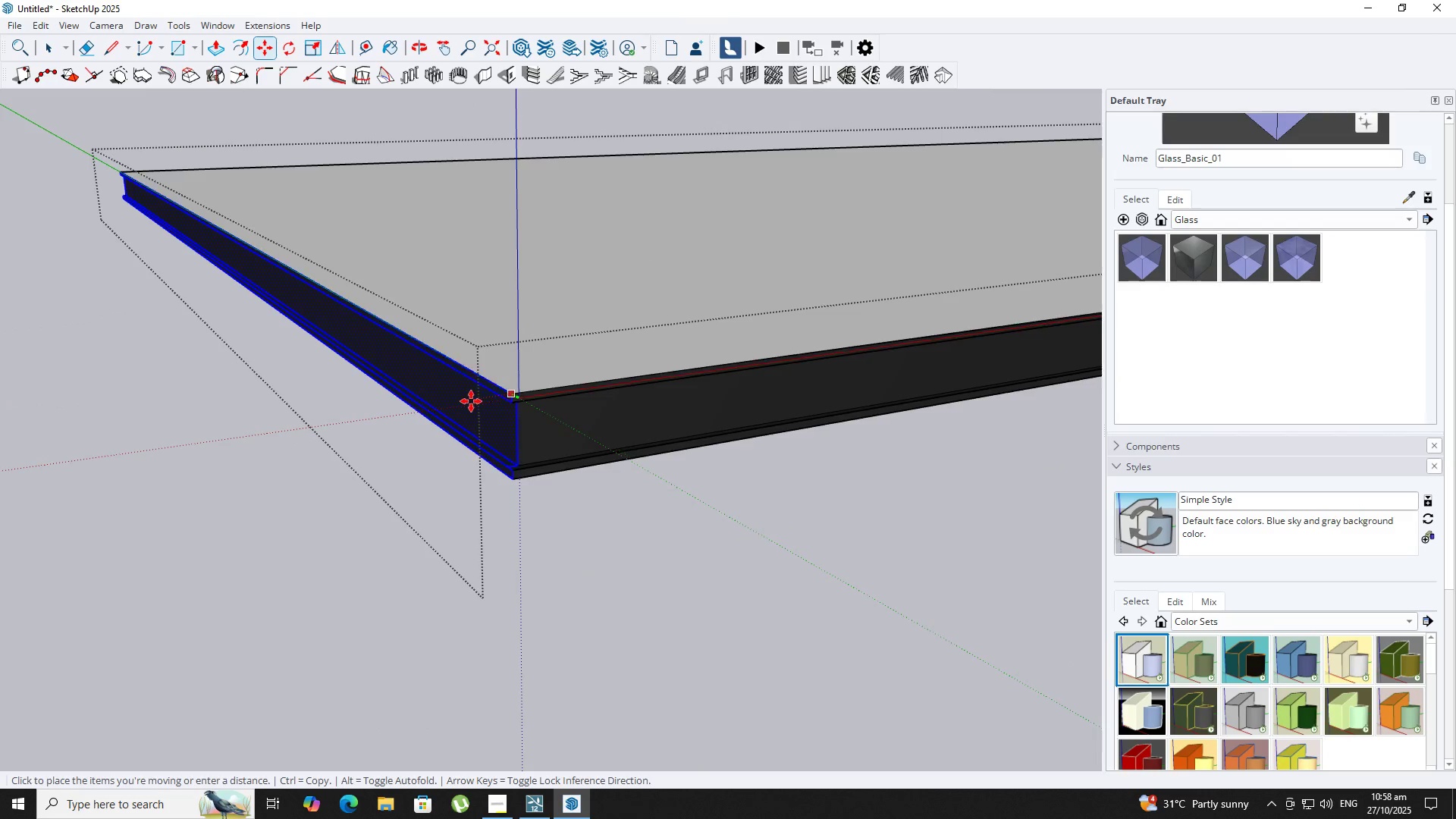 
key(ArrowRight)
 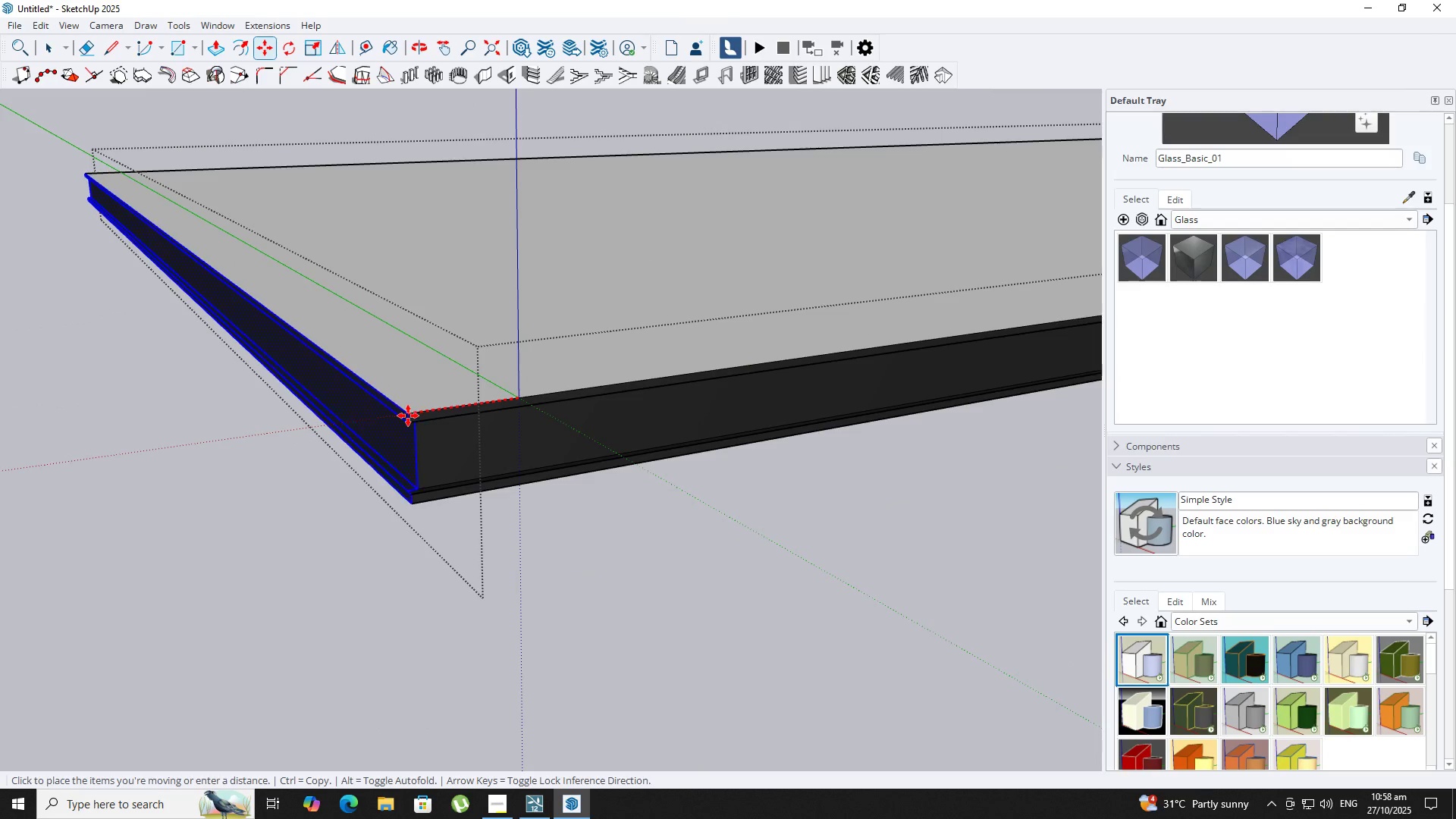 
key(Backquote)
 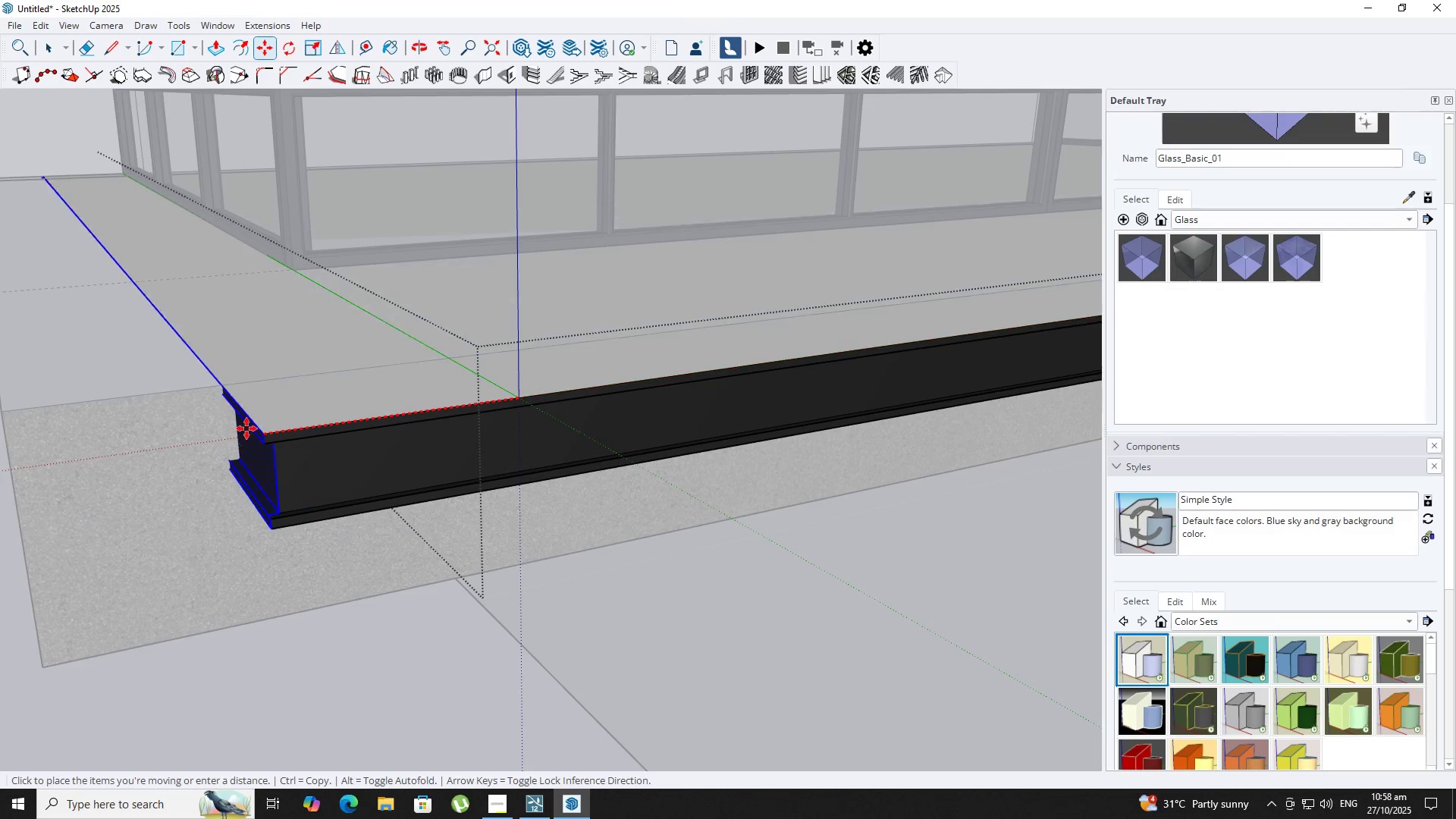 
scroll: coordinate [224, 422], scroll_direction: down, amount: 3.0
 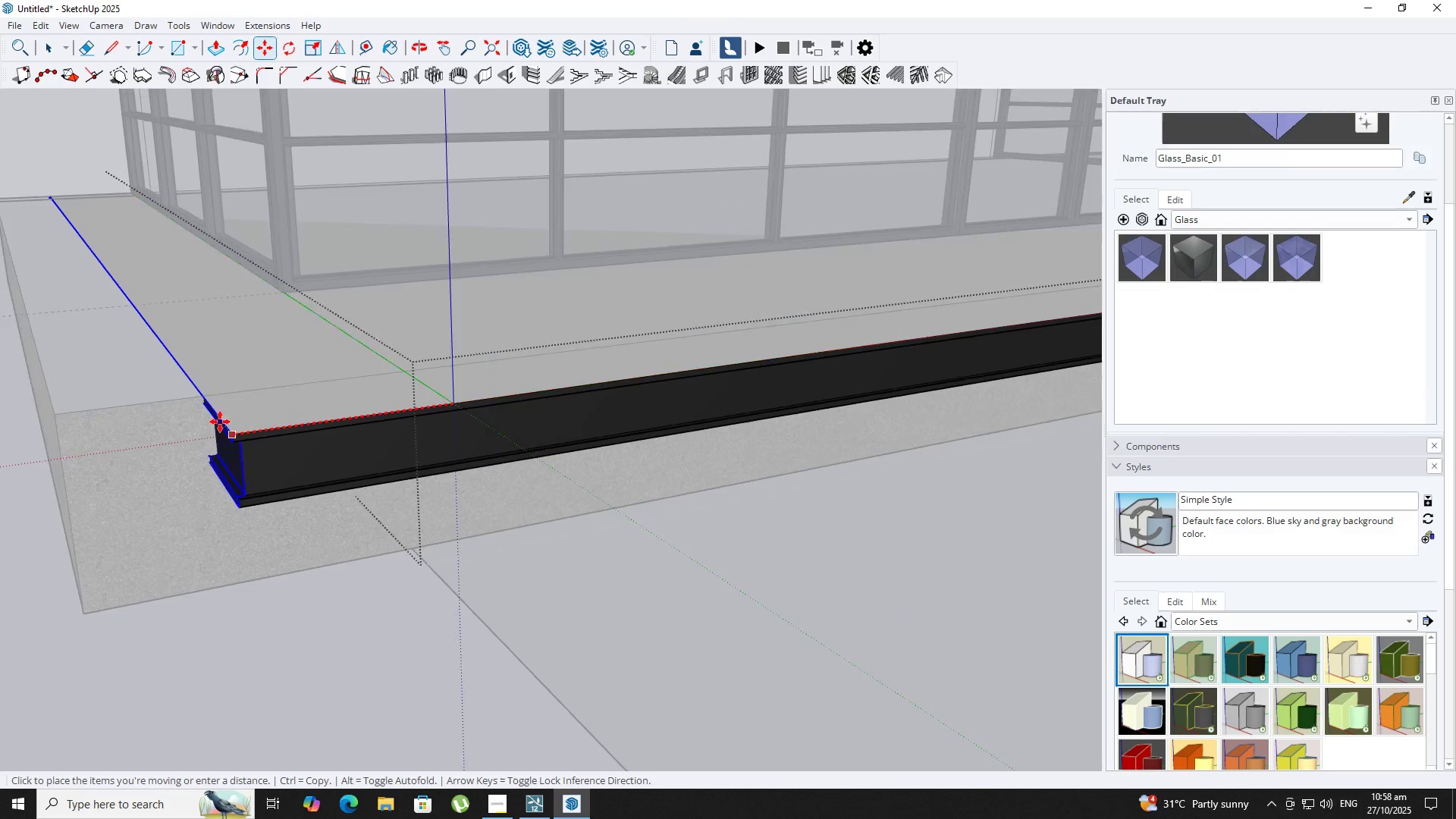 
key(Shift+ShiftLeft)
 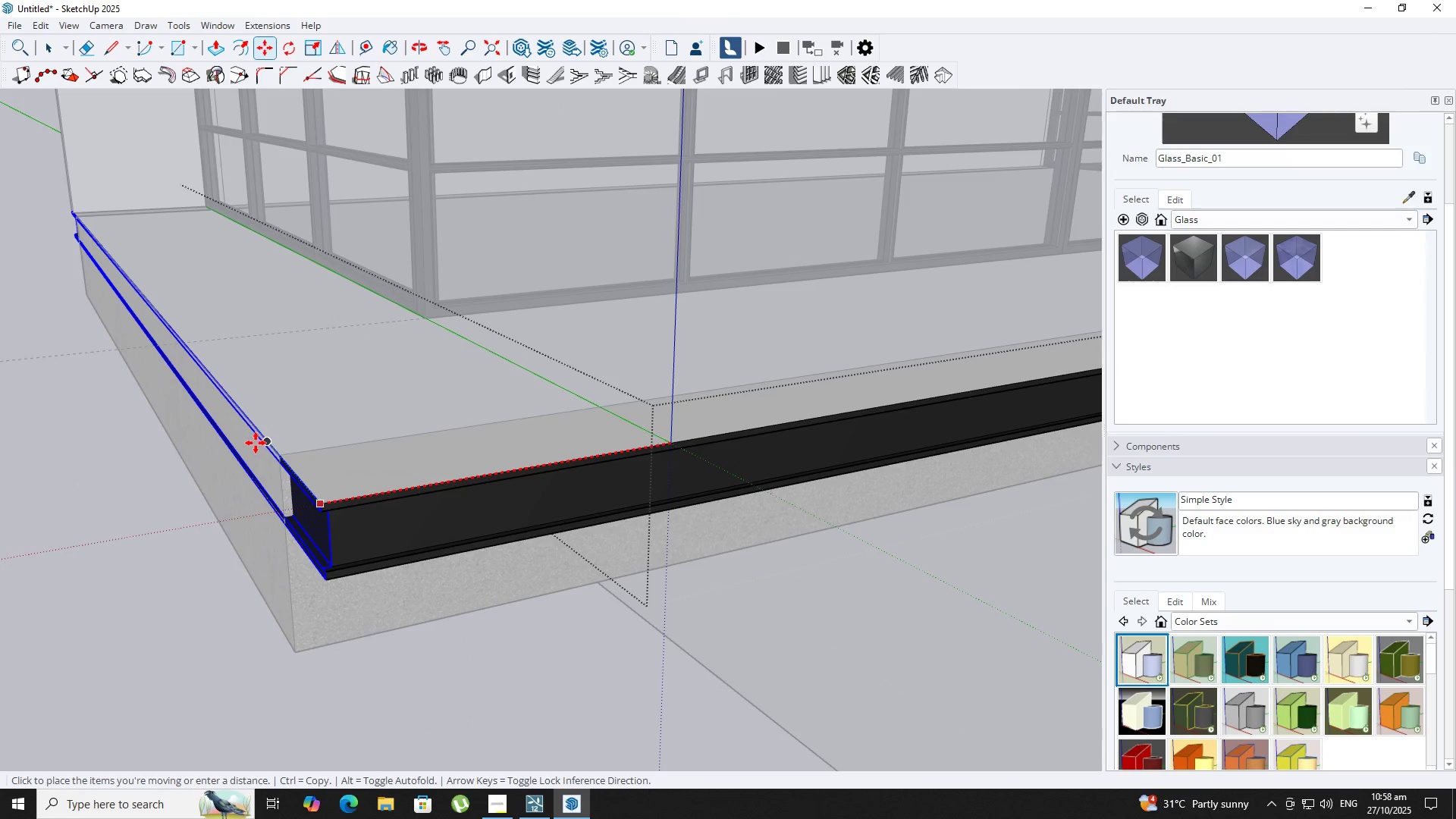 
left_click([256, 443])
 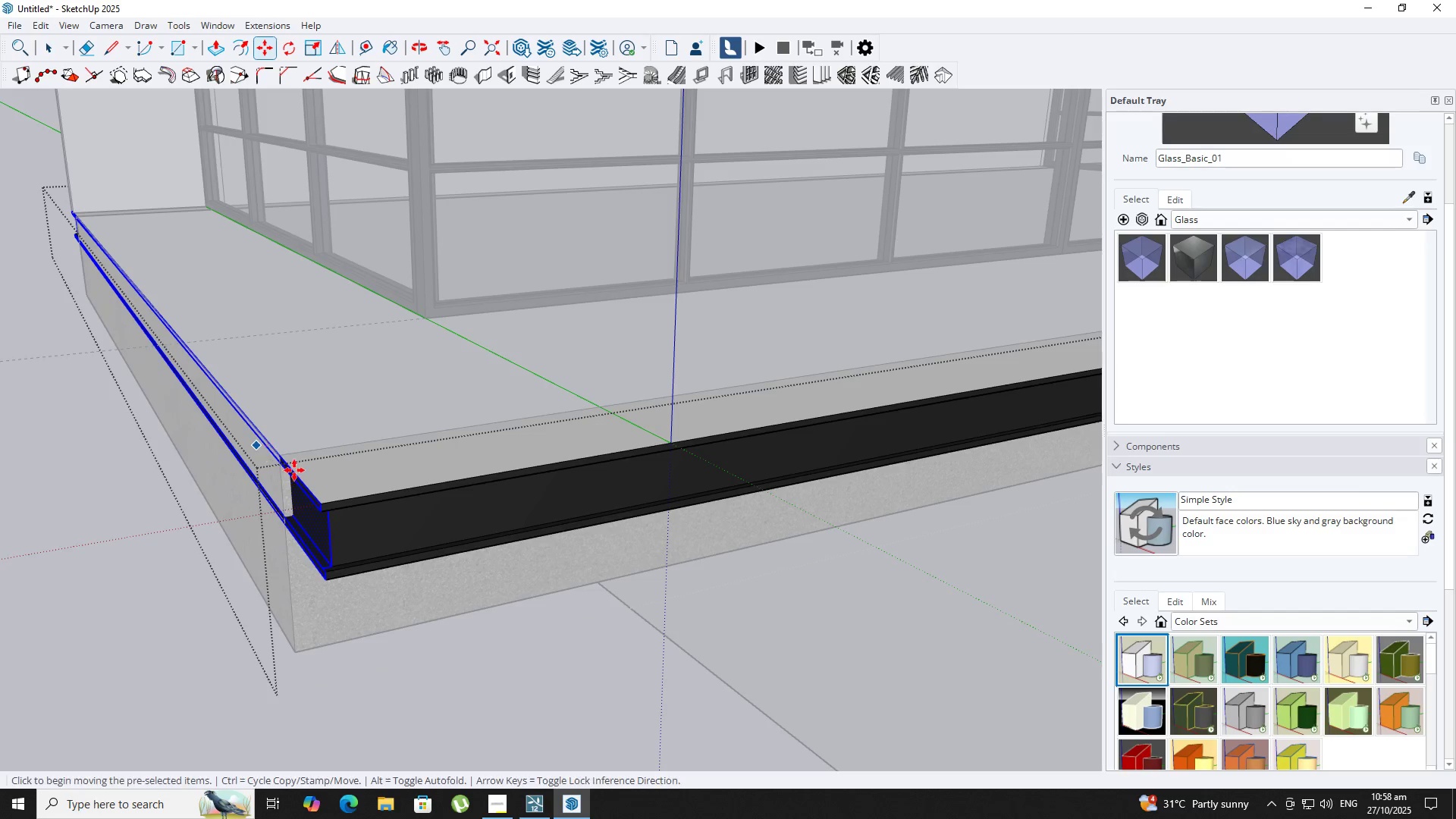 
scroll: coordinate [297, 470], scroll_direction: up, amount: 1.0
 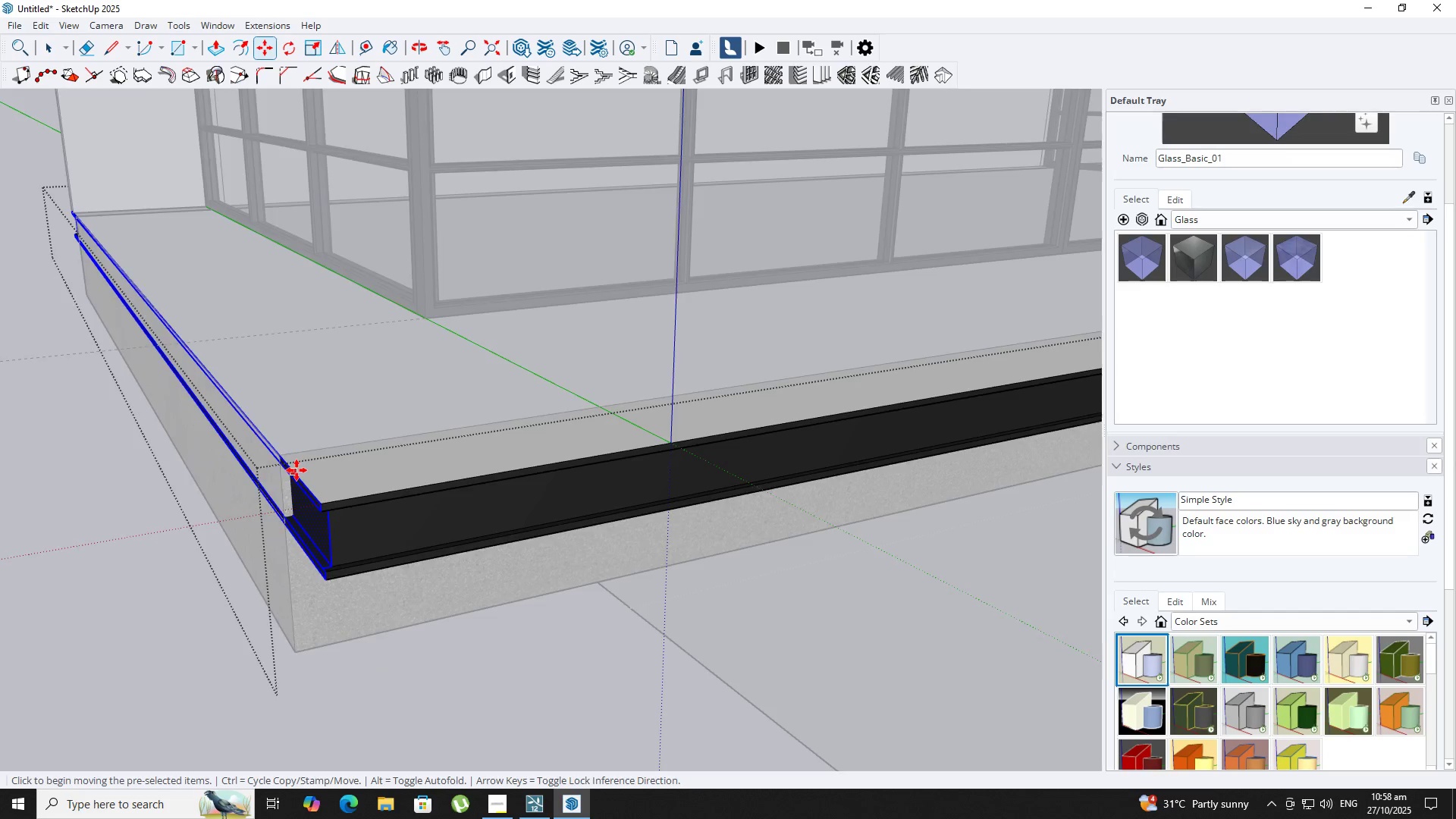 
key(Backquote)
 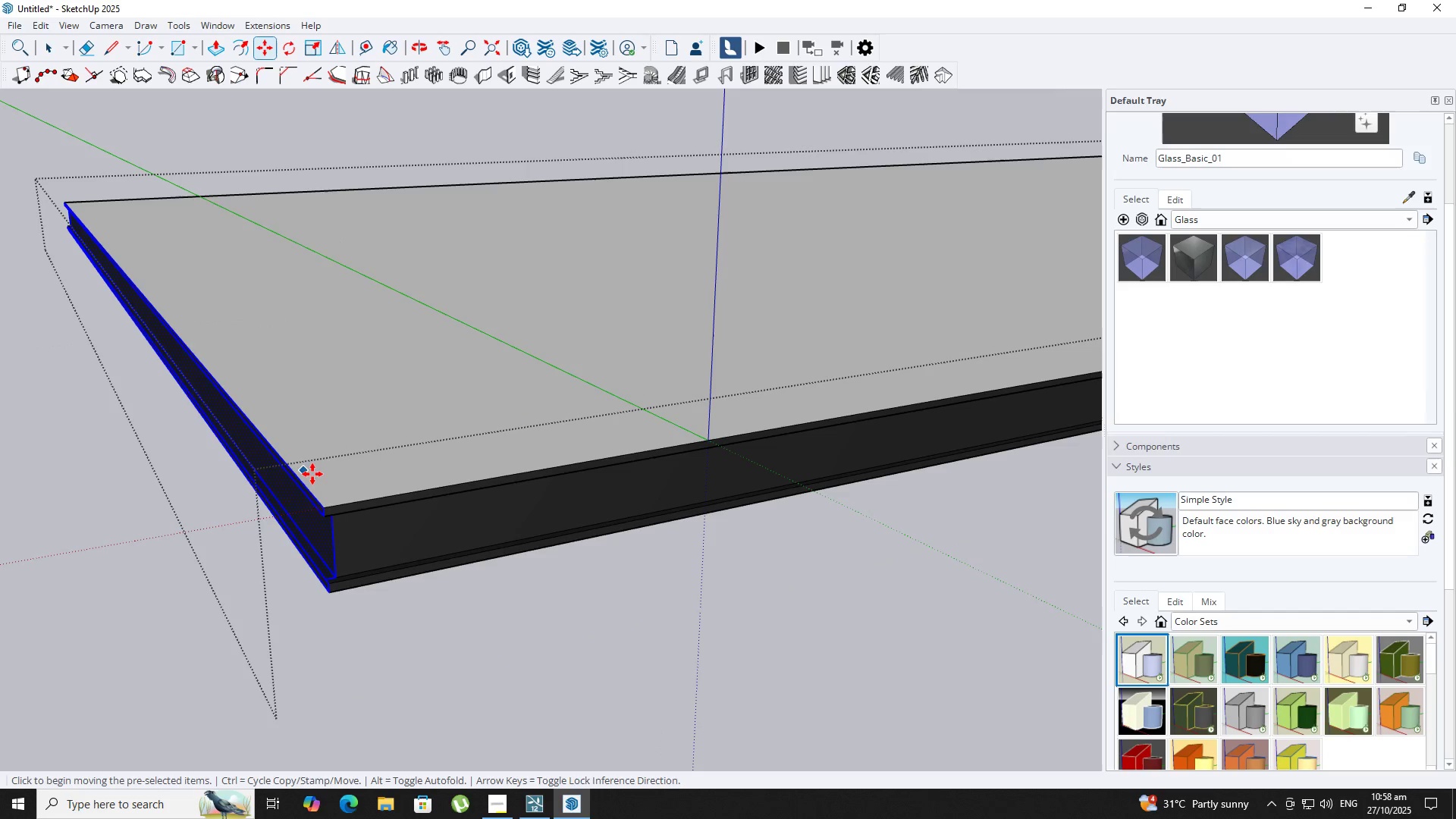 
scroll: coordinate [312, 476], scroll_direction: up, amount: 2.0
 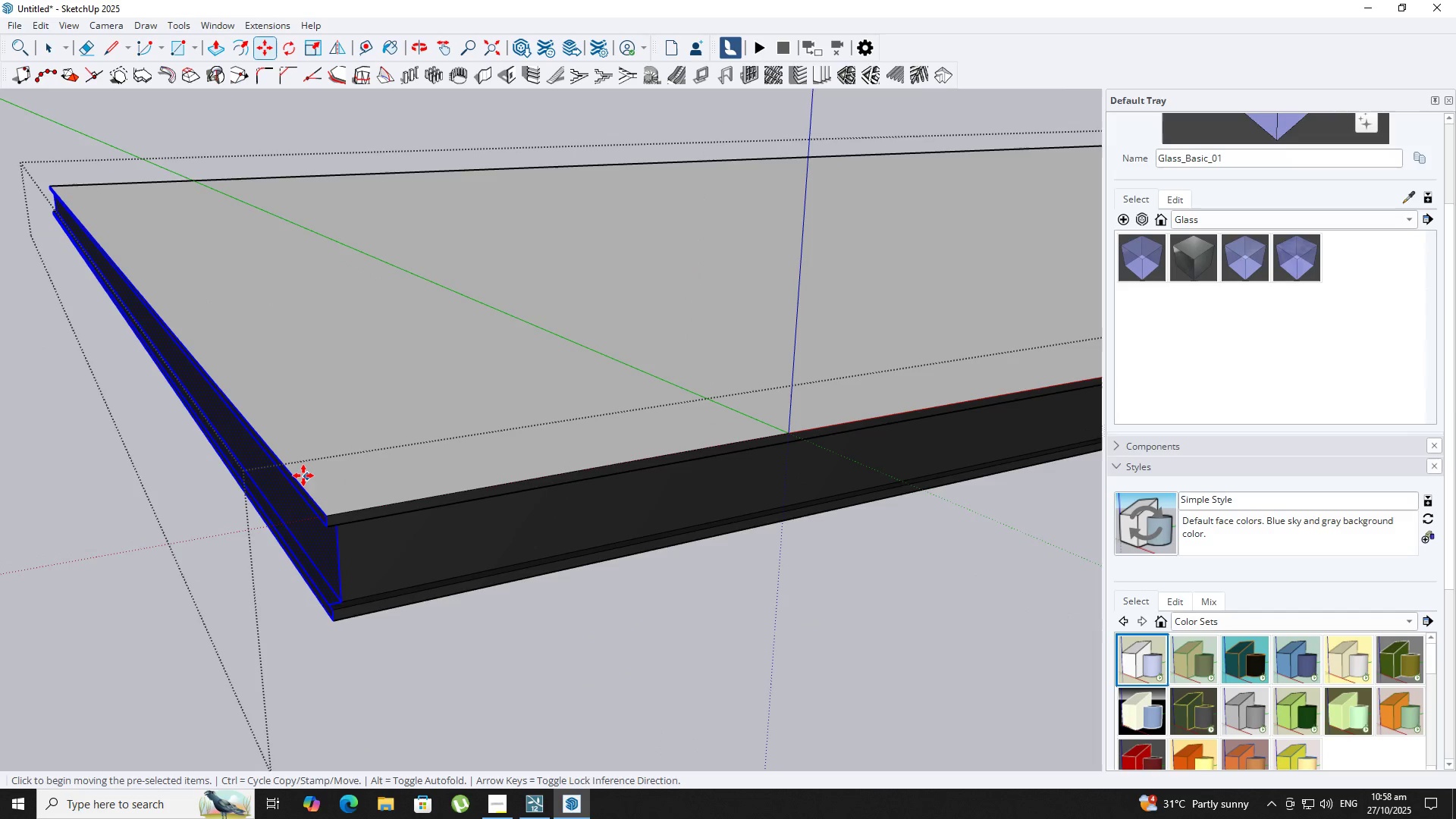 
left_click([302, 475])
 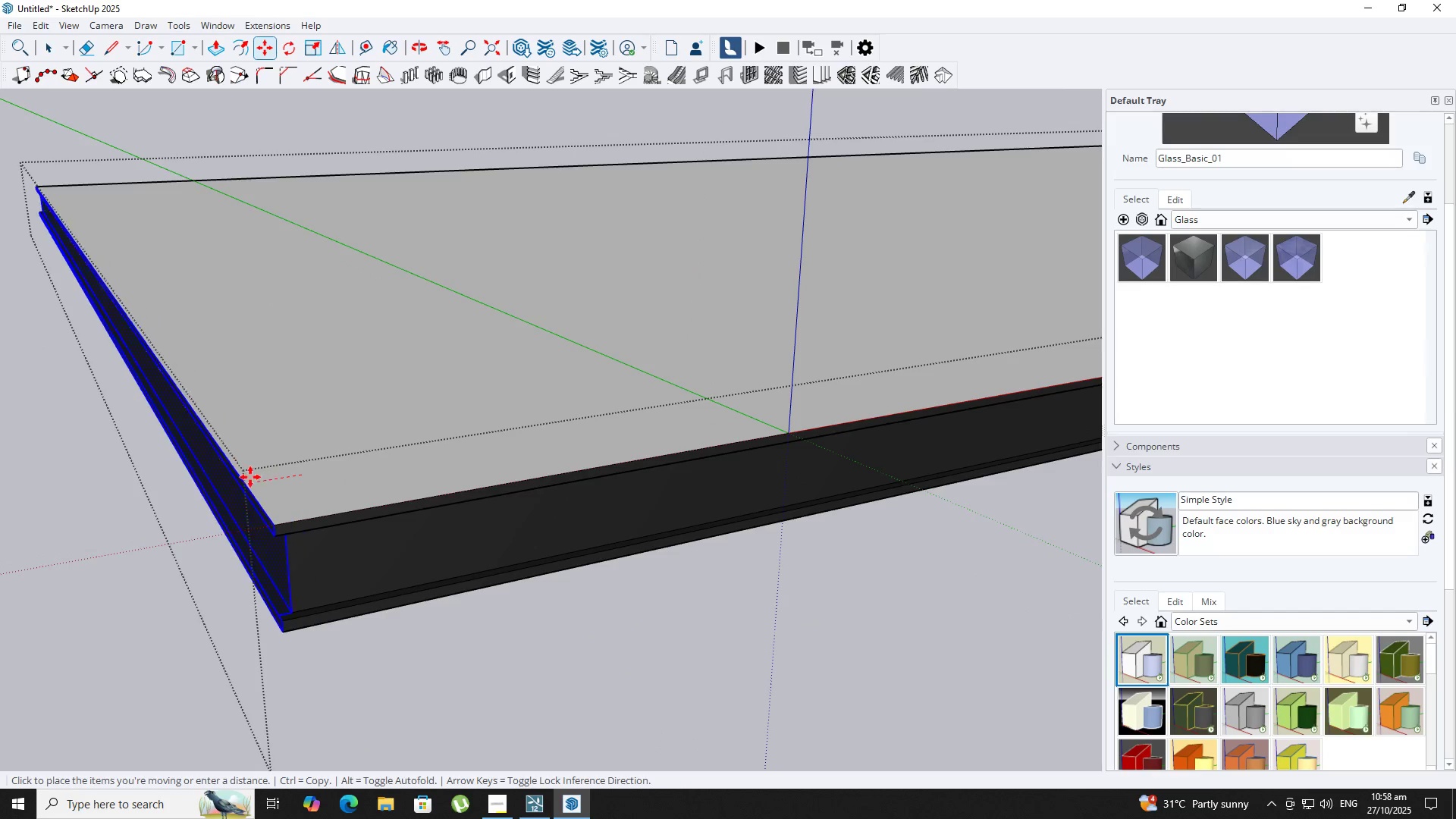 
key(Backquote)
 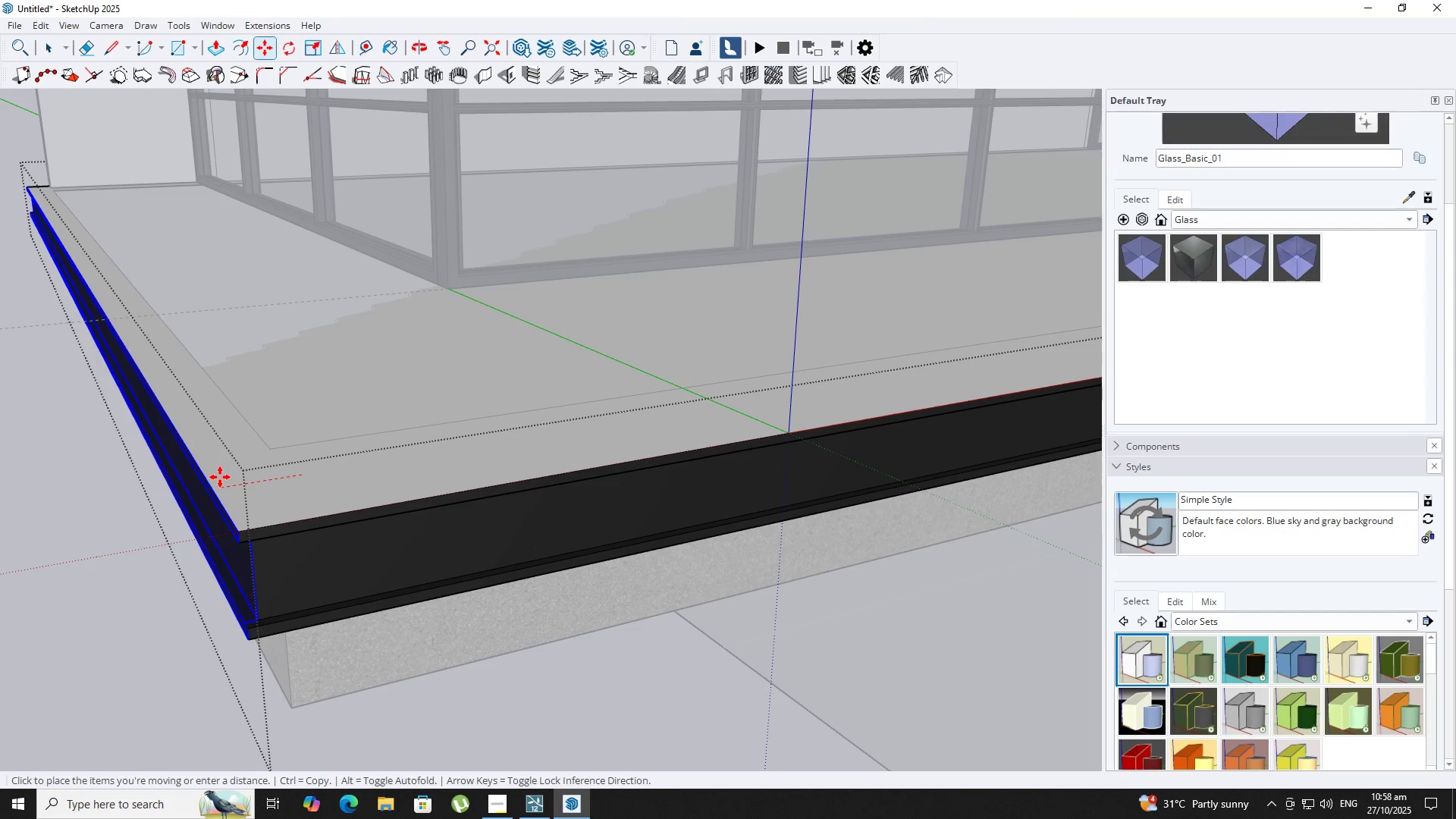 
key(Numpad2)
 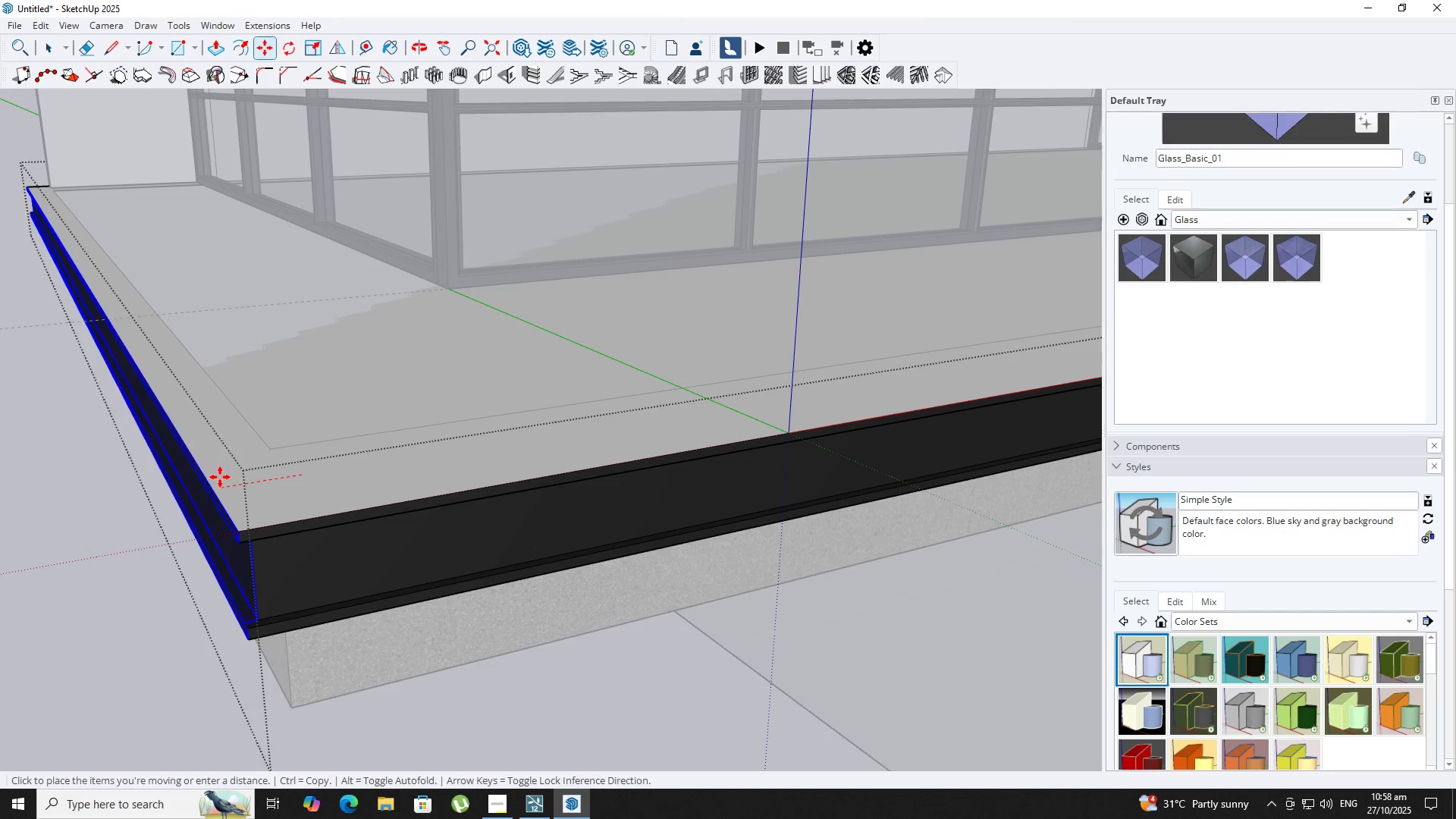 
key(NumpadEnter)
 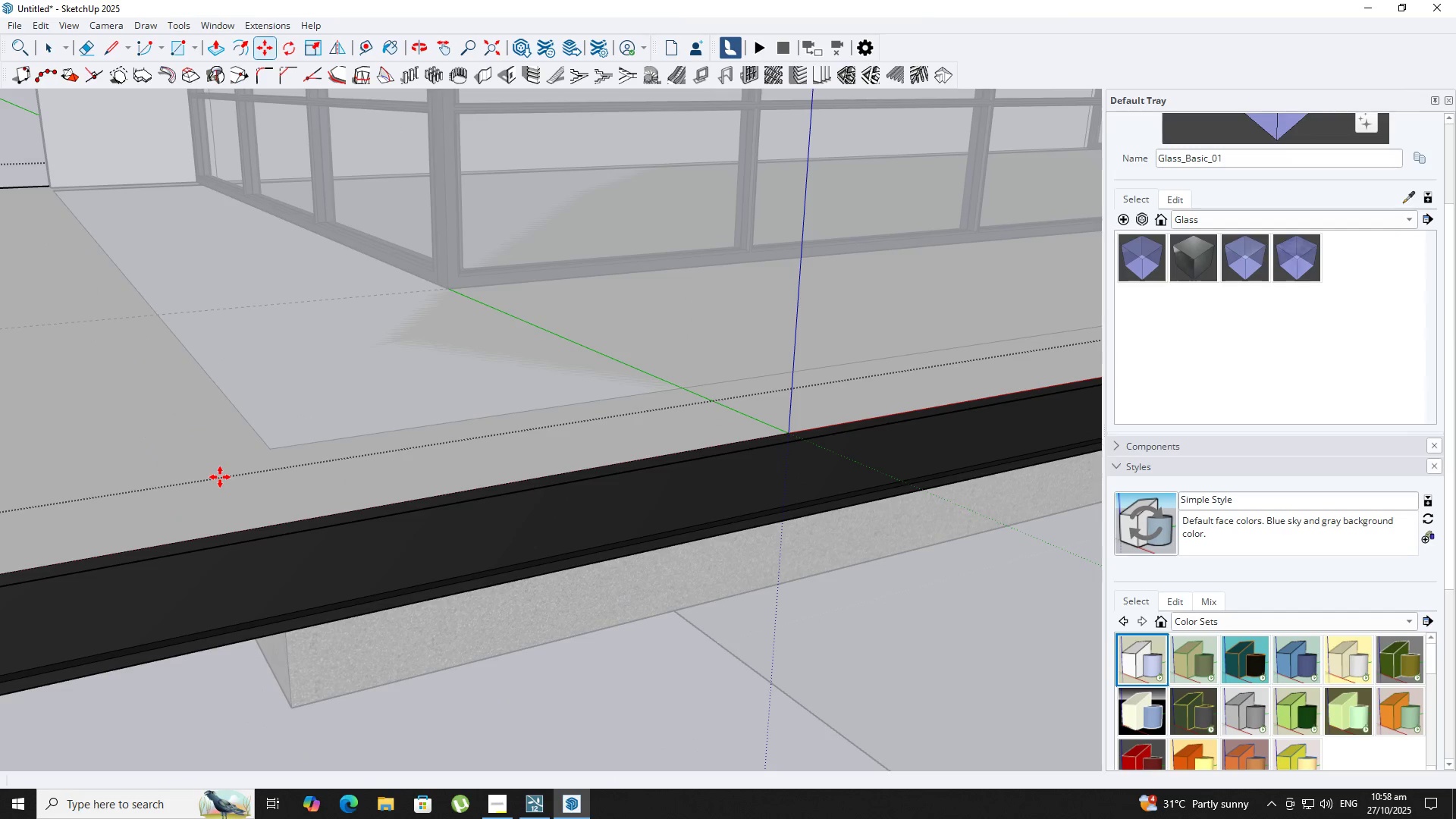 
scroll: coordinate [451, 526], scroll_direction: down, amount: 24.0
 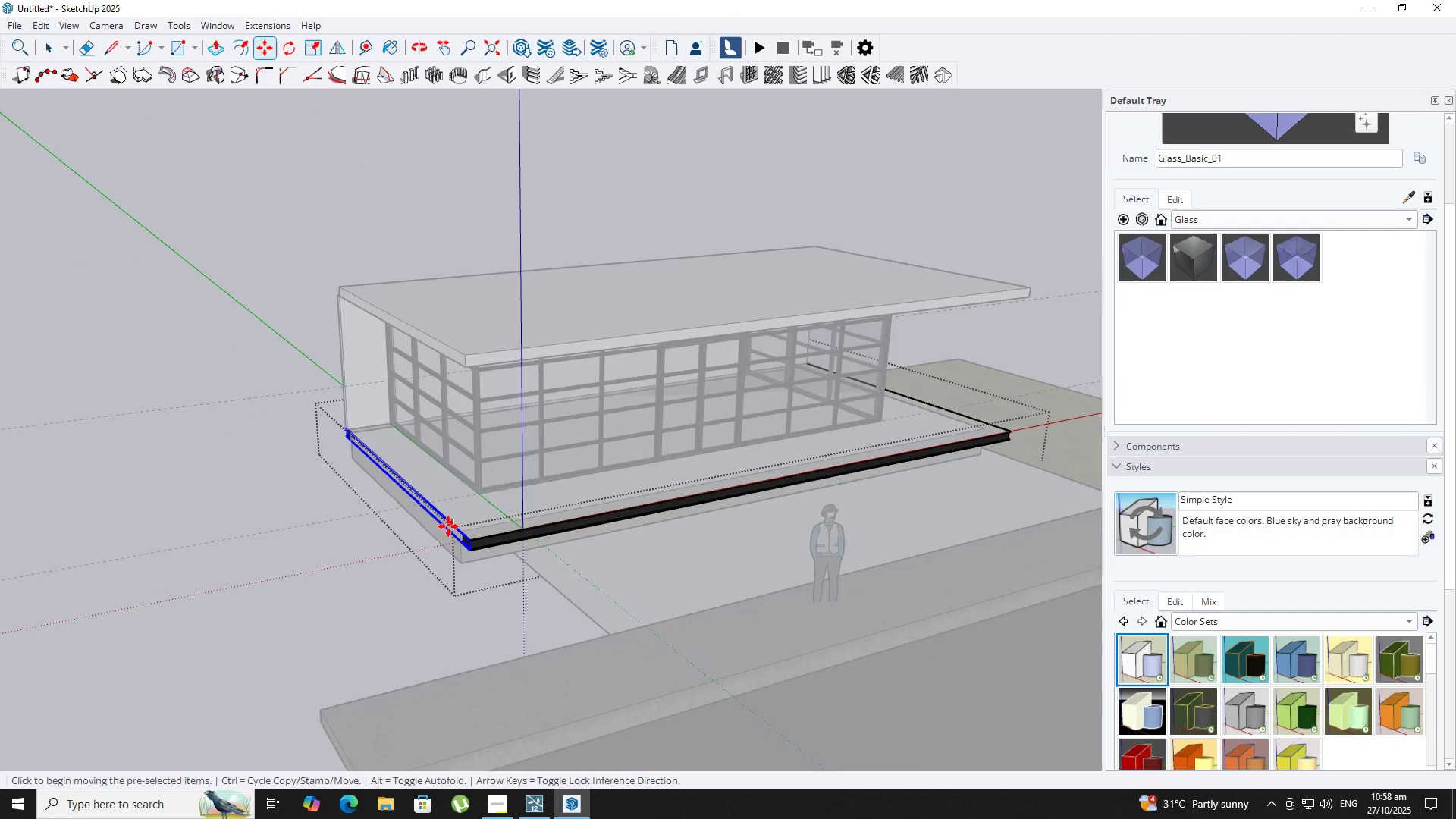 
hold_key(key=ShiftLeft, duration=0.3)
 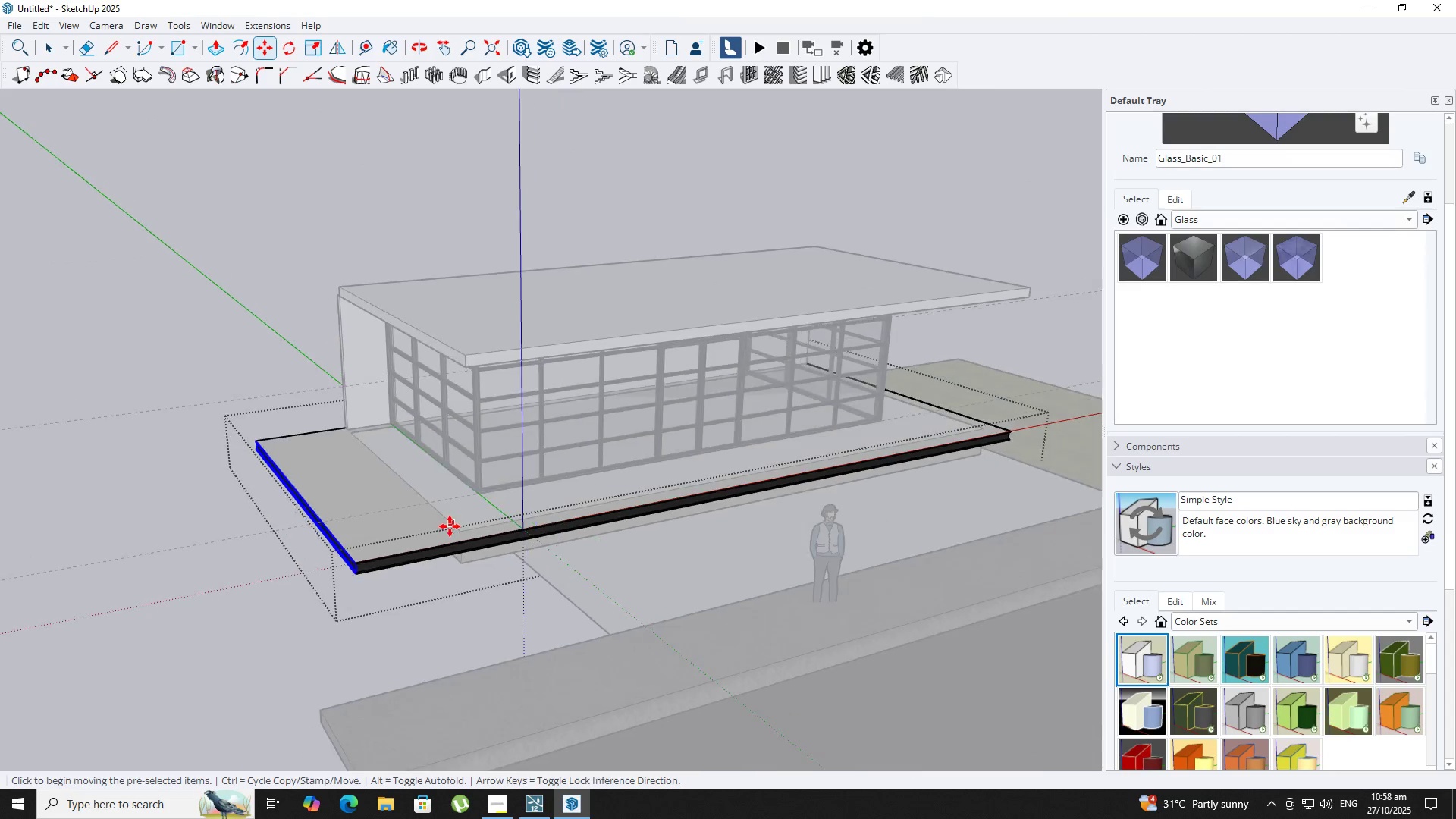 
key(Control+Z)
 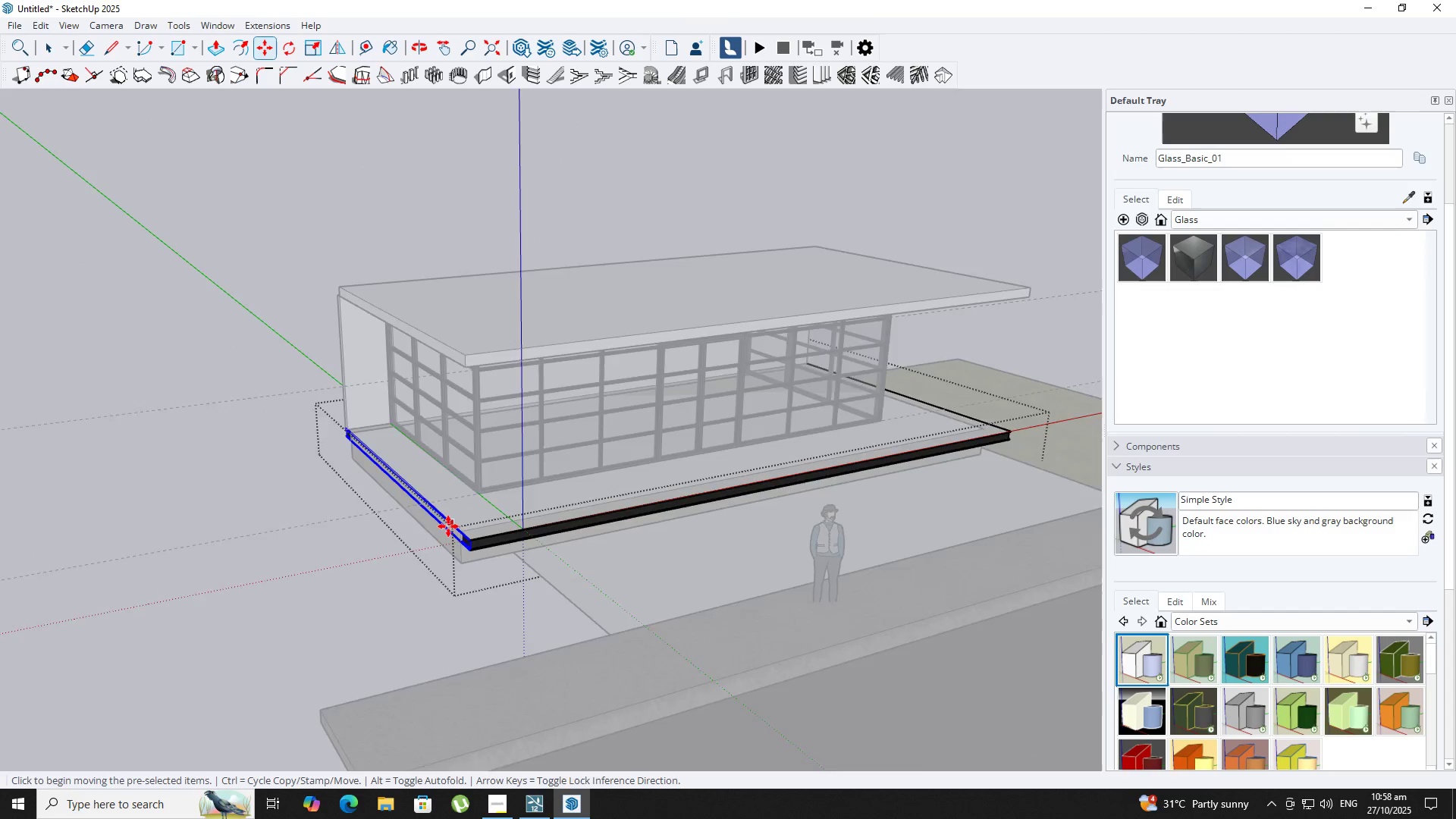 
scroll: coordinate [448, 526], scroll_direction: up, amount: 5.0
 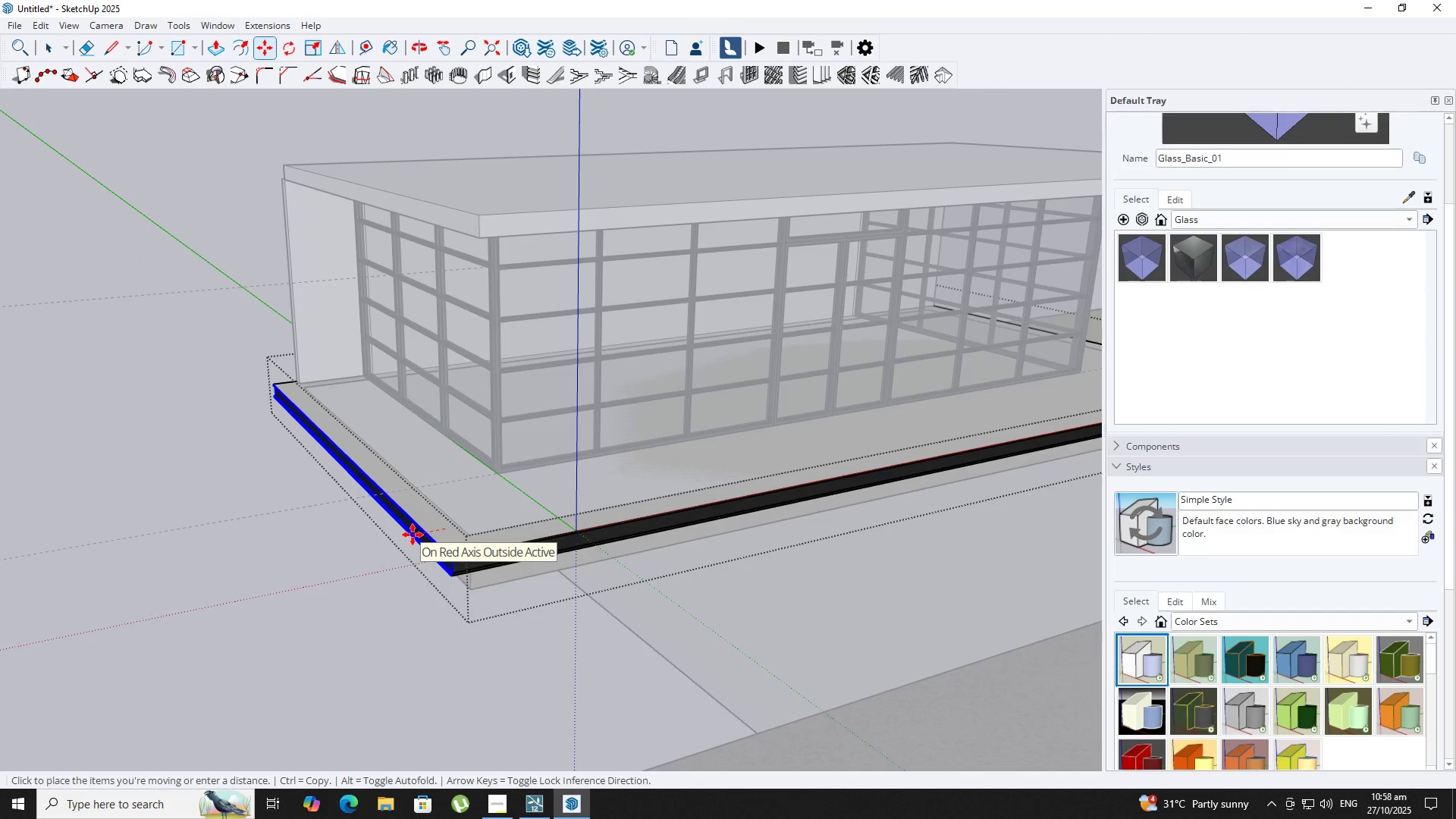 
scroll: coordinate [413, 535], scroll_direction: down, amount: 1.0
 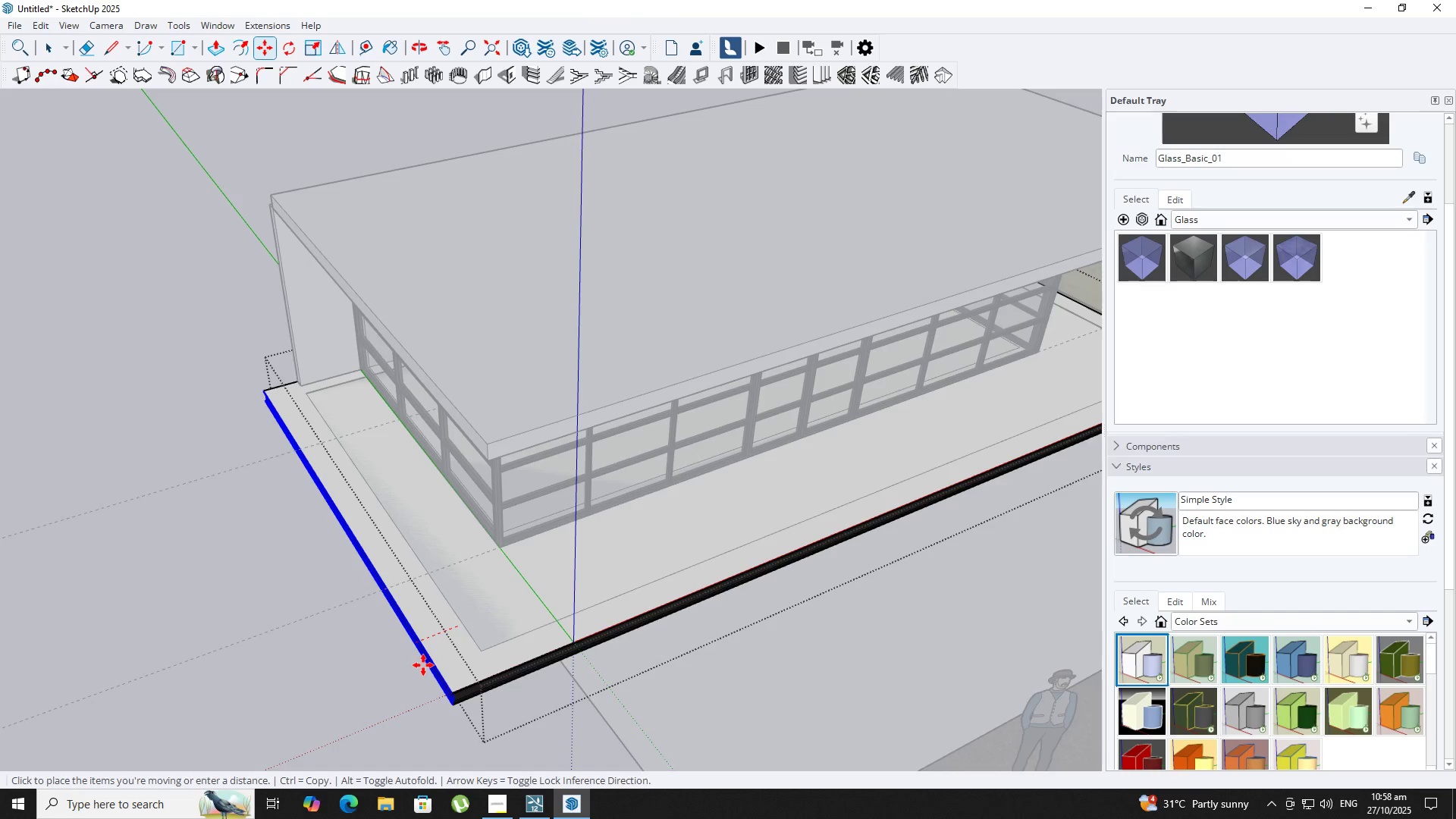 
left_click([447, 669])
 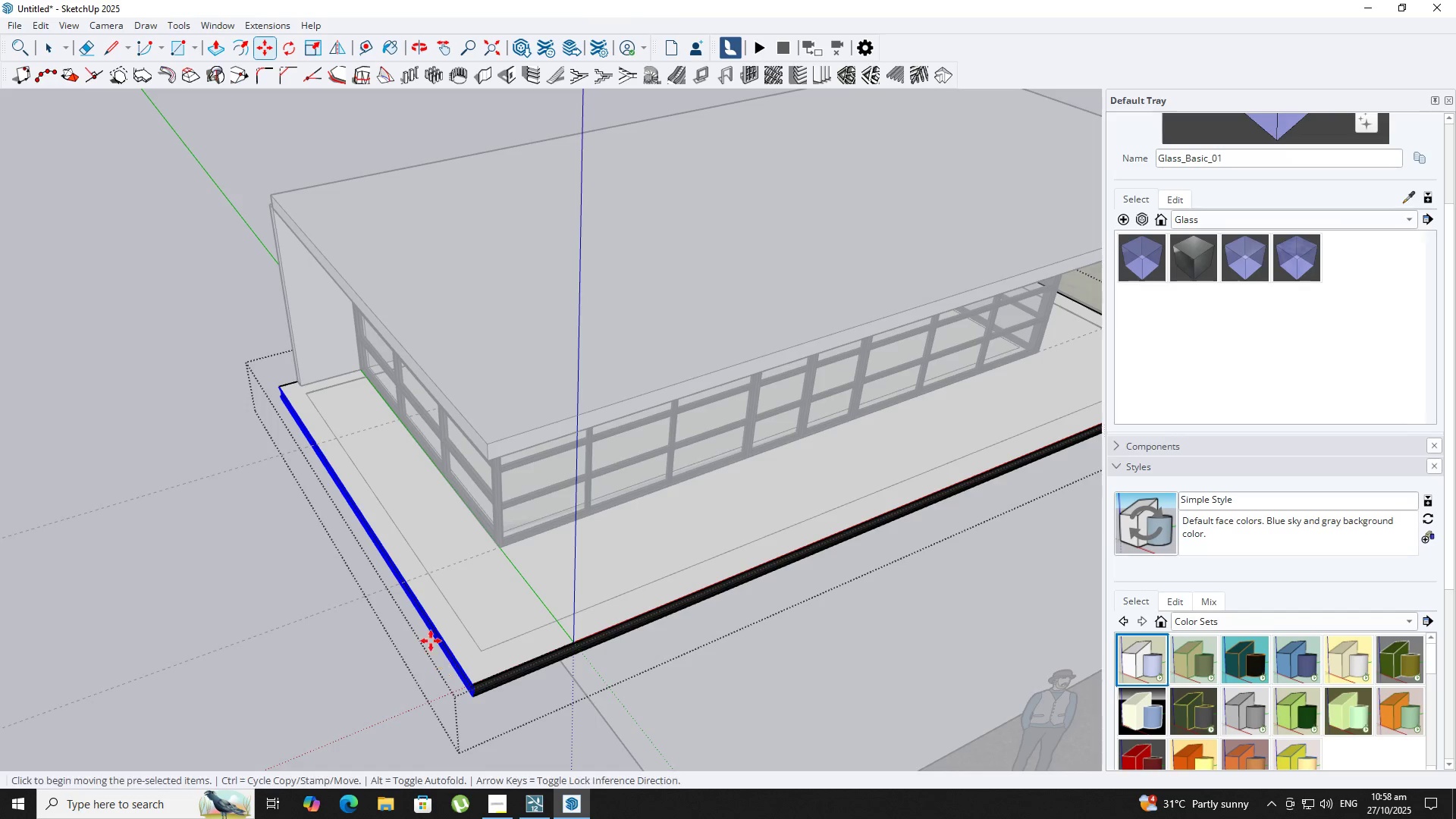 
key(Space)
 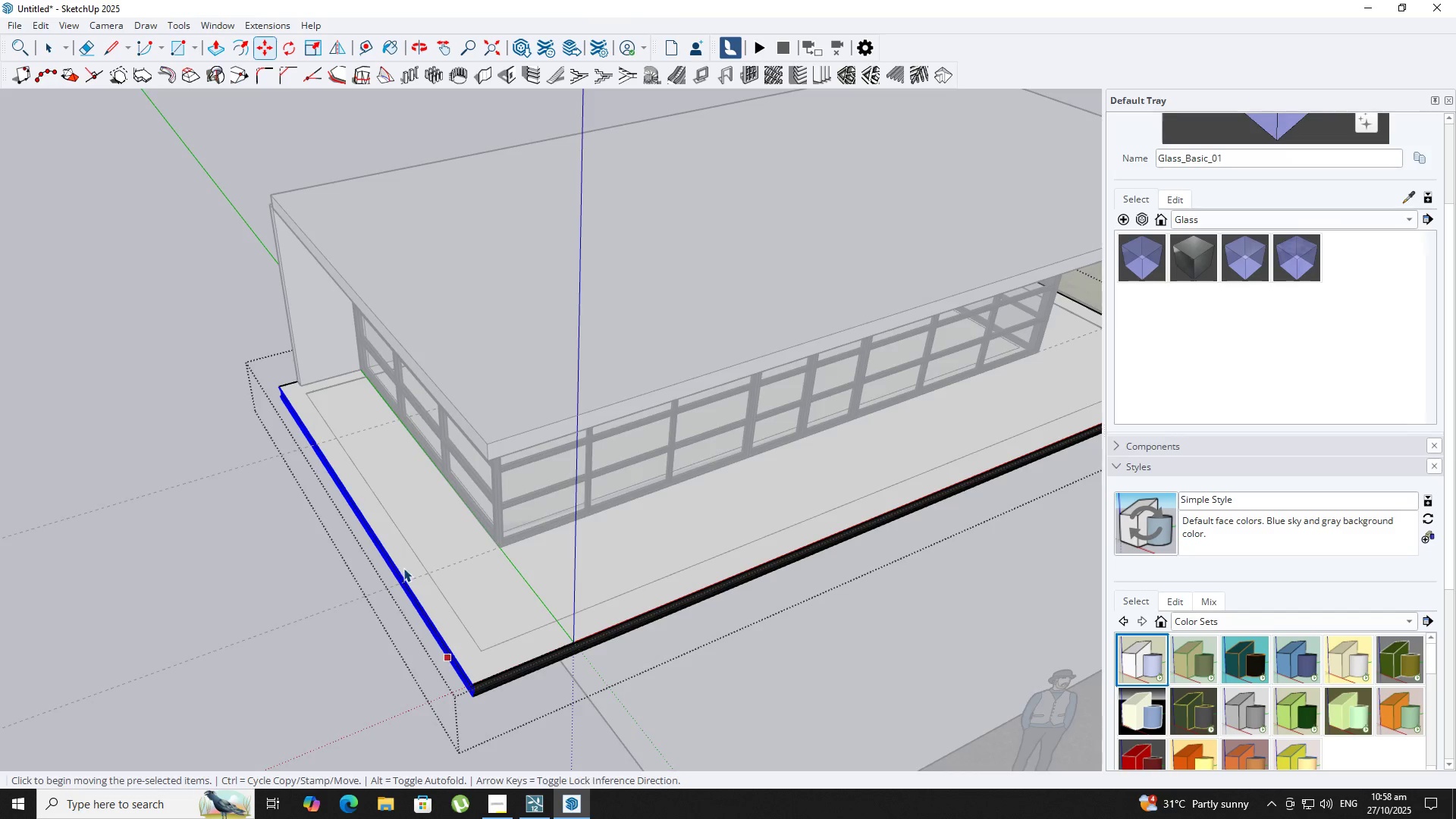 
key(Escape)
 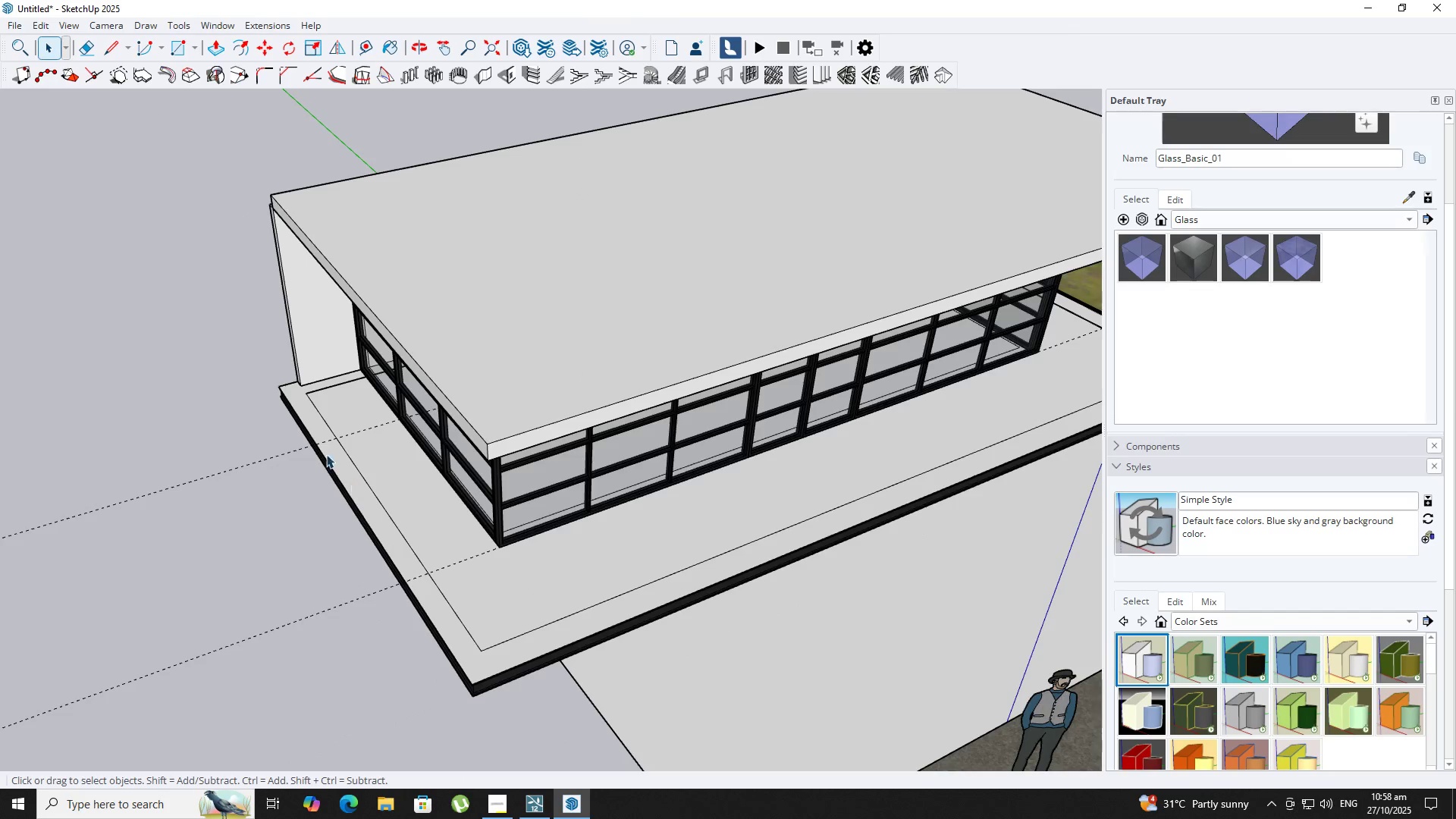 
key(Escape)
 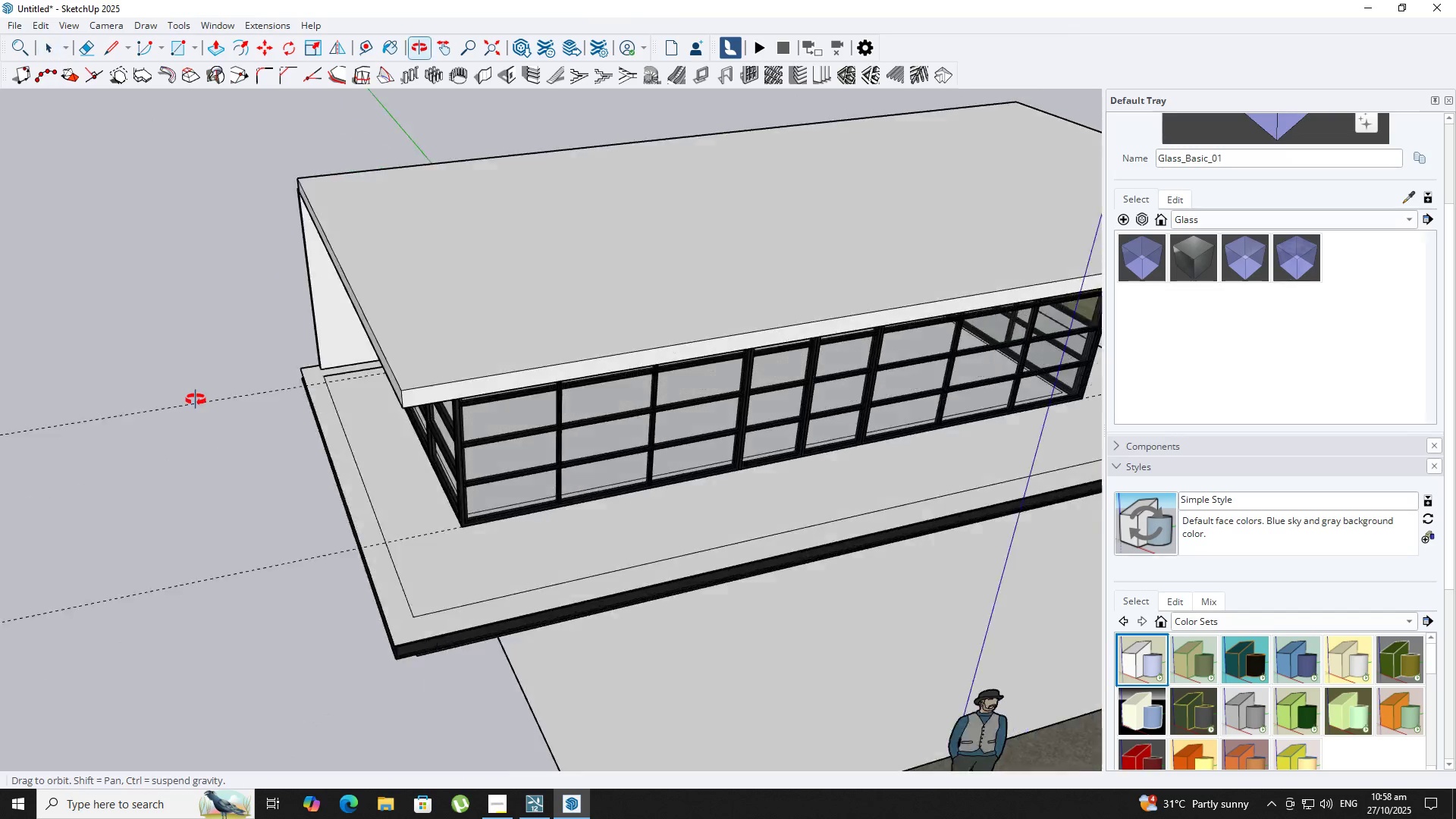 
scroll: coordinate [360, 355], scroll_direction: down, amount: 5.0
 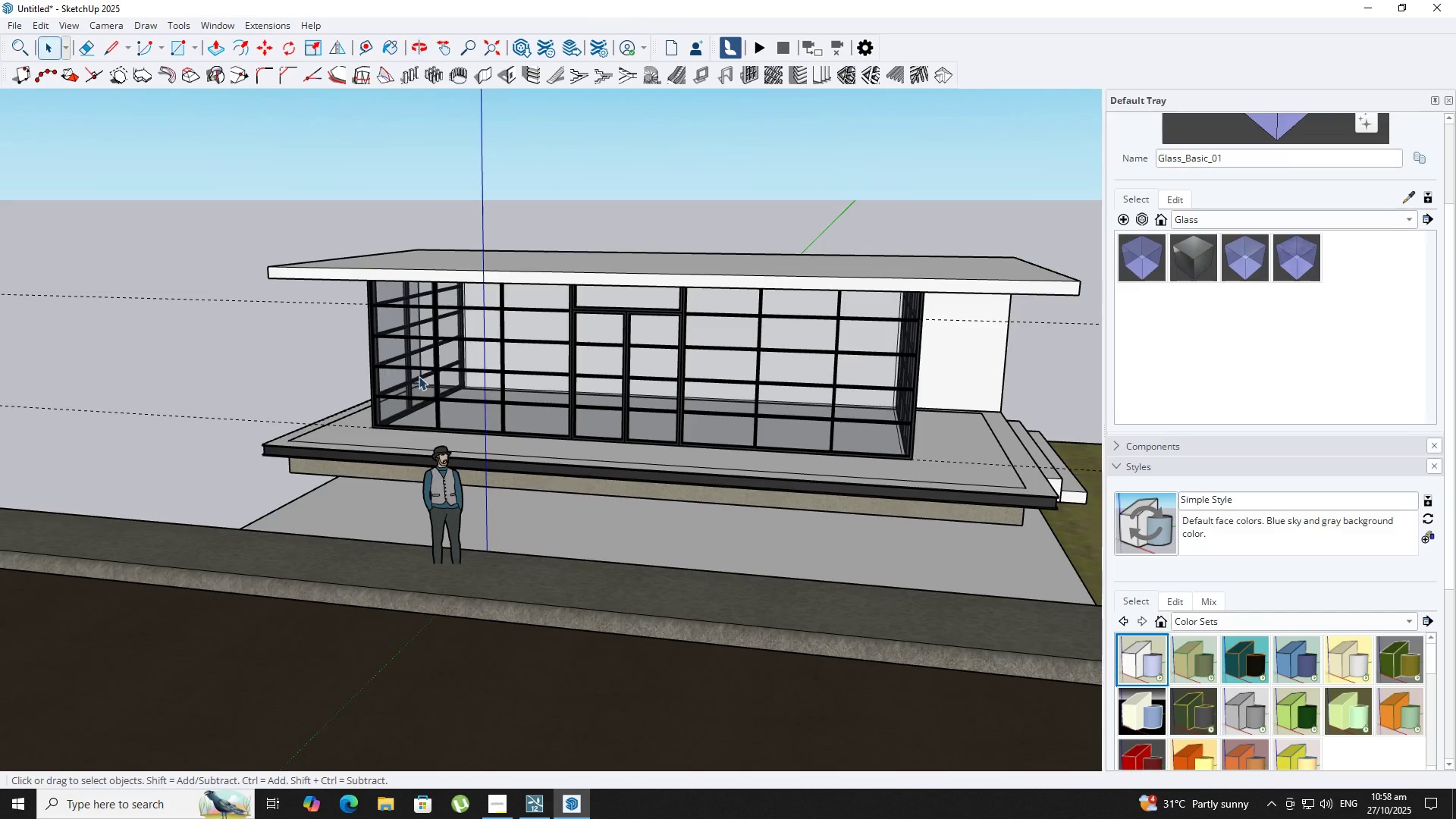 
hold_key(key=ShiftLeft, duration=0.3)
 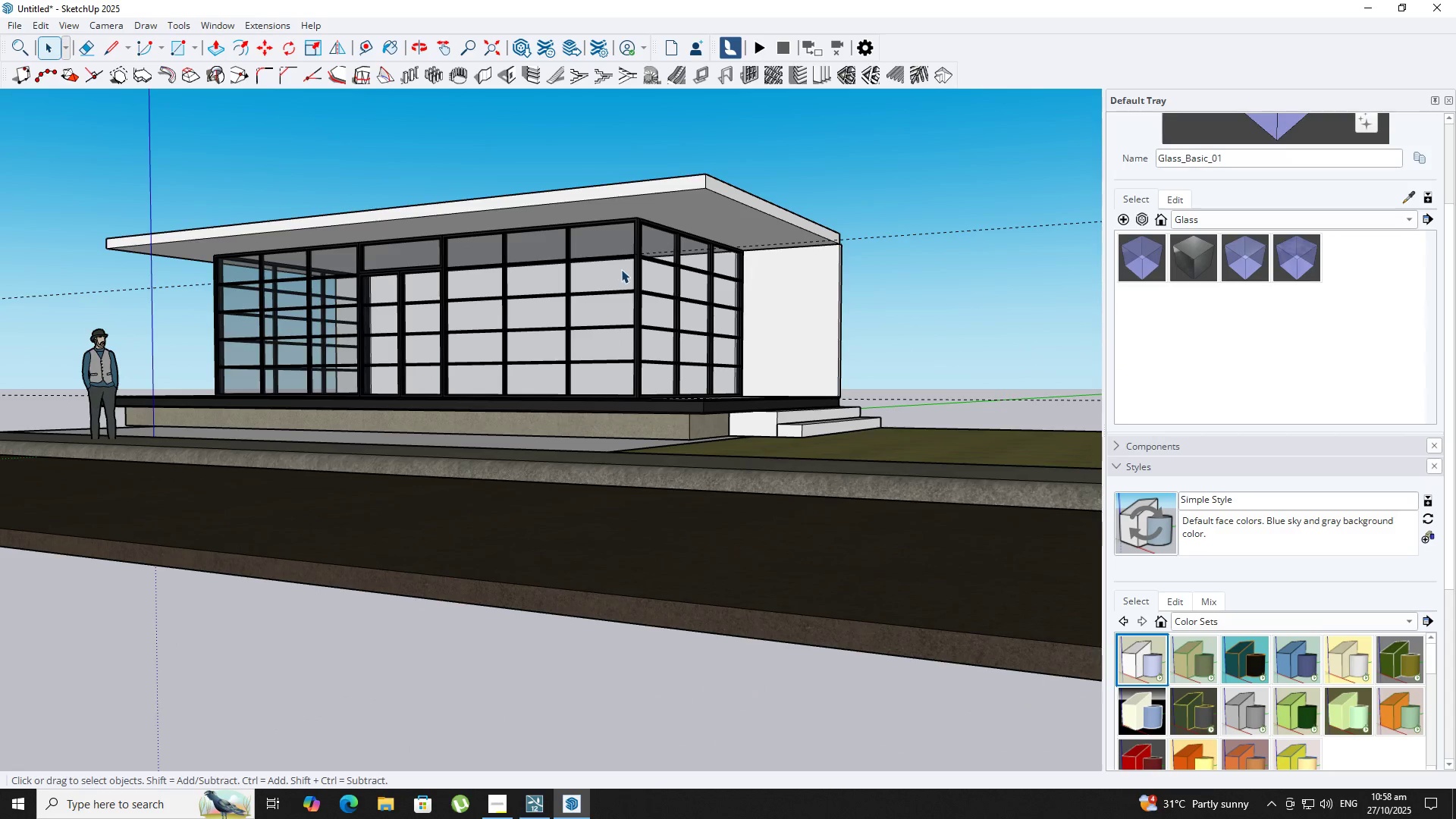 
wait(9.11)
 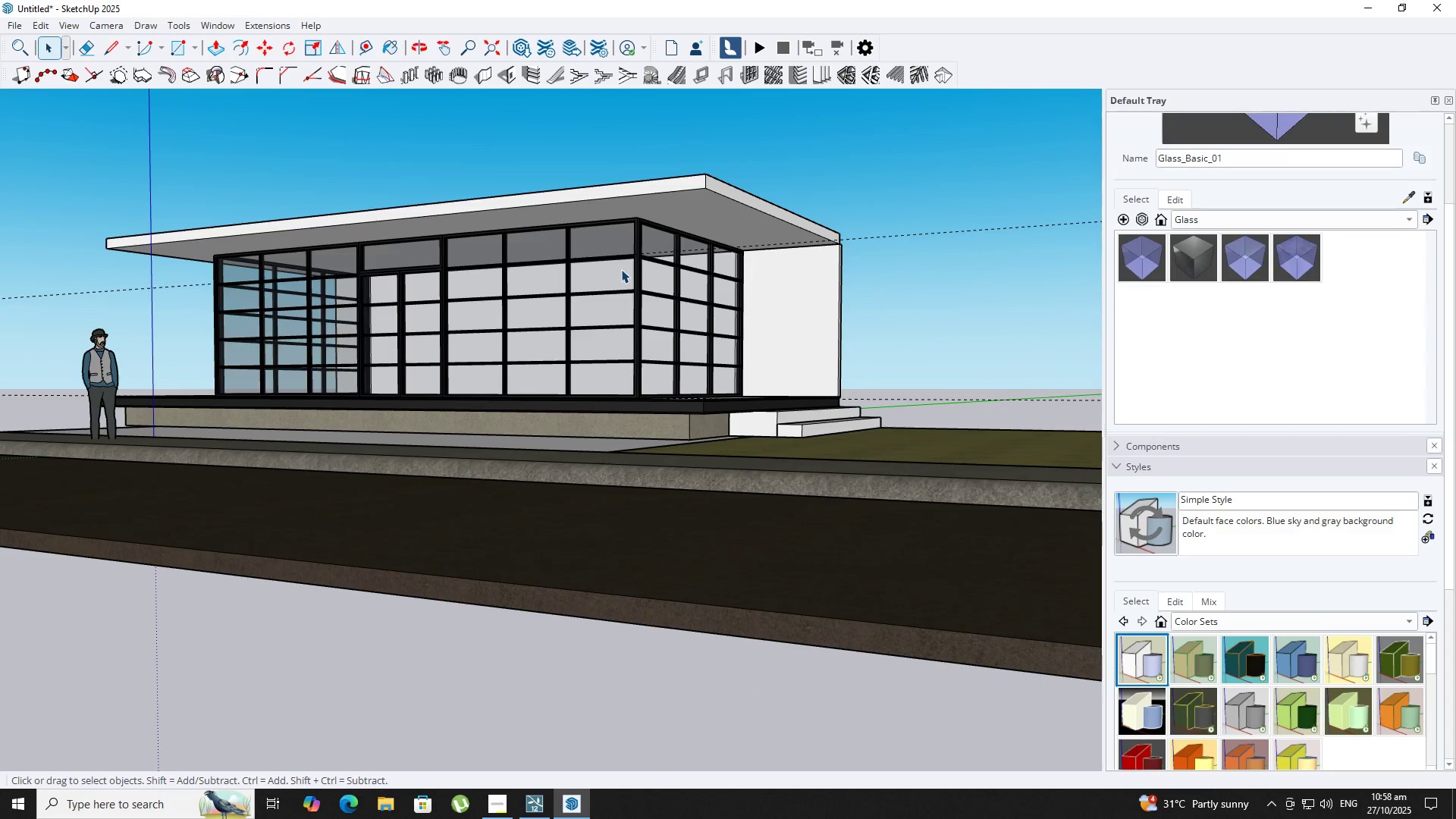 
hold_key(key=ShiftLeft, duration=0.33)
 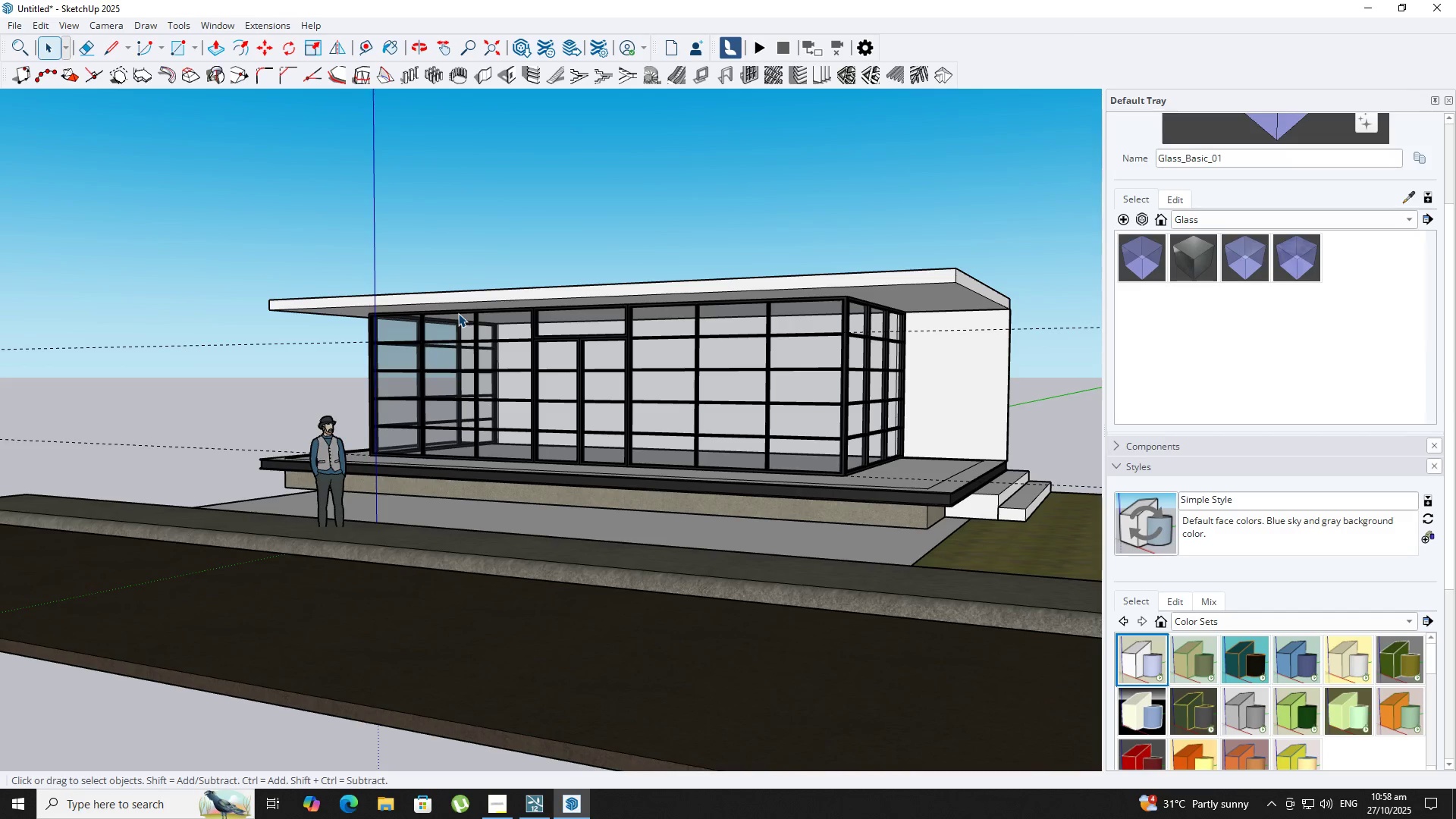 
wait(23.77)
 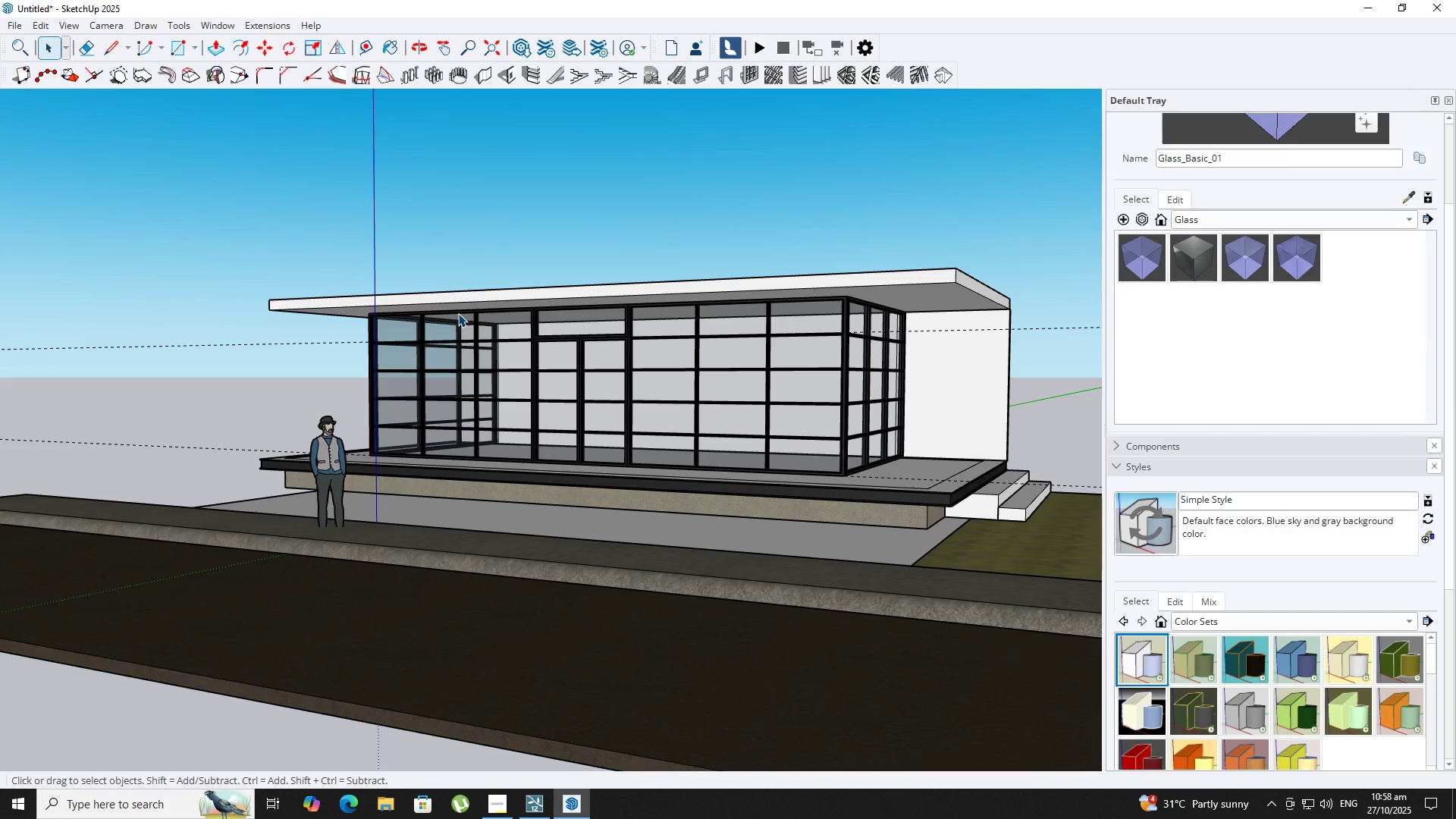 
key(Space)
 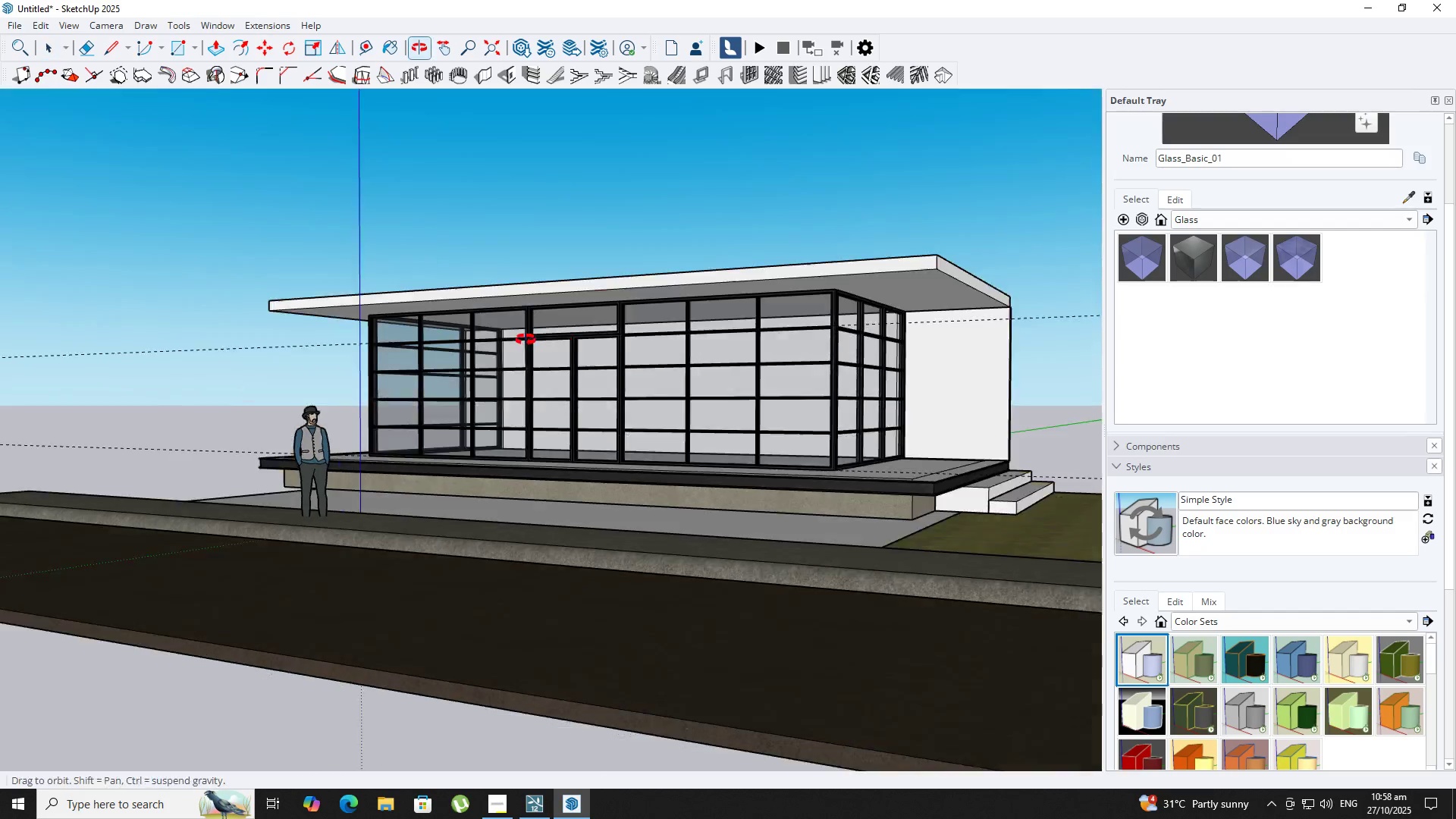 
scroll: coordinate [581, 424], scroll_direction: up, amount: 7.0
 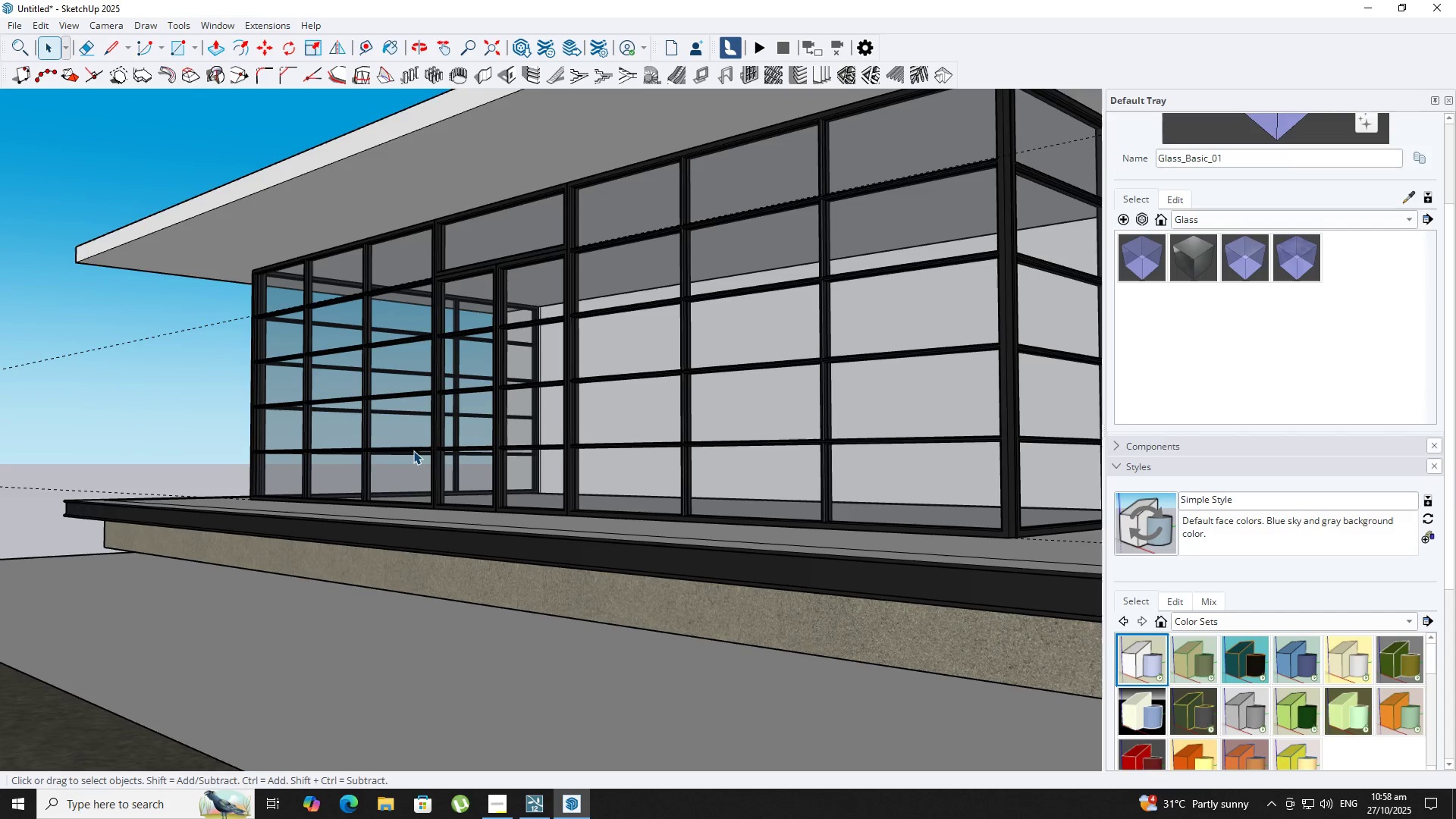 
key(Space)
 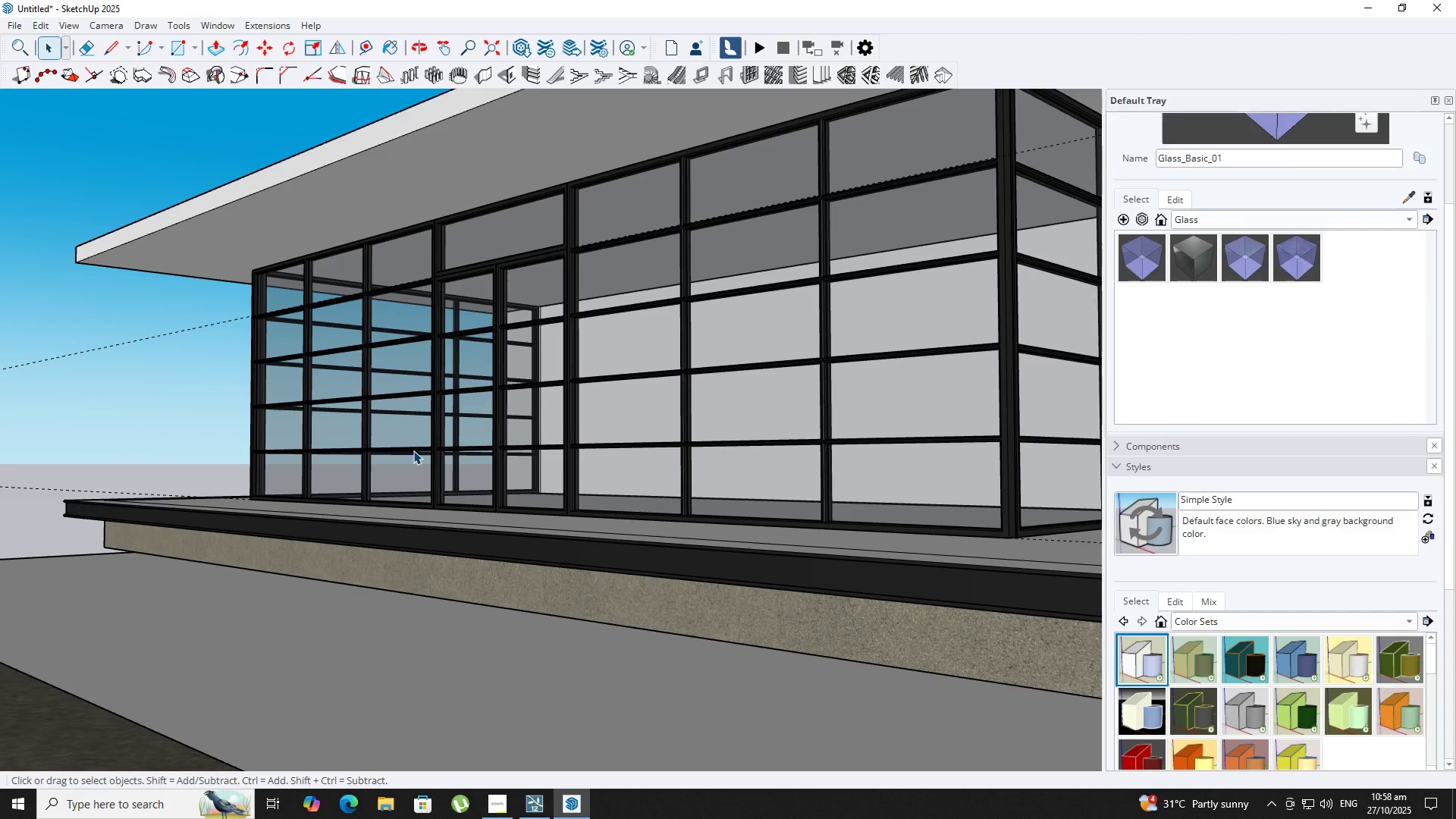 
scroll: coordinate [411, 451], scroll_direction: up, amount: 1.0
 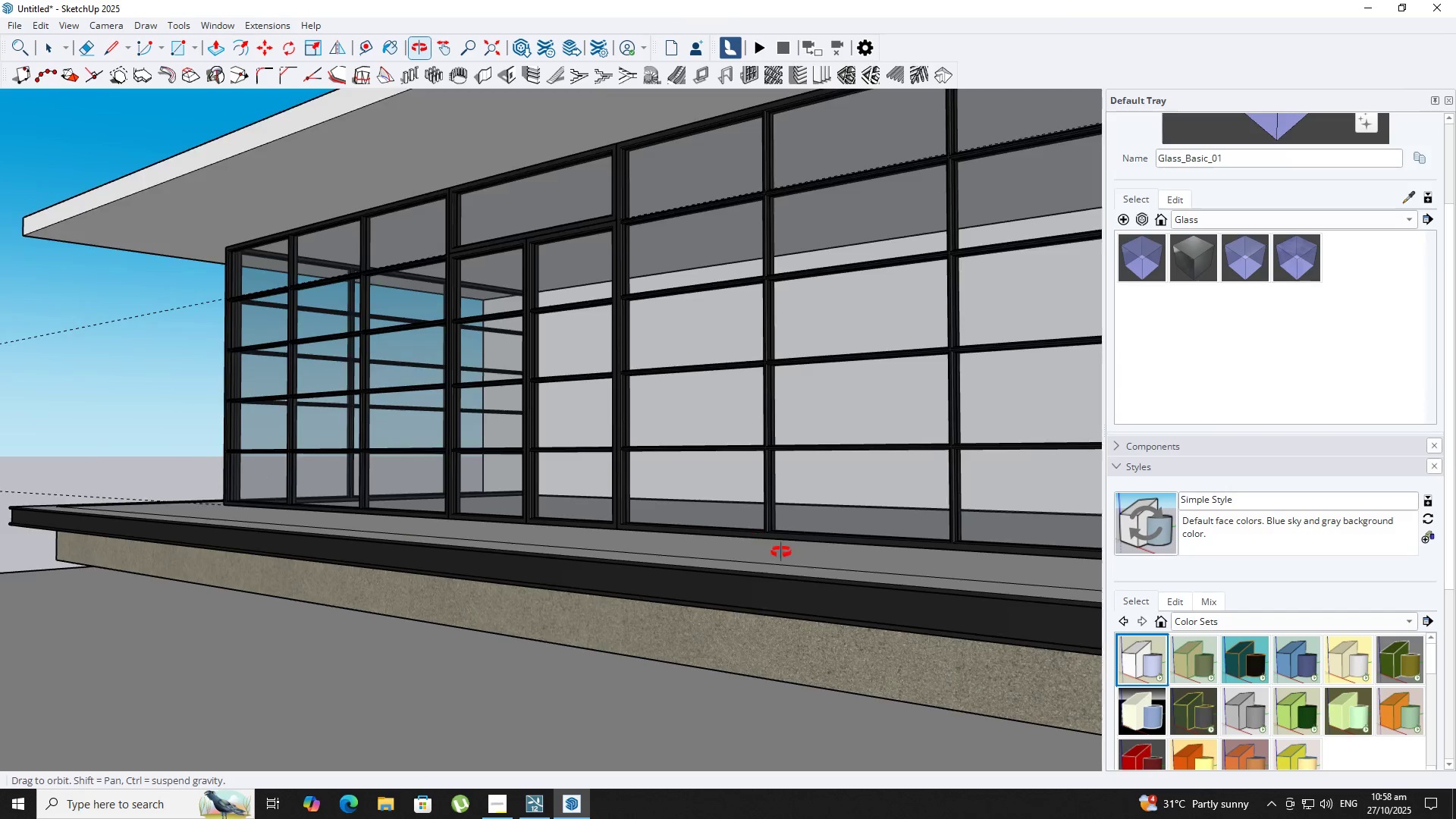 
hold_key(key=ShiftLeft, duration=0.38)
 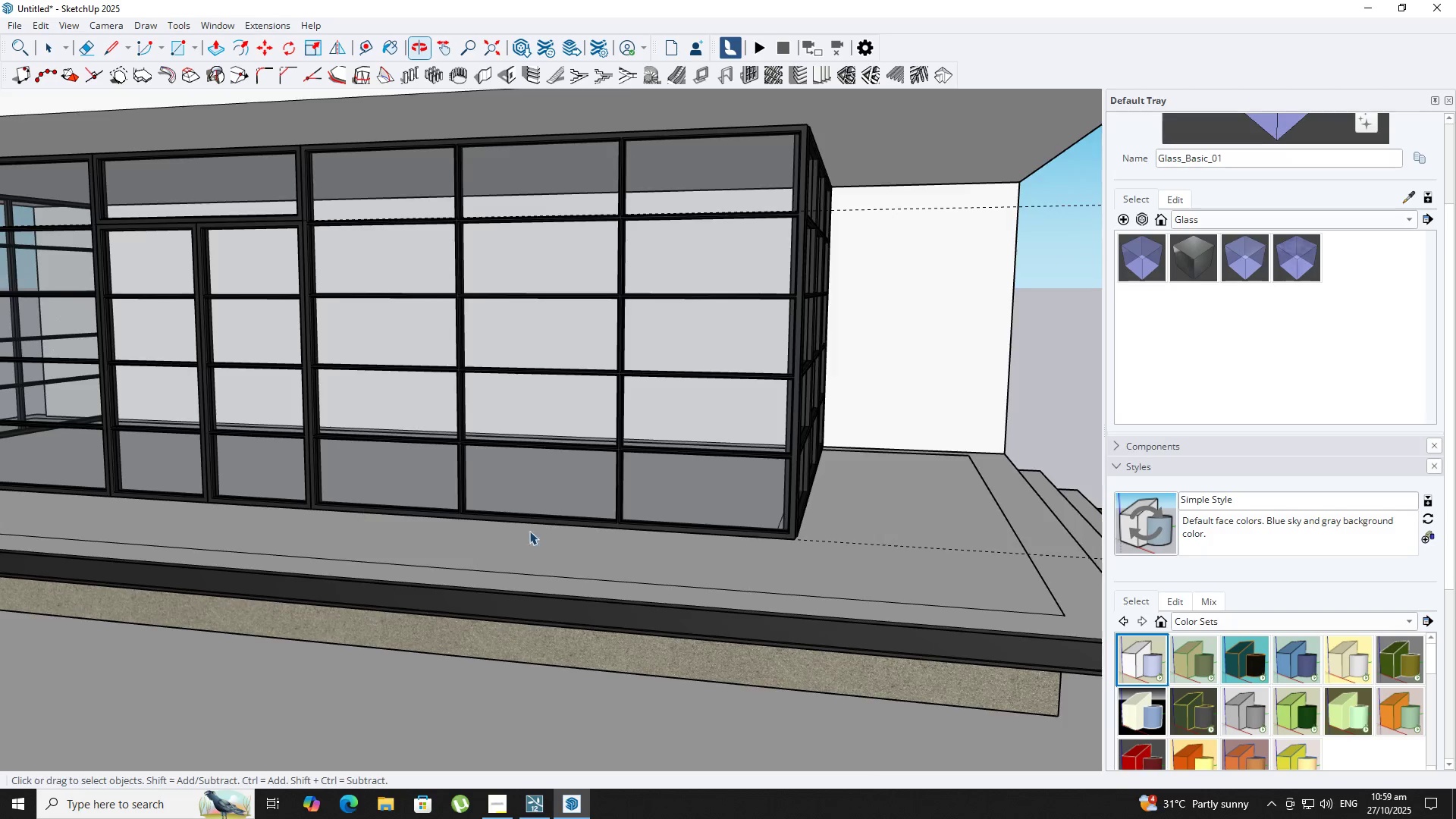 
scroll: coordinate [629, 543], scroll_direction: up, amount: 11.0
 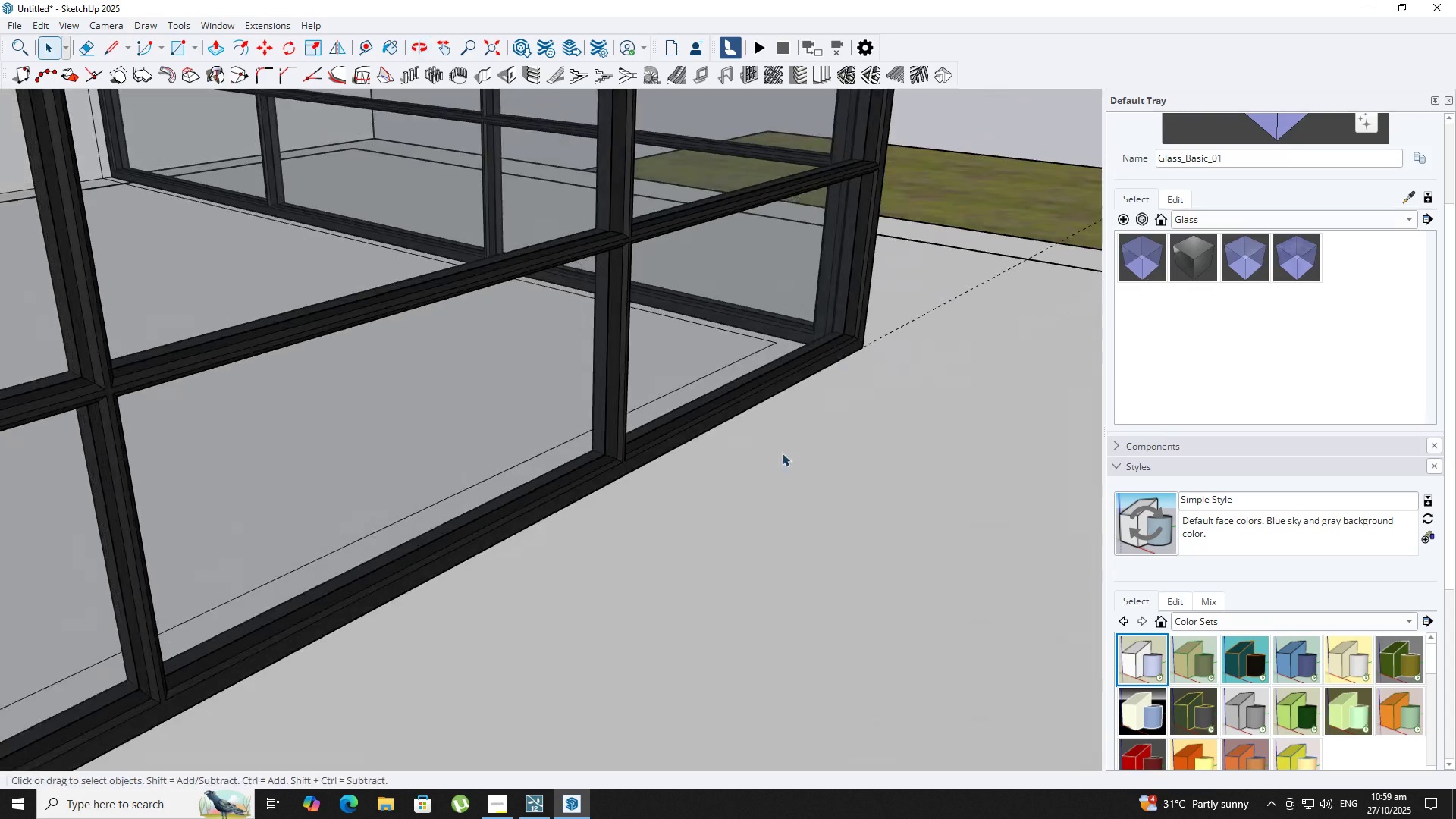 
hold_key(key=ShiftLeft, duration=0.64)
 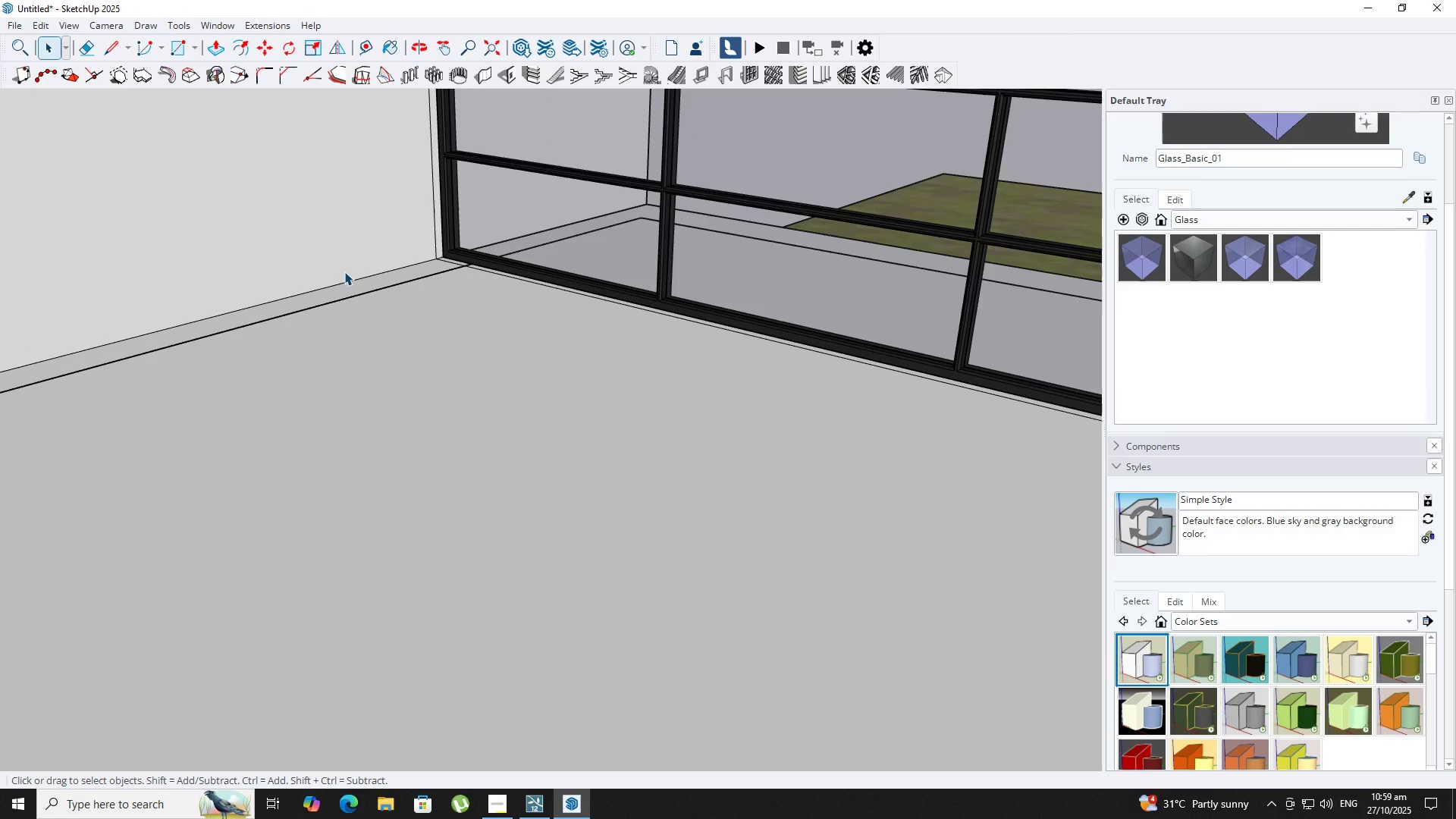 
key(T)
 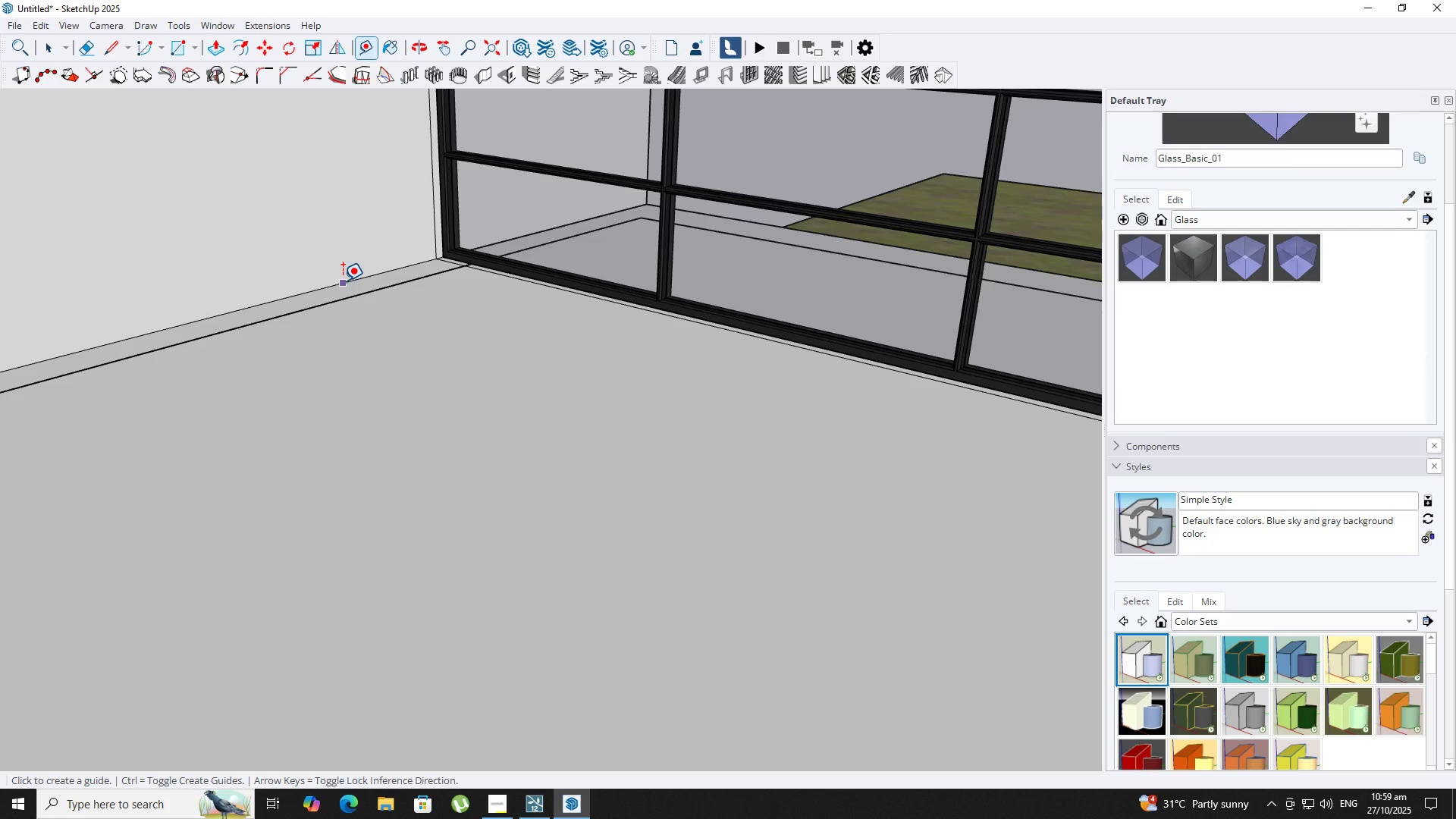 
left_click([343, 281])
 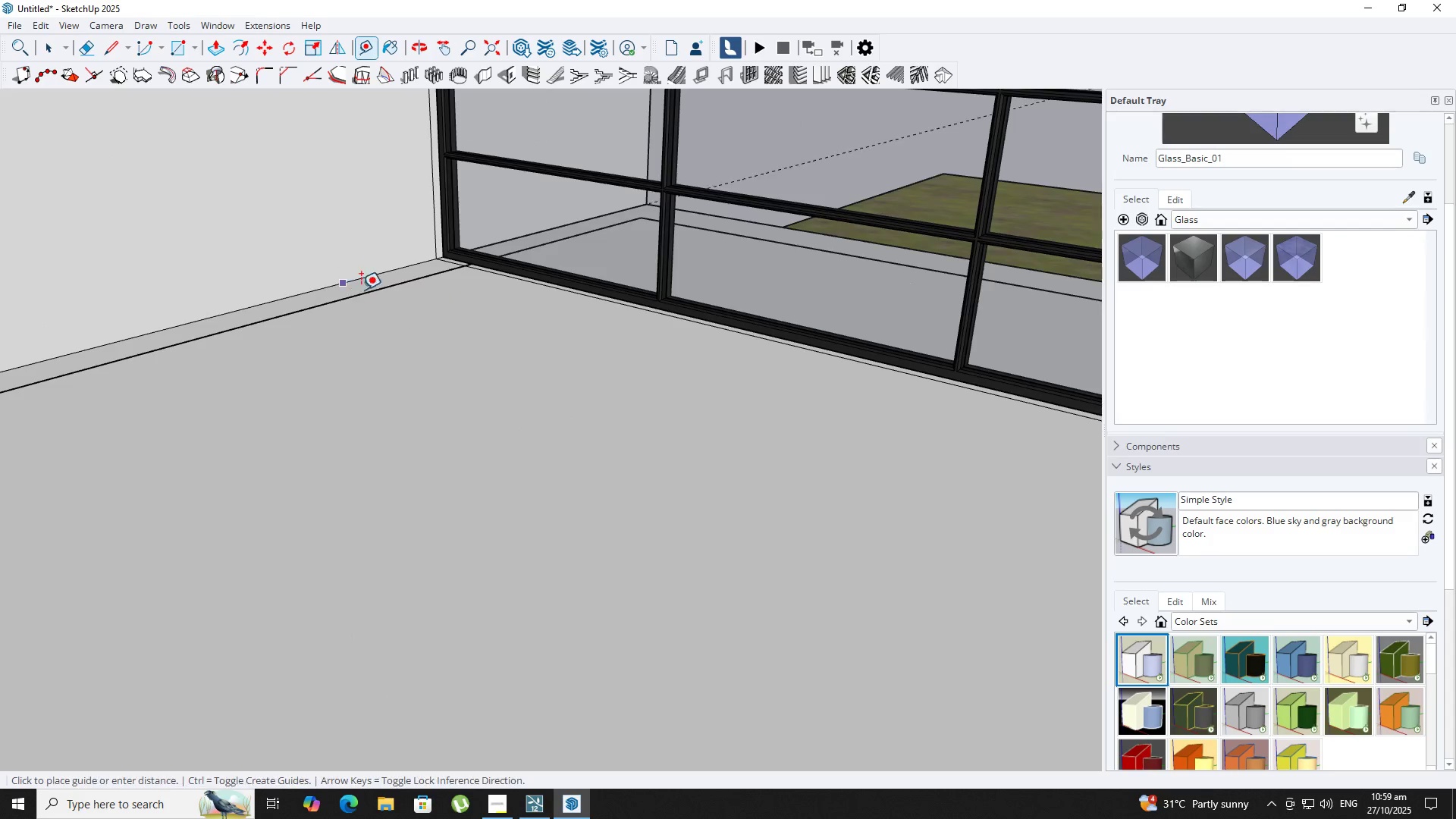 
scroll: coordinate [388, 296], scroll_direction: up, amount: 1.0
 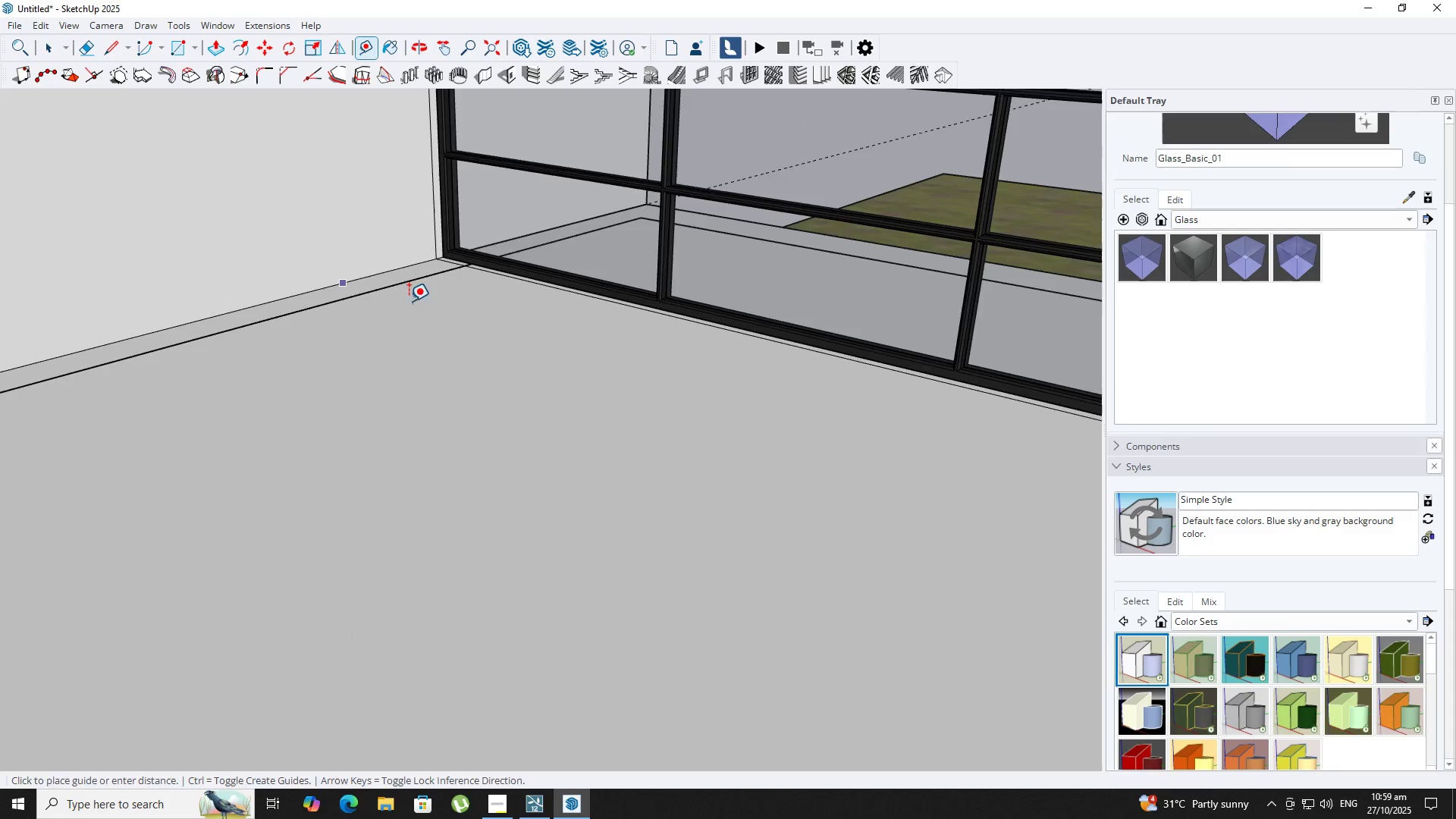 
key(Shift+ShiftLeft)
 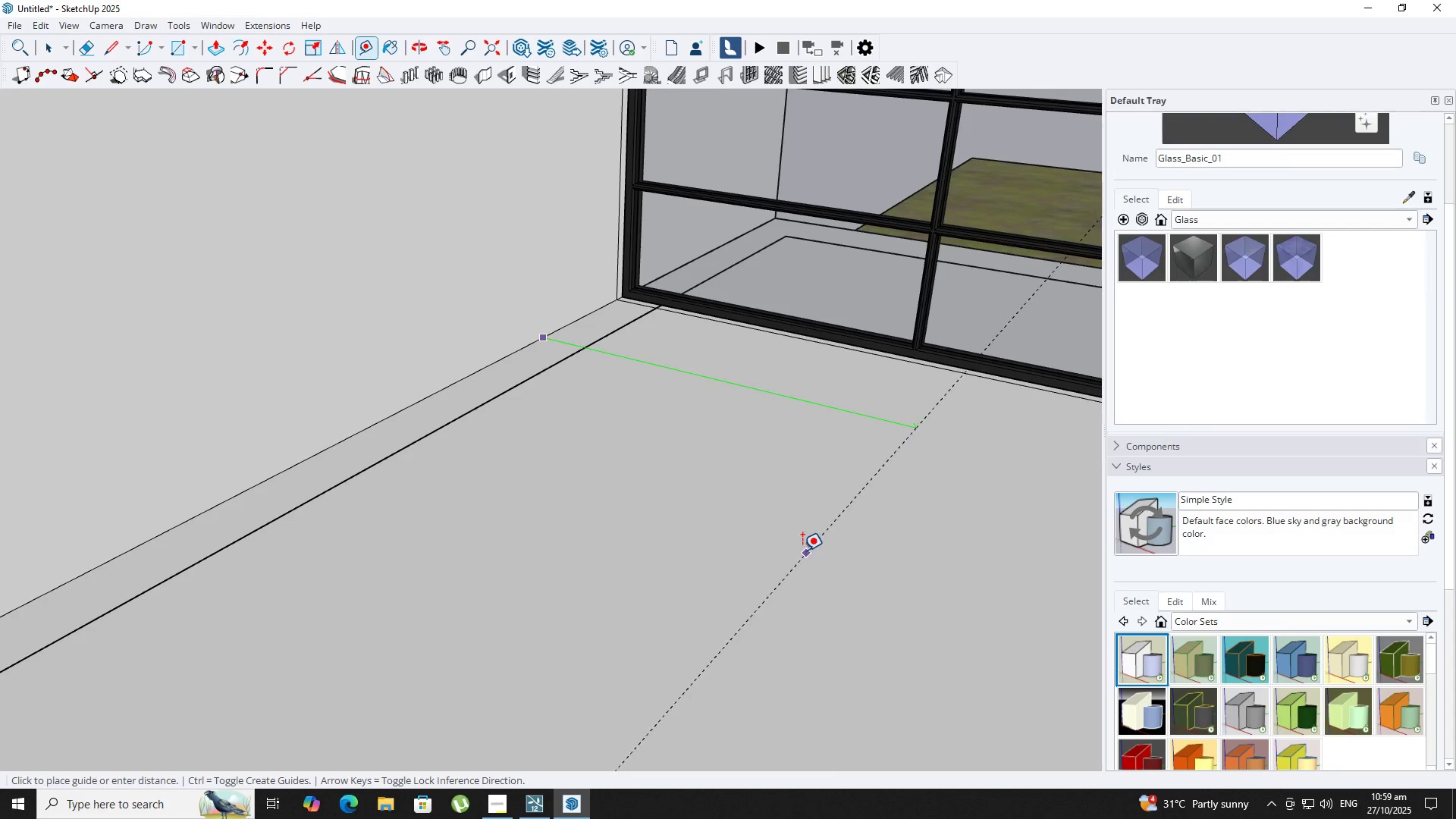 
key(Shift+ShiftLeft)
 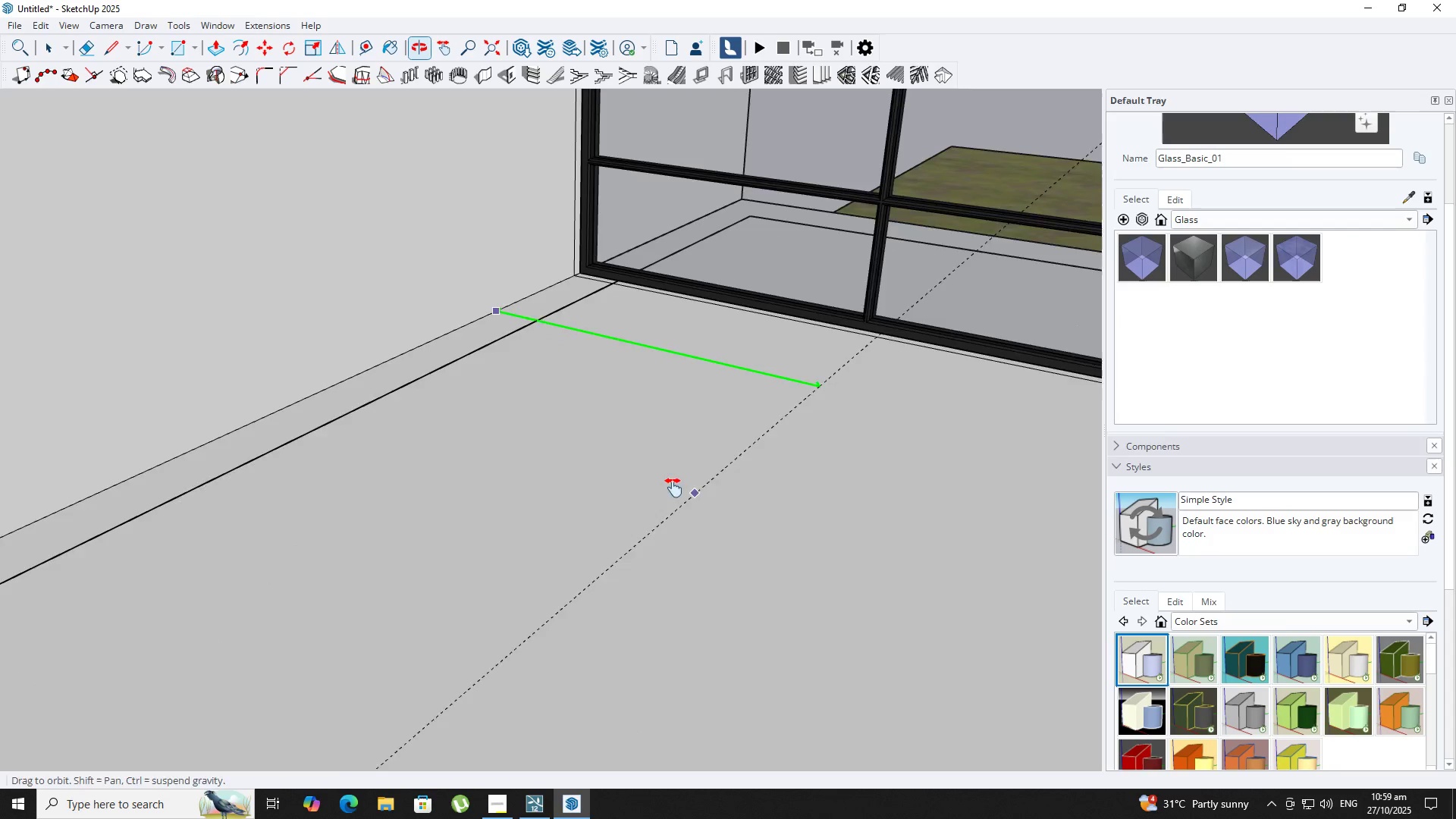 
scroll: coordinate [673, 488], scroll_direction: down, amount: 2.0
 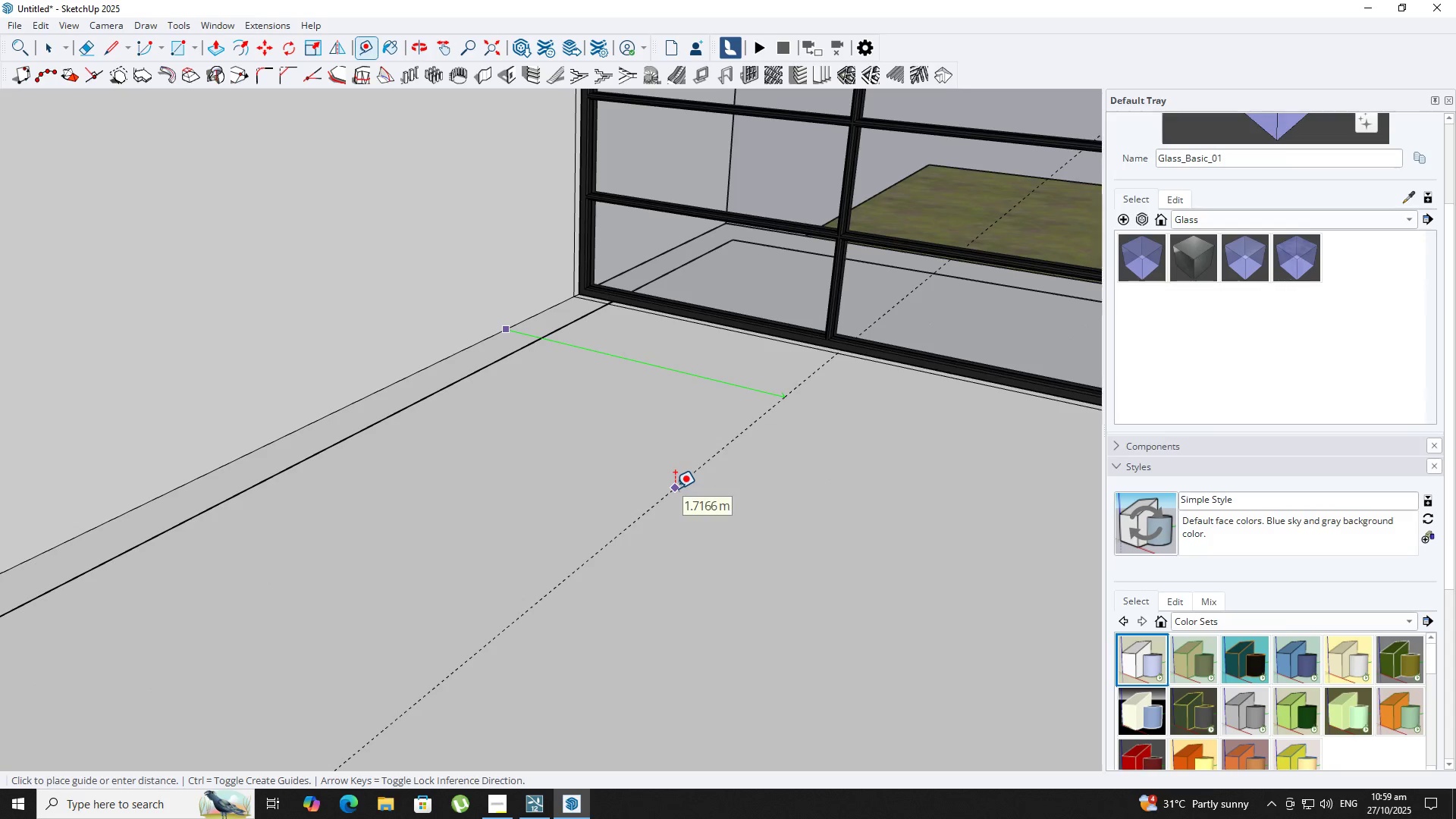 
key(Numpad2)
 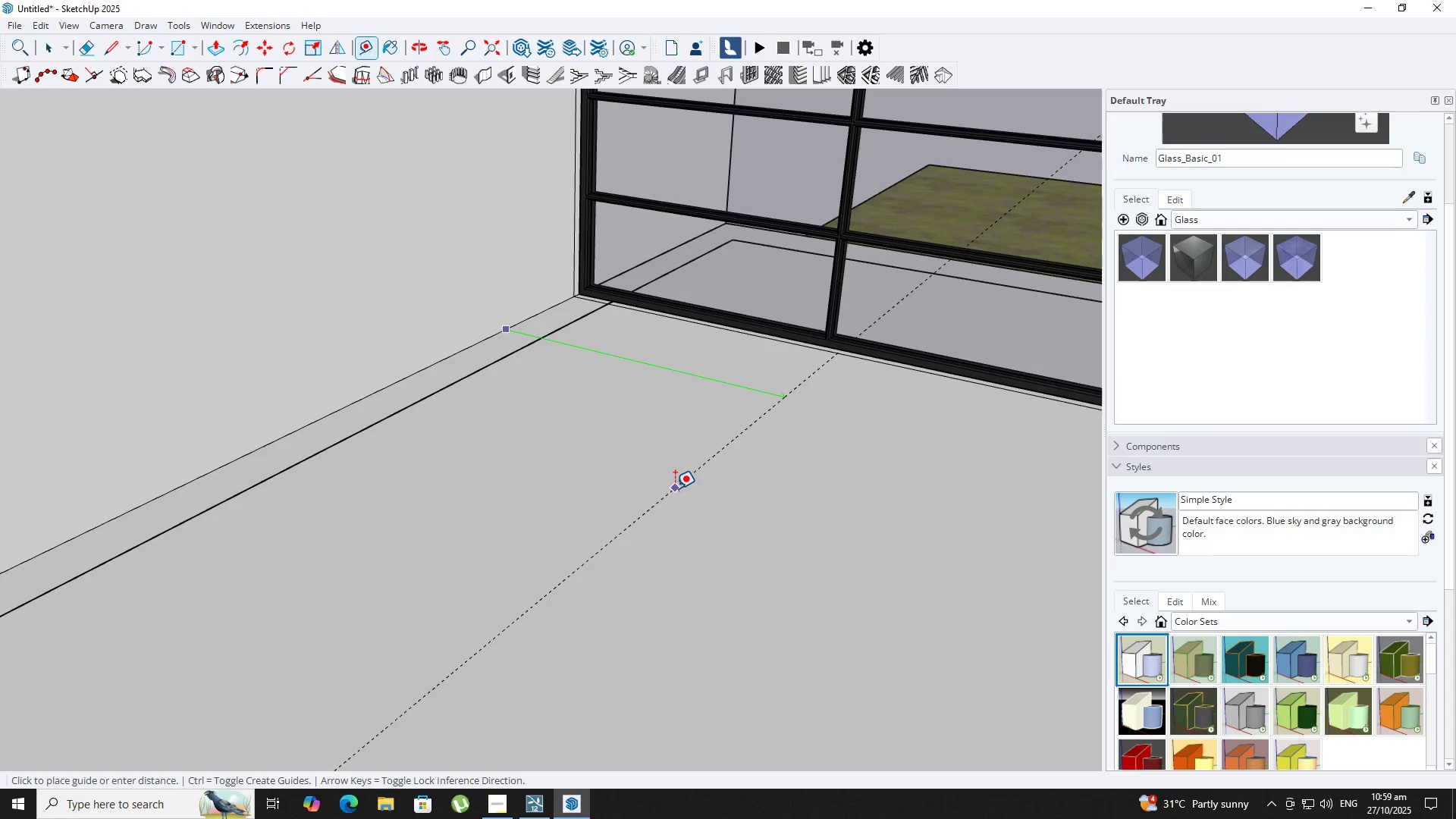 
key(NumpadEnter)
 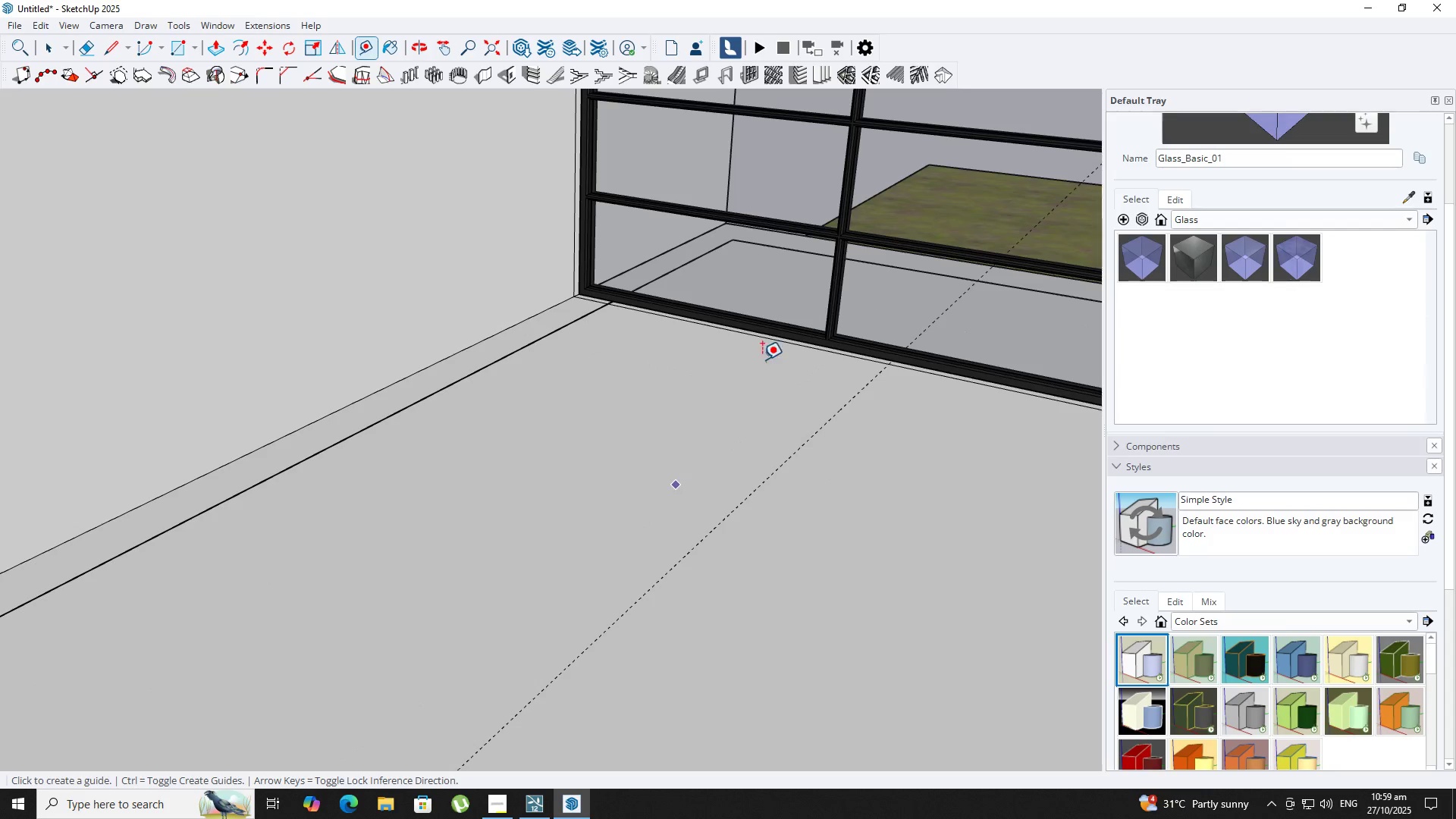 
scroll: coordinate [852, 343], scroll_direction: up, amount: 4.0
 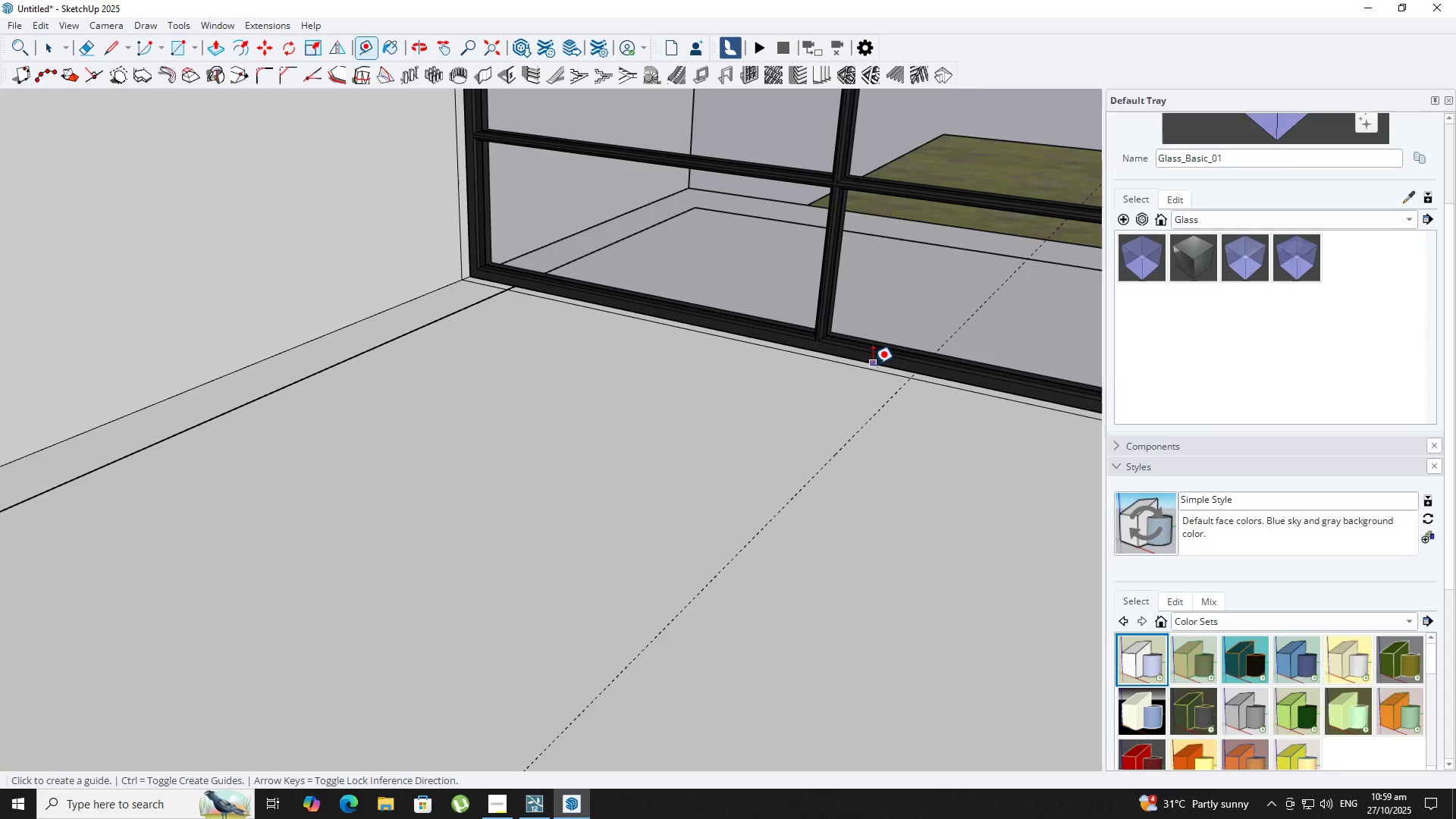 
left_click([874, 364])
 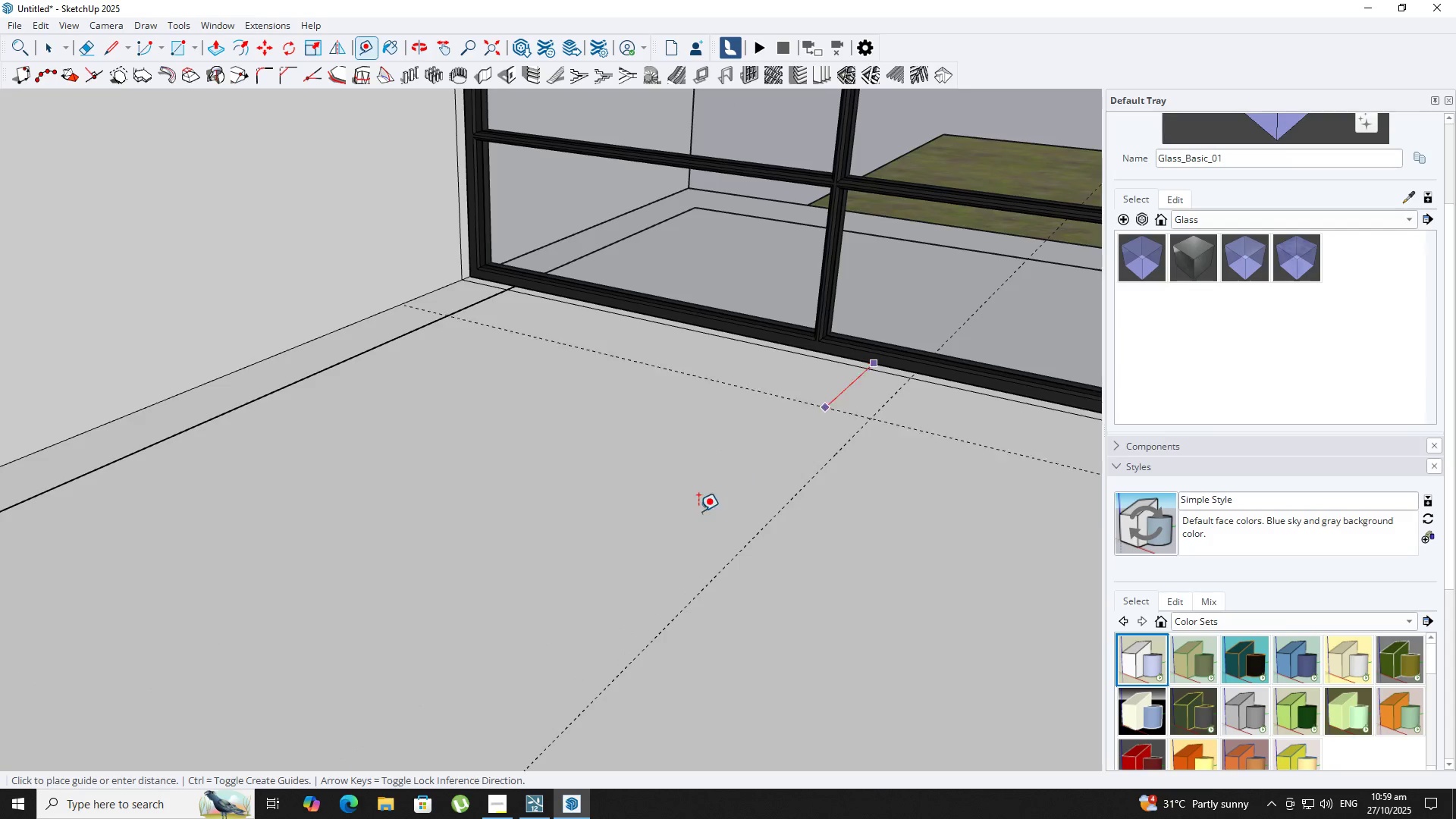 
scroll: coordinate [692, 517], scroll_direction: down, amount: 2.0
 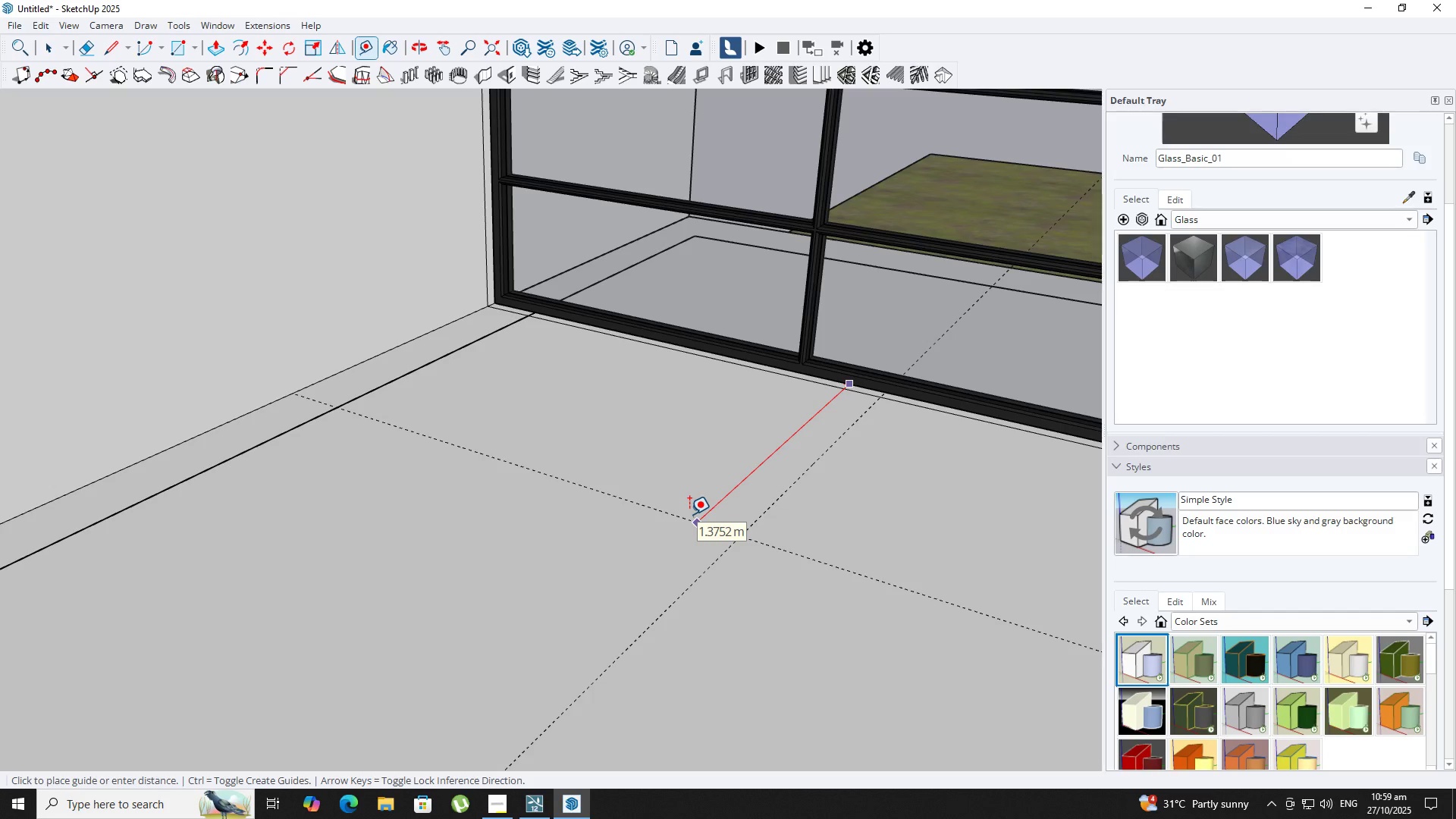 
key(Numpad1)
 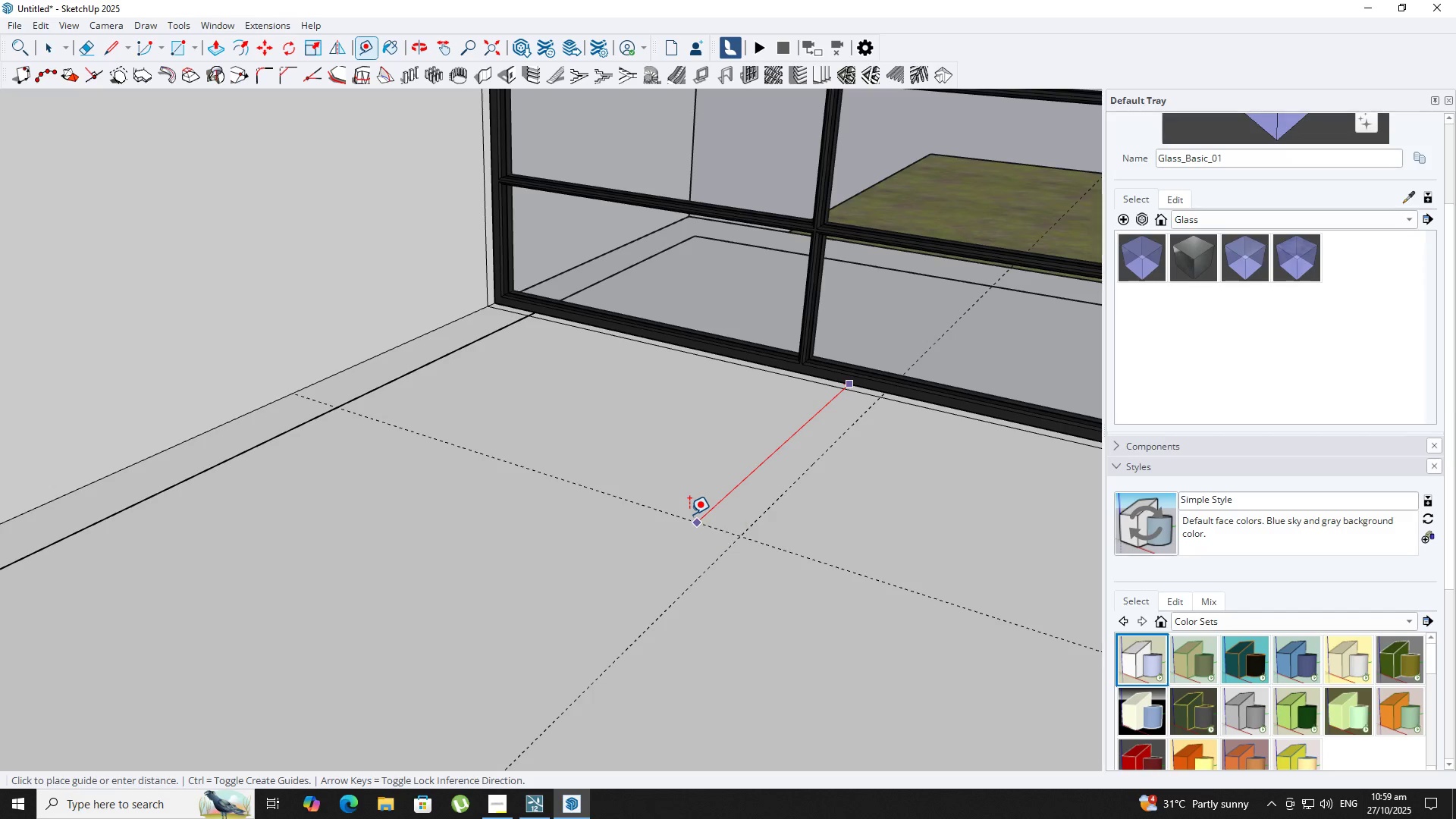 
key(NumpadDecimal)
 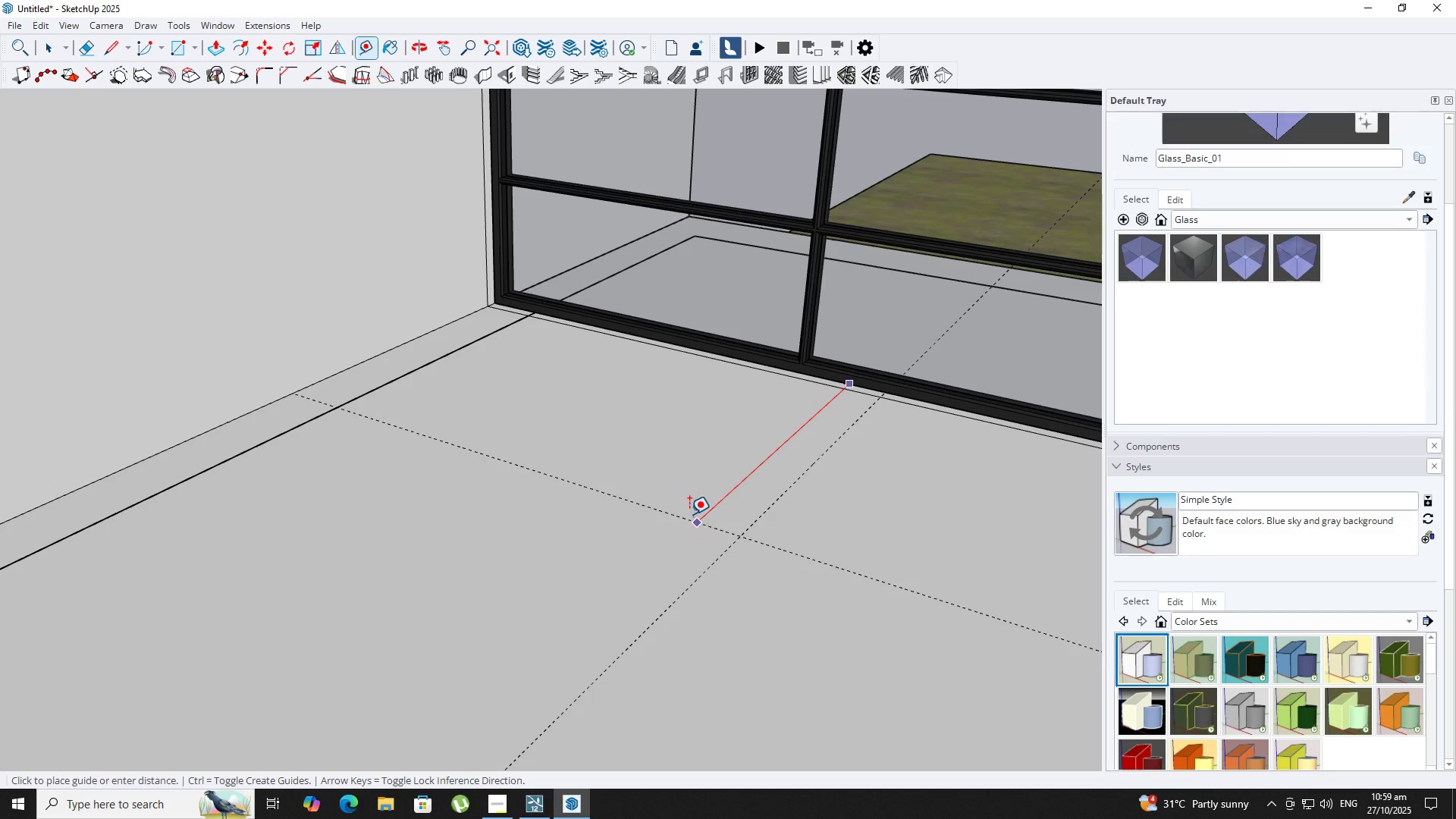 
key(Numpad5)
 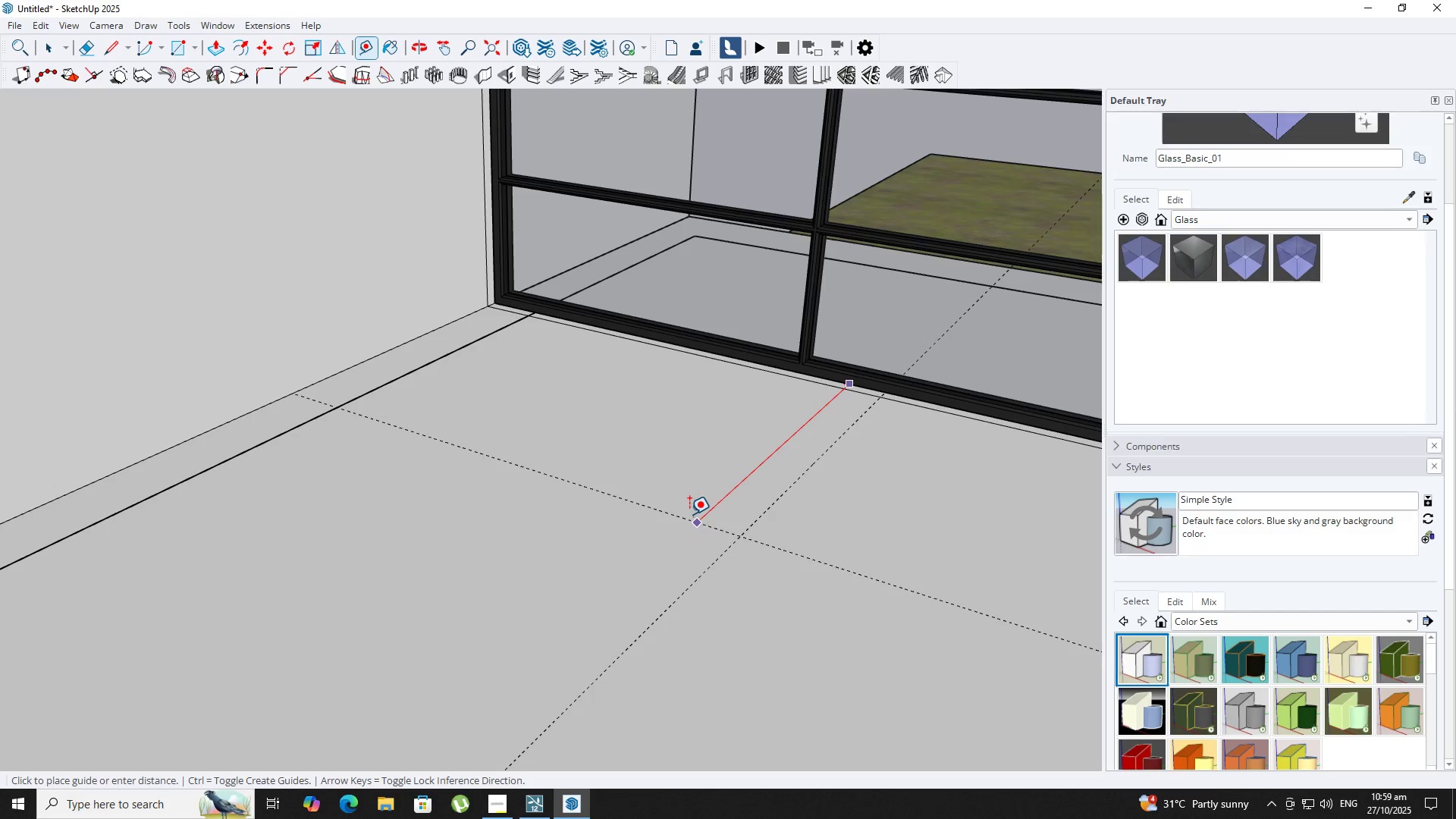 
key(NumpadEnter)
 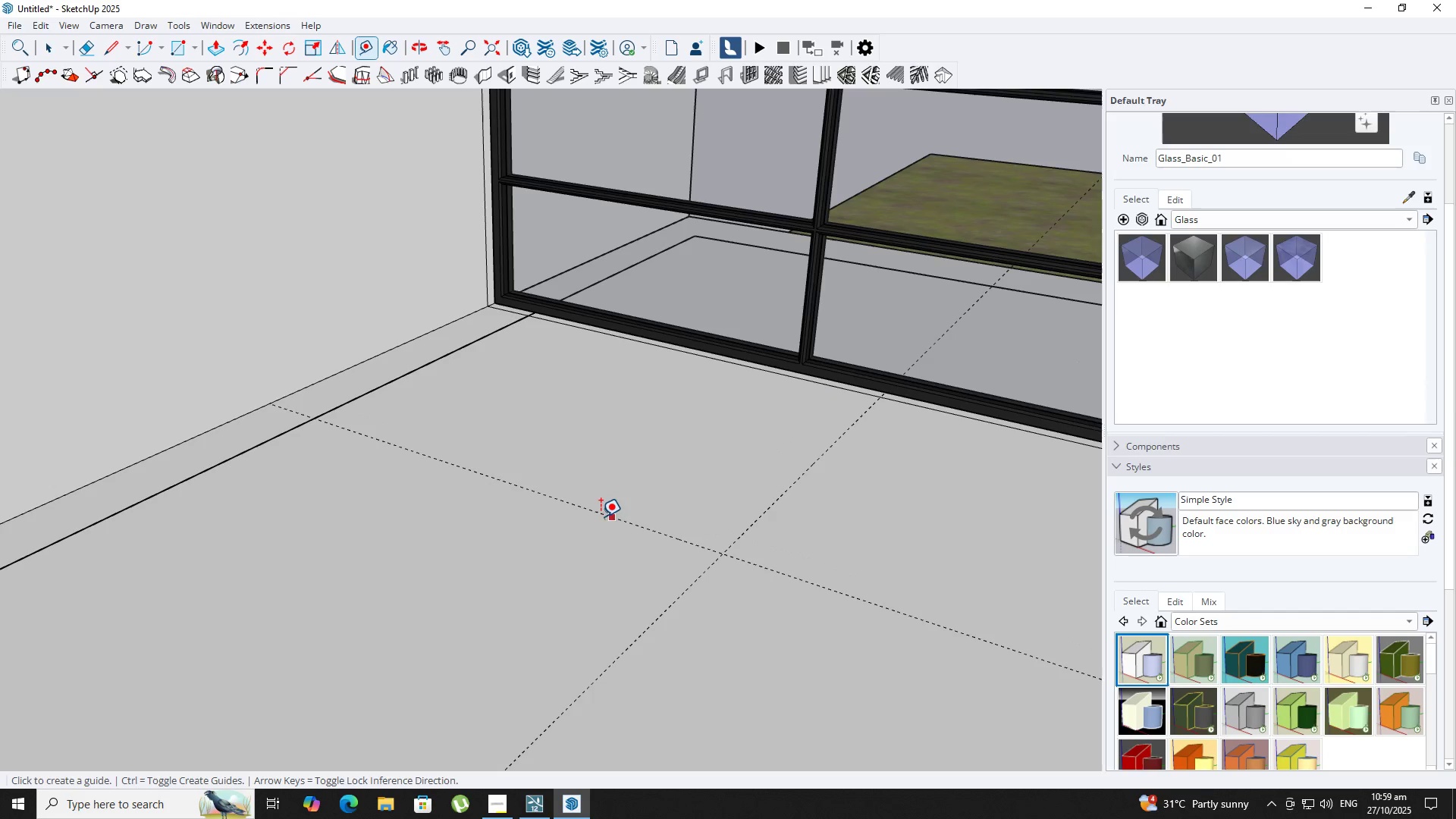 
hold_key(key=ShiftLeft, duration=0.36)
scroll: coordinate [686, 440], scroll_direction: down, amount: 2.0
 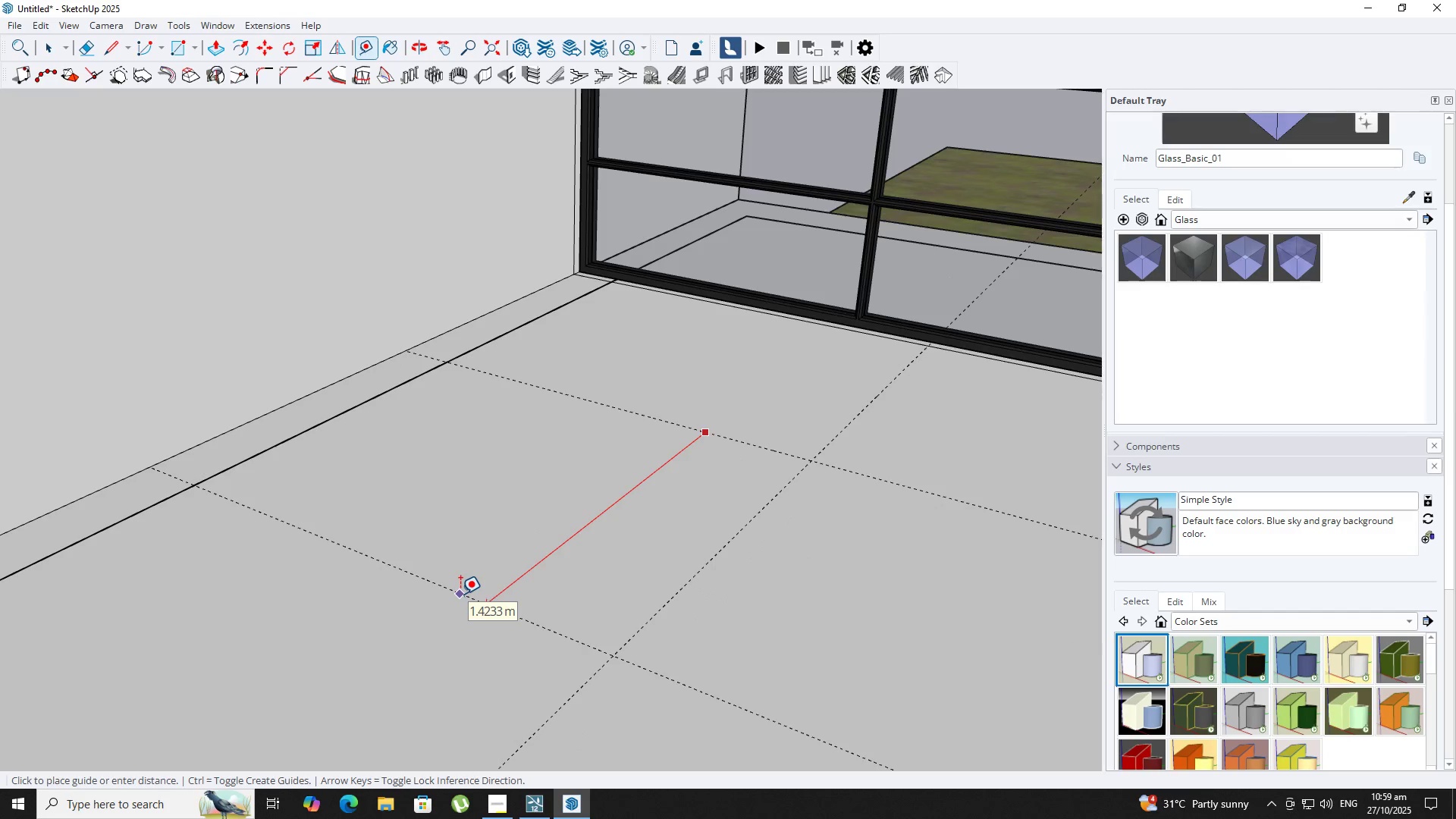 
key(Numpad1)
 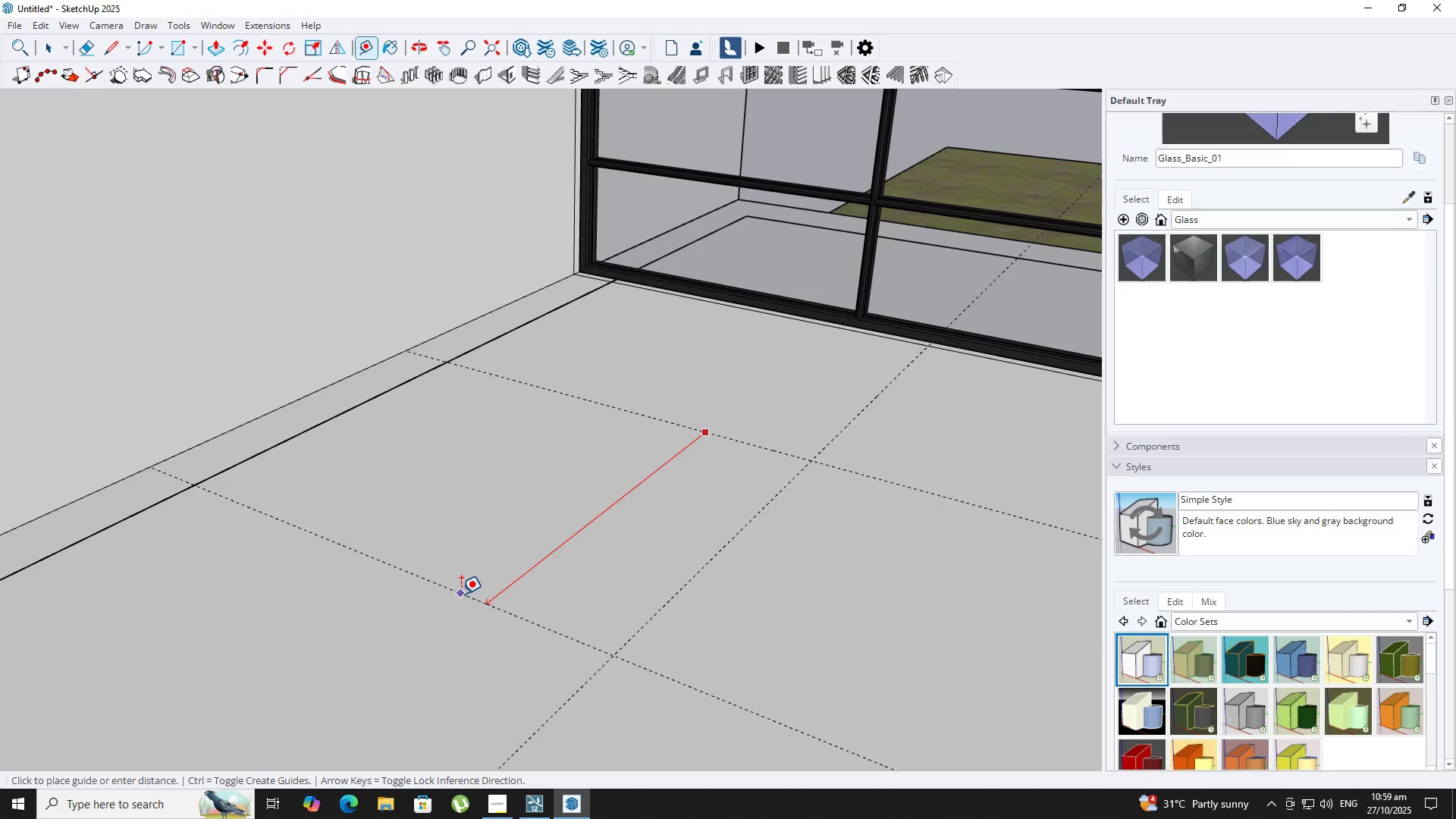 
key(NumpadDecimal)
 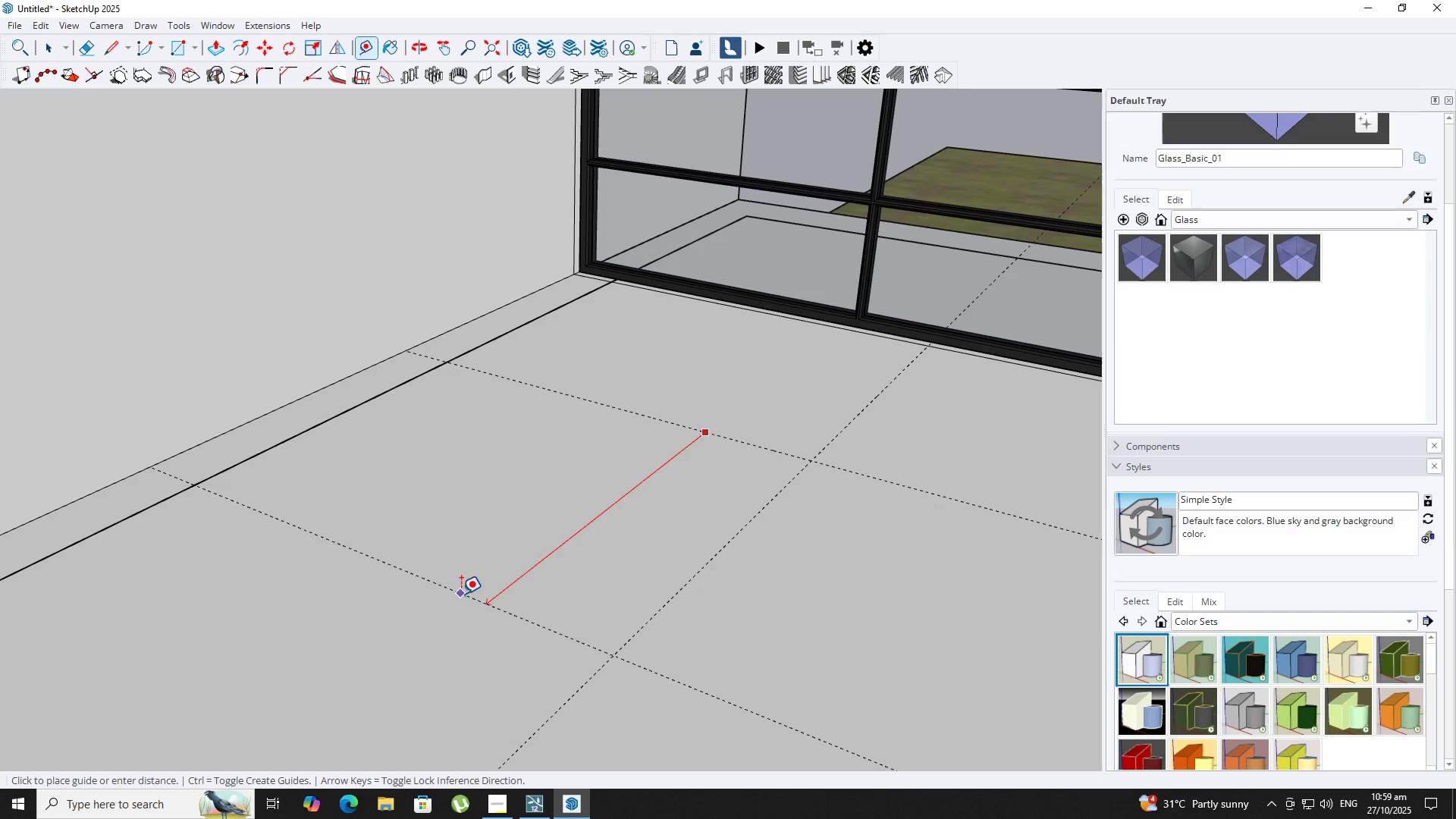 
key(Numpad5)
 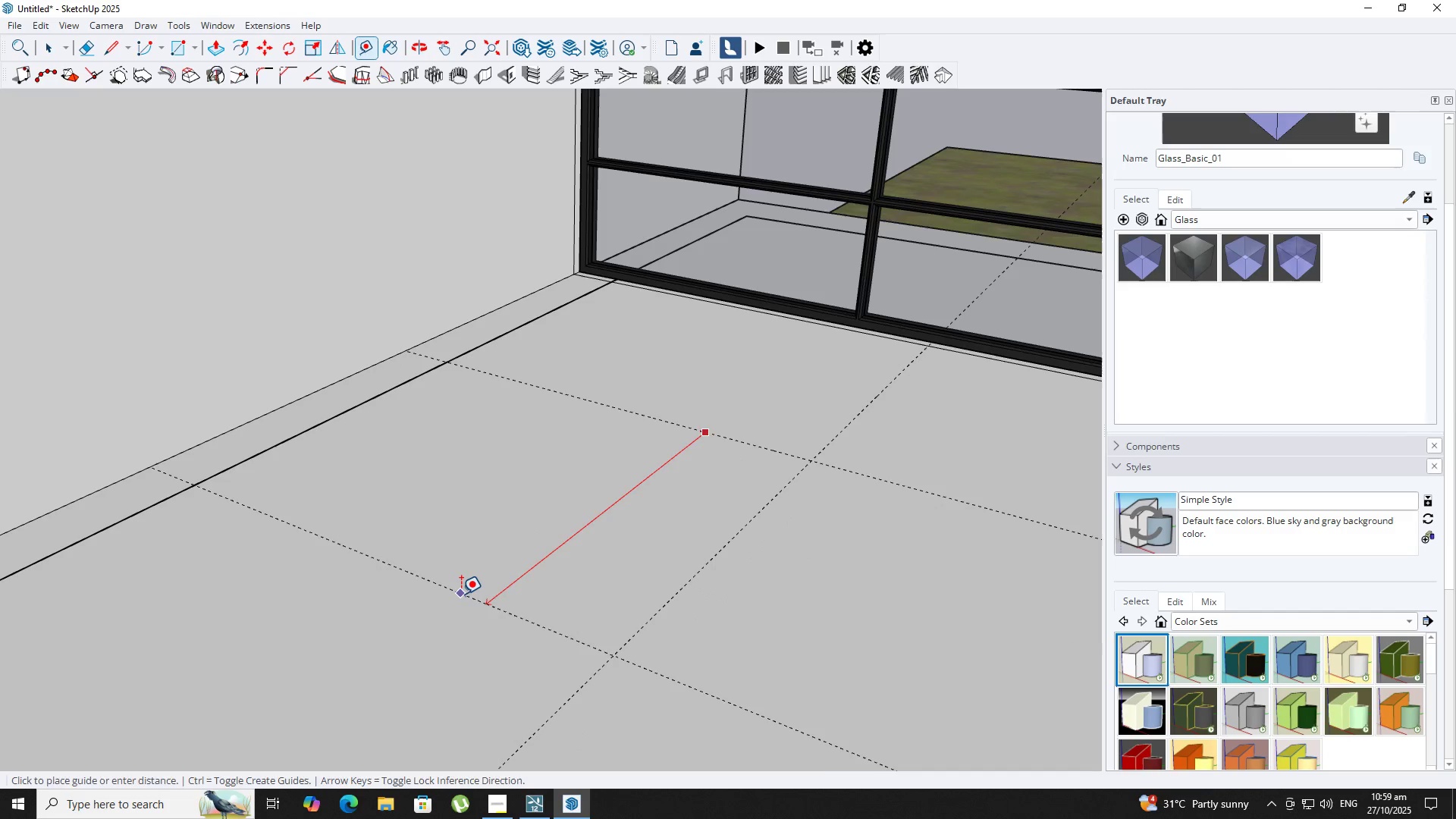 
key(NumpadEnter)
 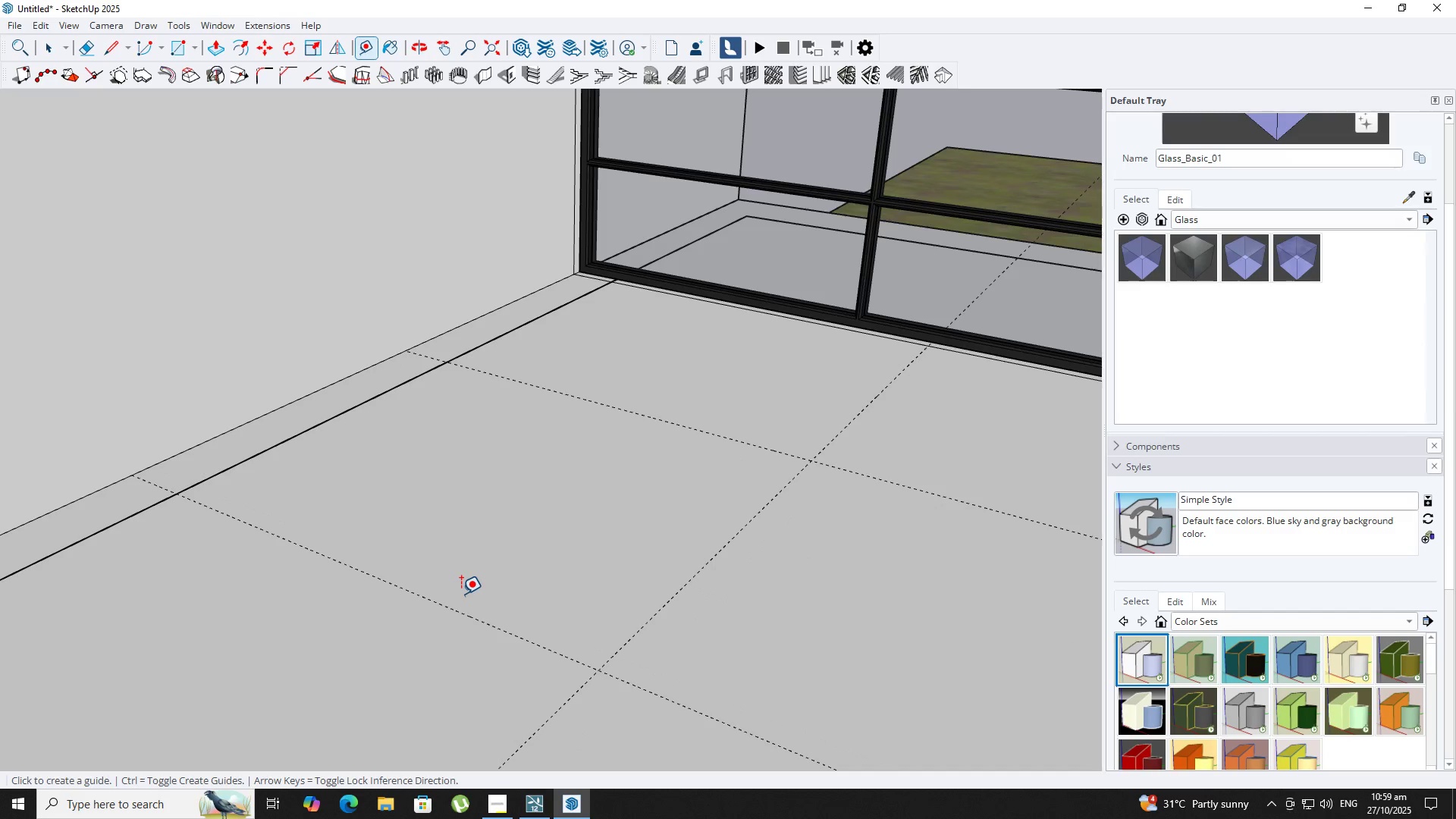 
key(R)
 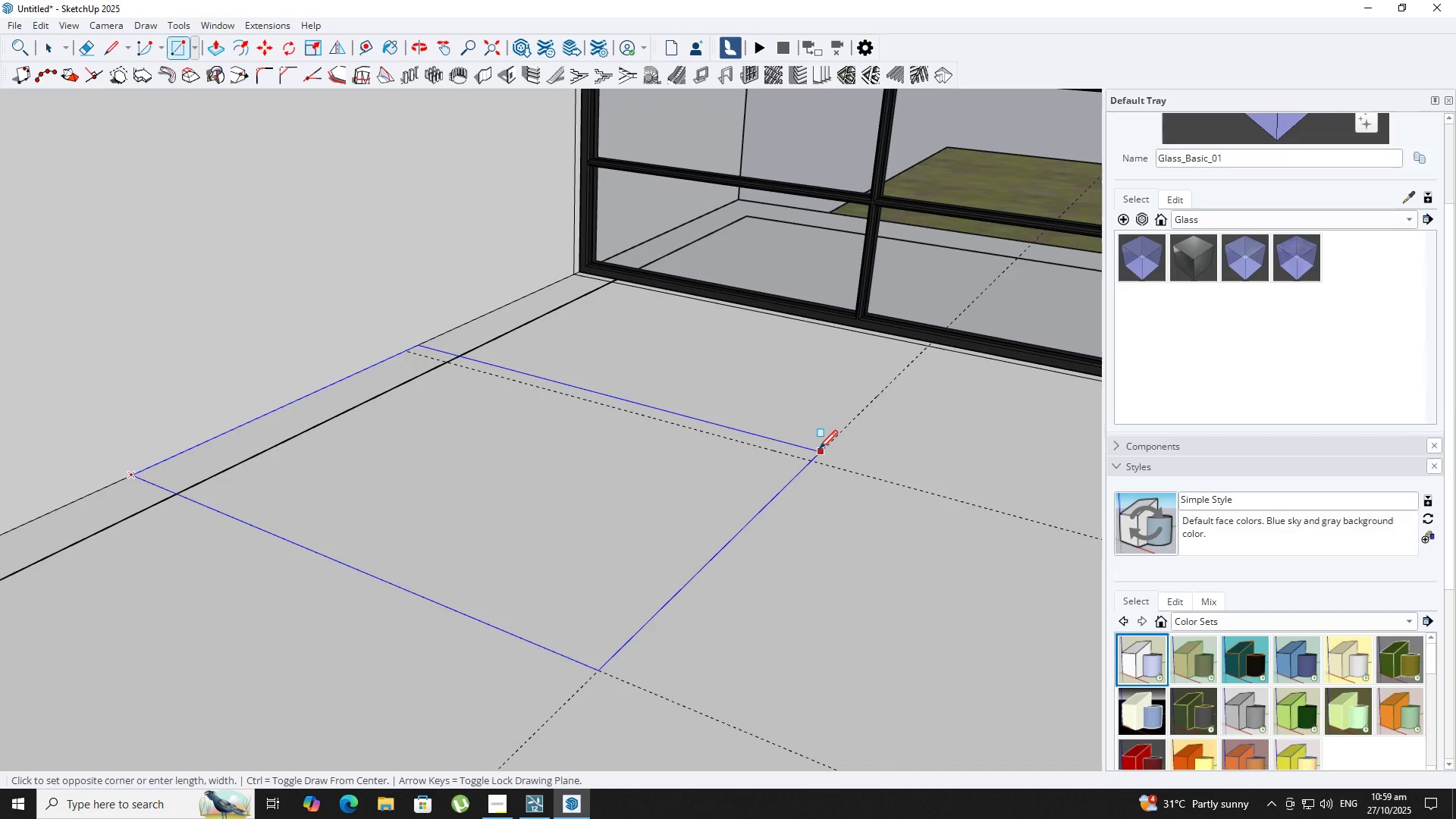 
left_click([808, 457])
 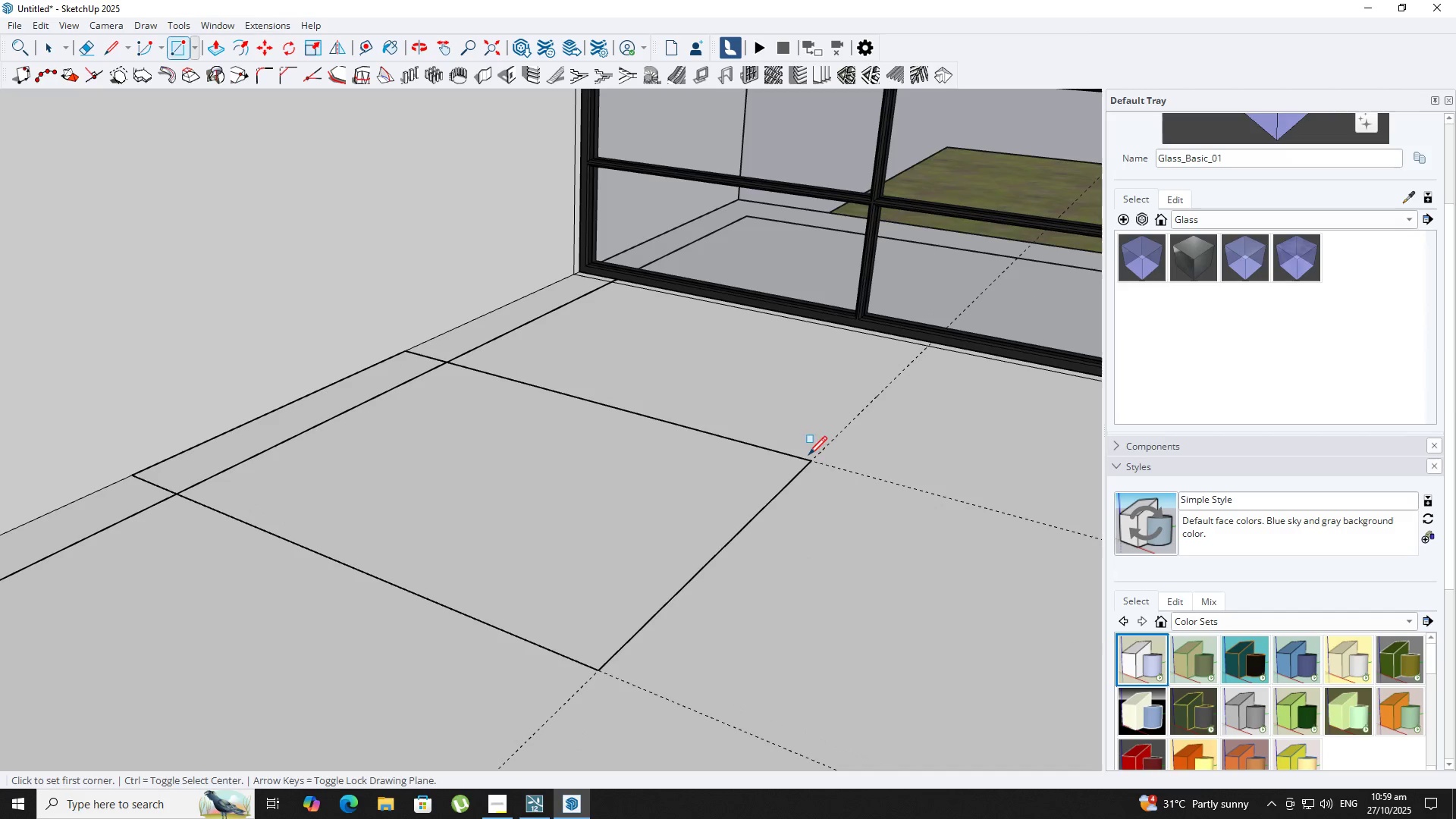 
key(Space)
 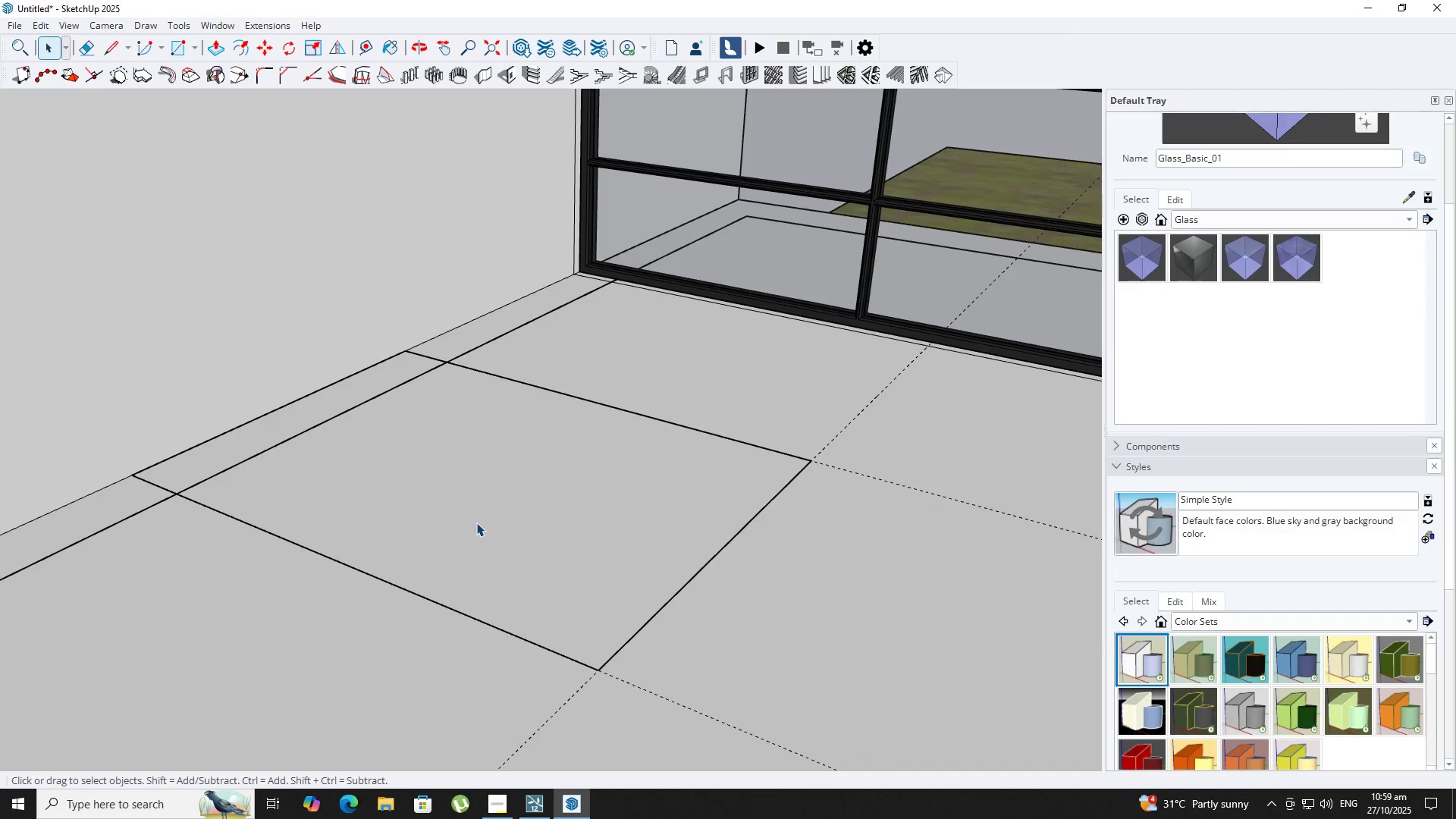 
double_click([476, 522])
 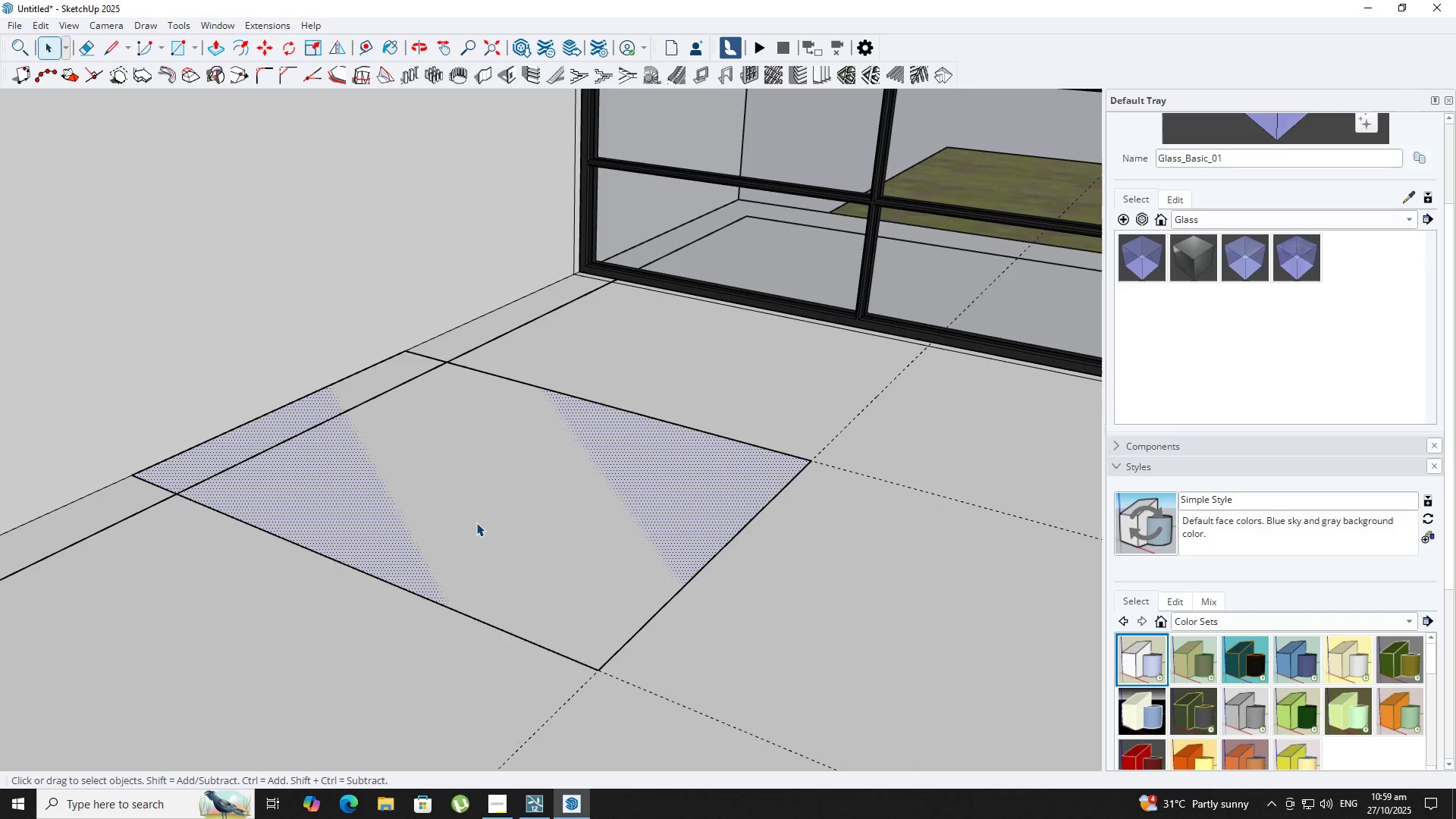 
triple_click([476, 522])
 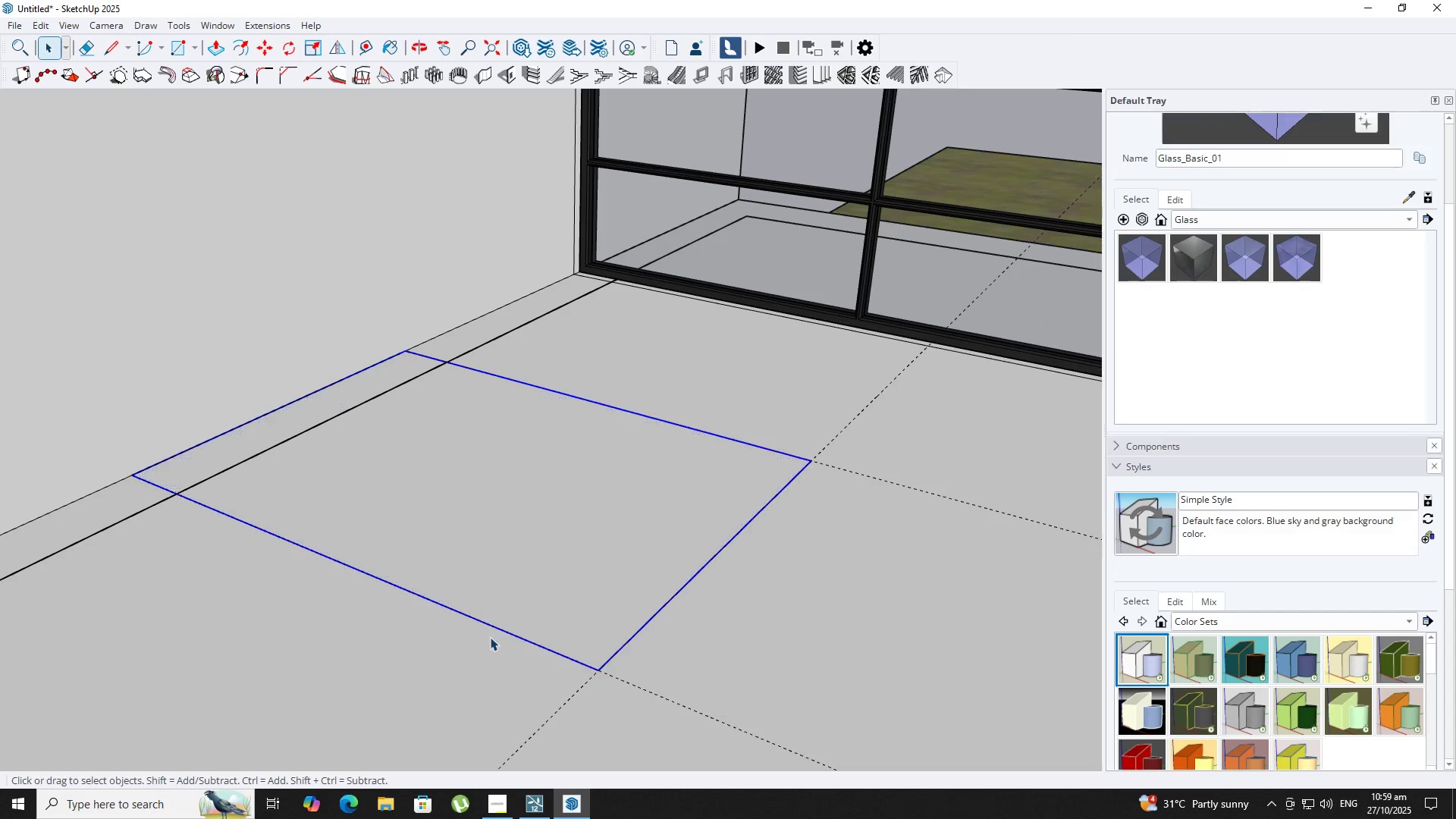 
double_click([471, 603])
 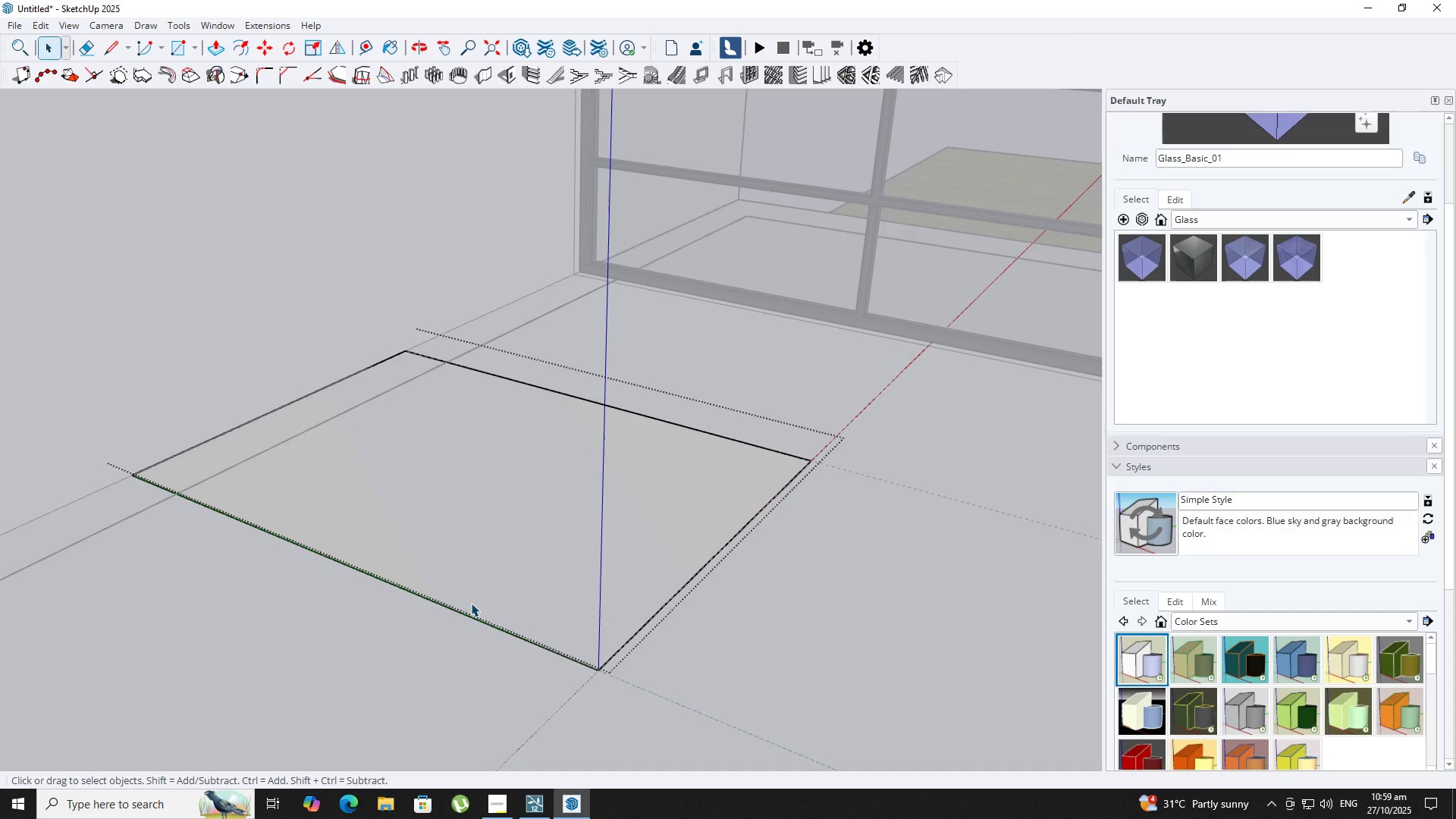 
triple_click([471, 603])
 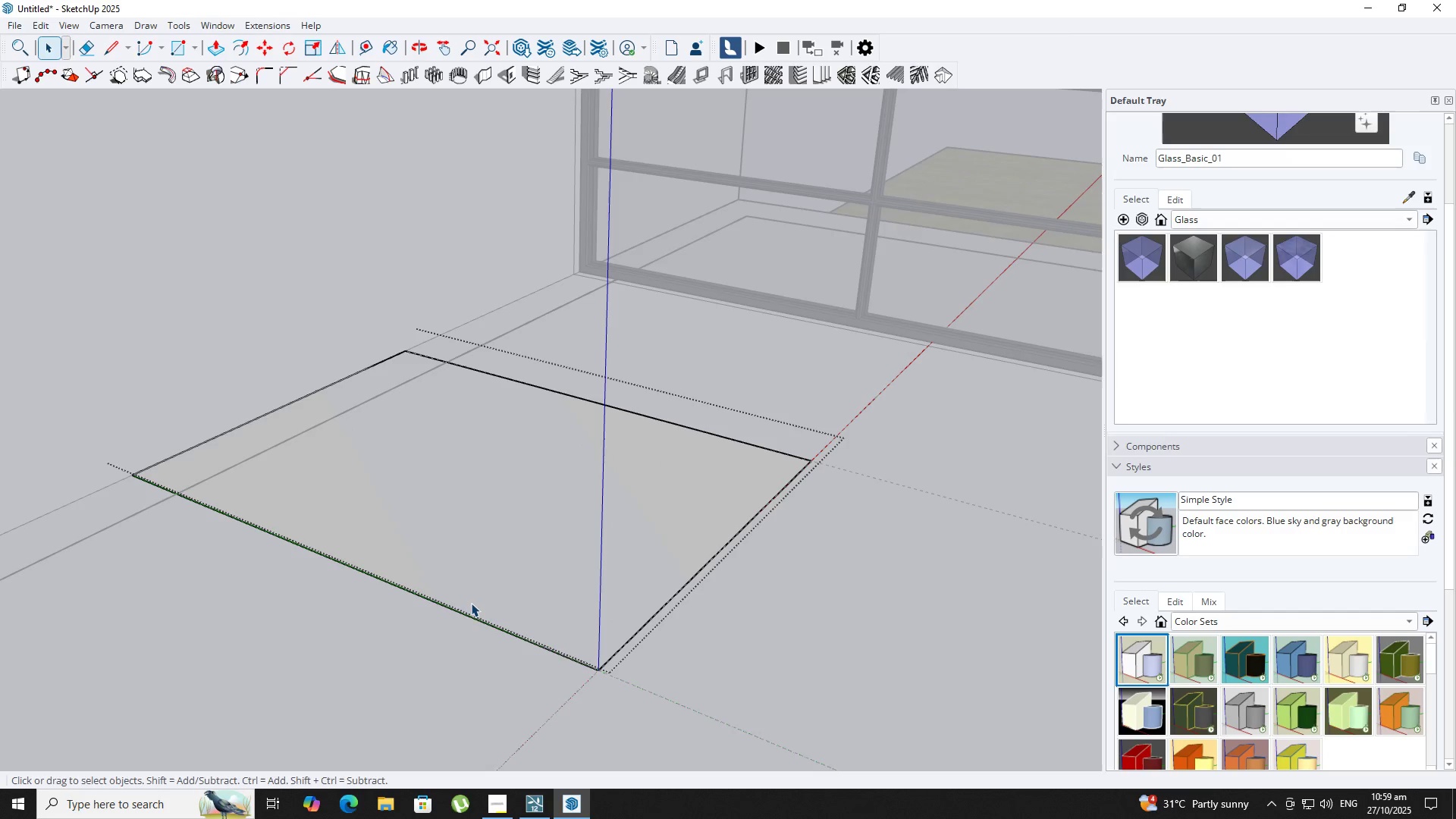 
key(P)
 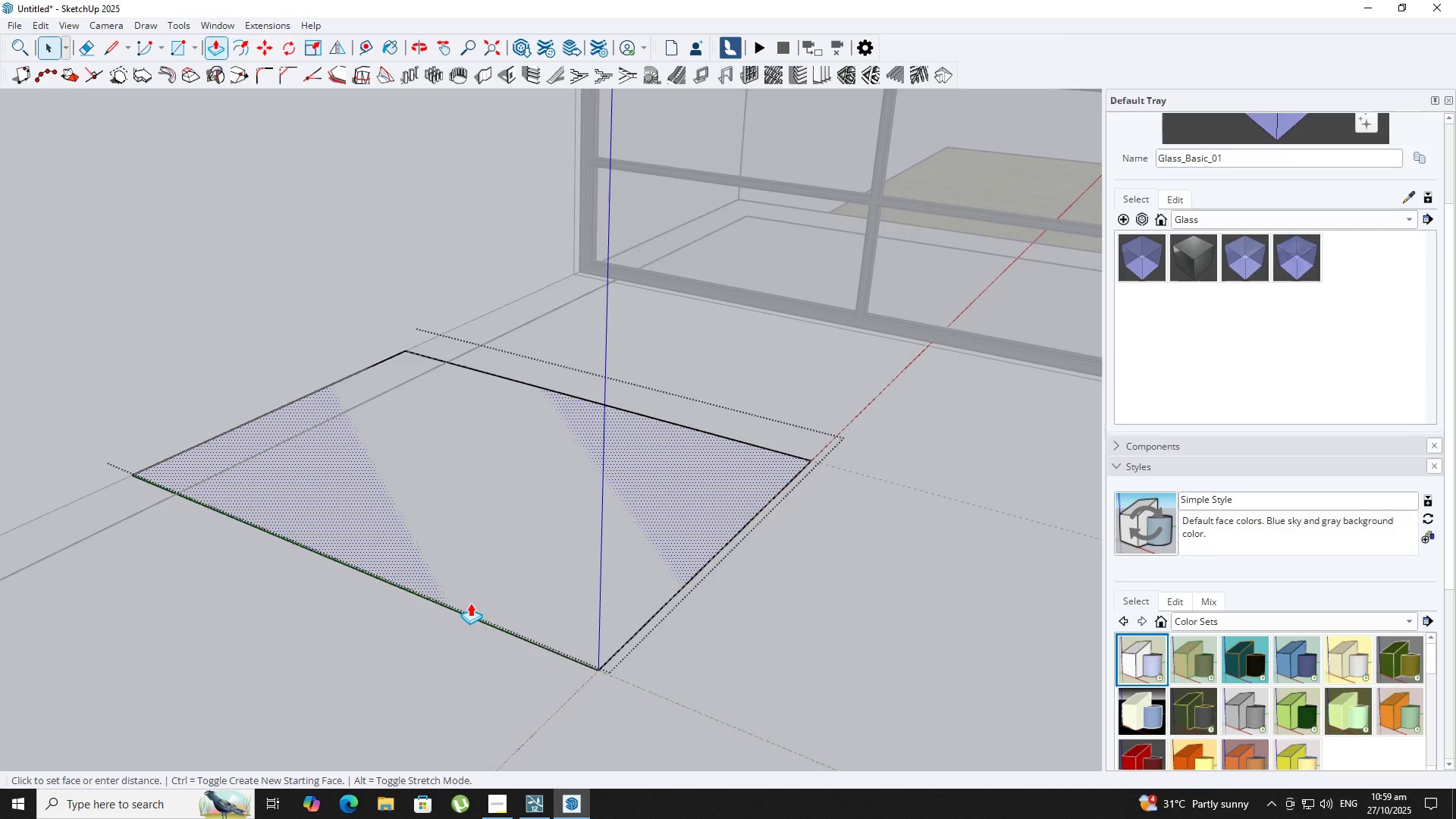 
left_click([470, 603])
 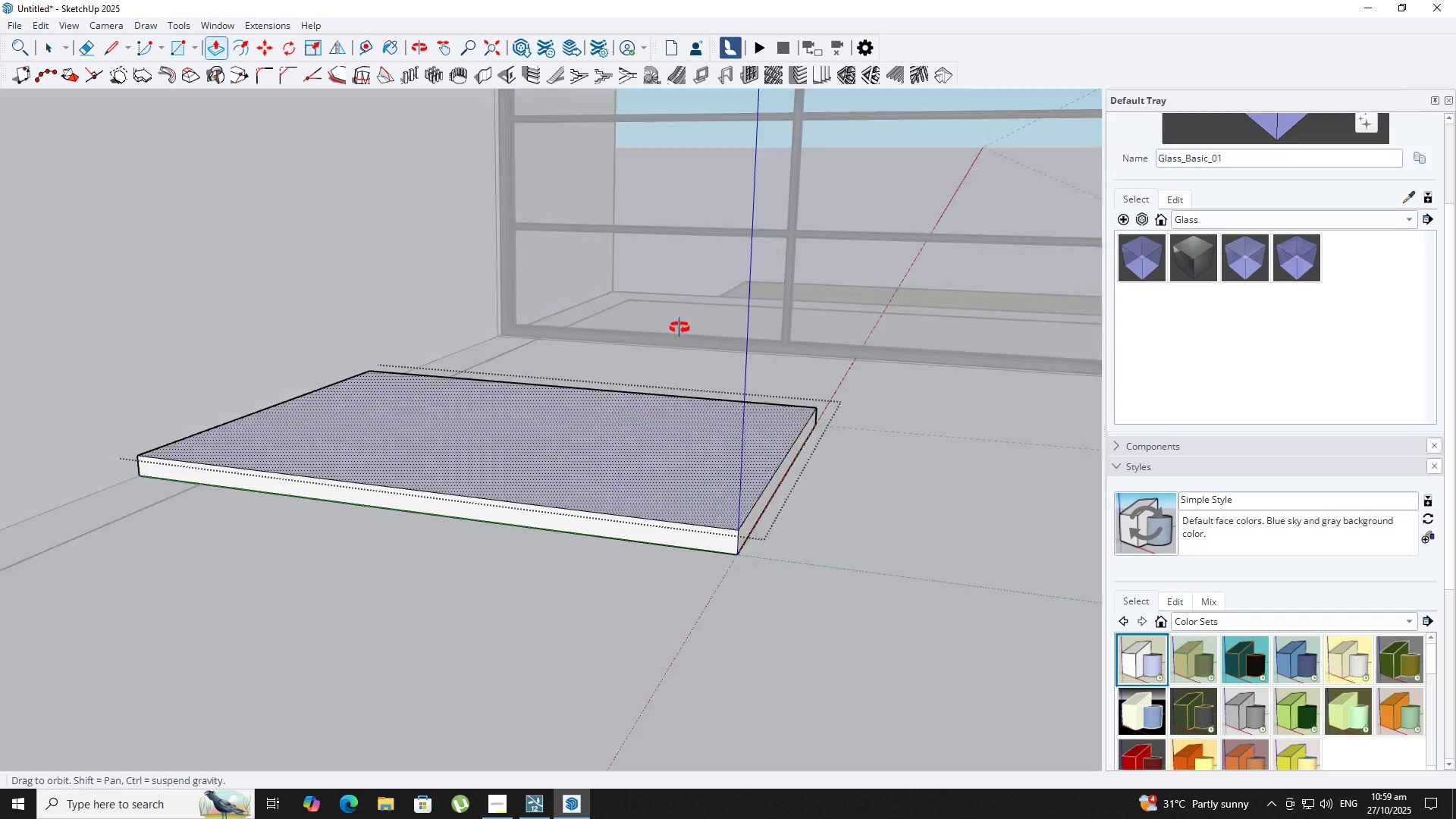 
hold_key(key=ShiftLeft, duration=0.8)
 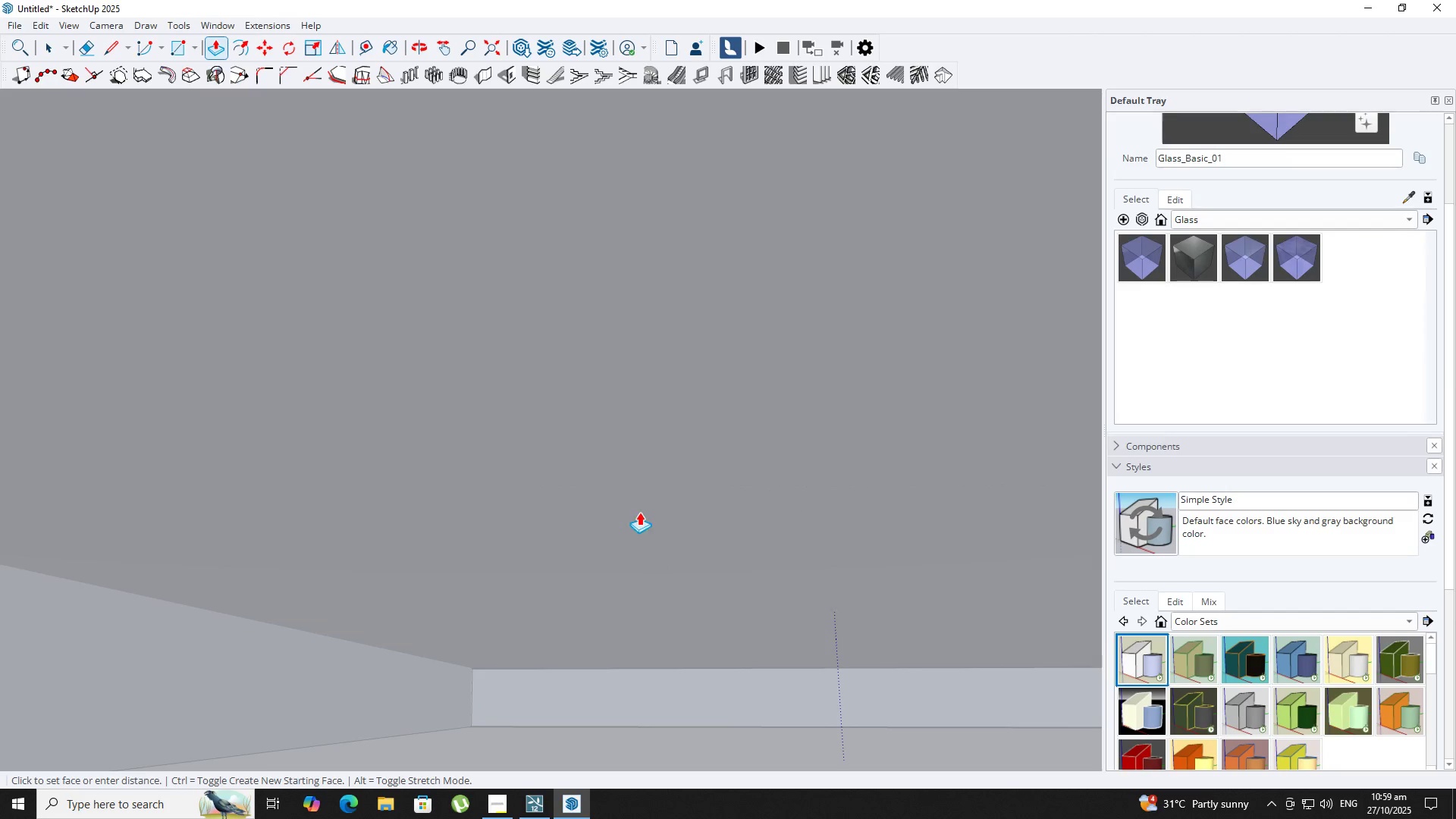 
hold_key(key=ShiftLeft, duration=0.66)
 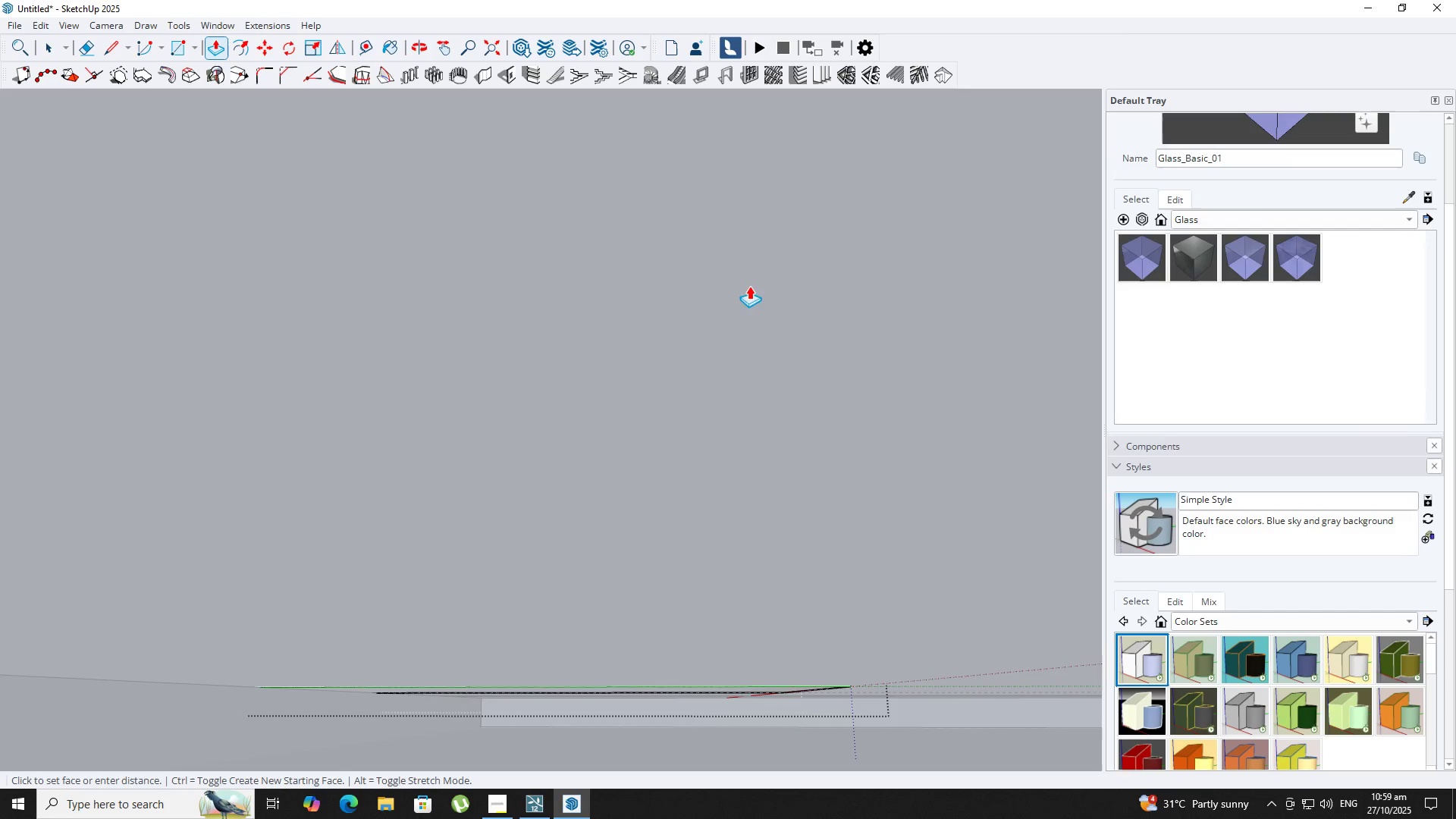 
hold_key(key=ShiftLeft, duration=0.68)
 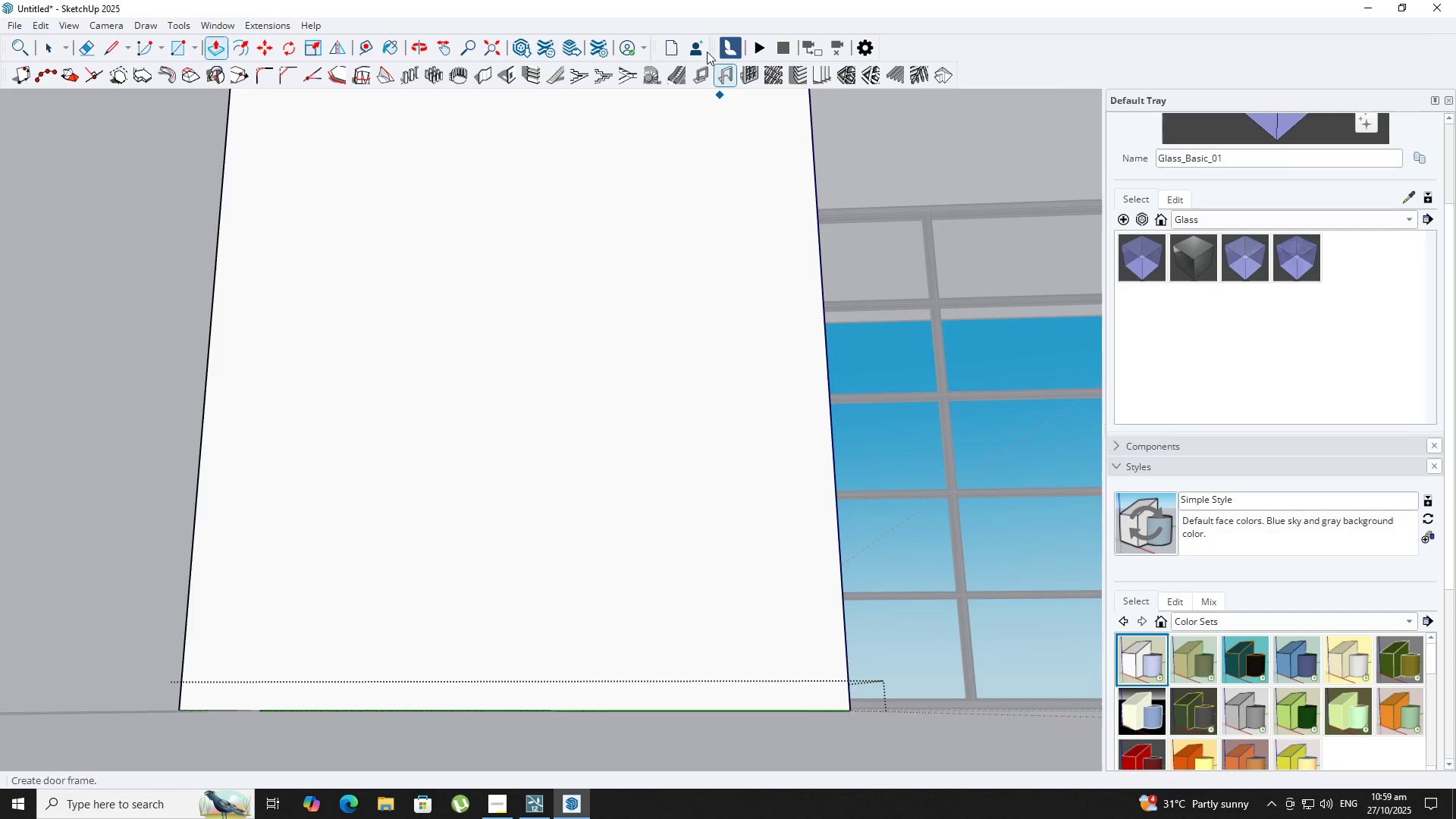 
hold_key(key=ShiftLeft, duration=0.42)
 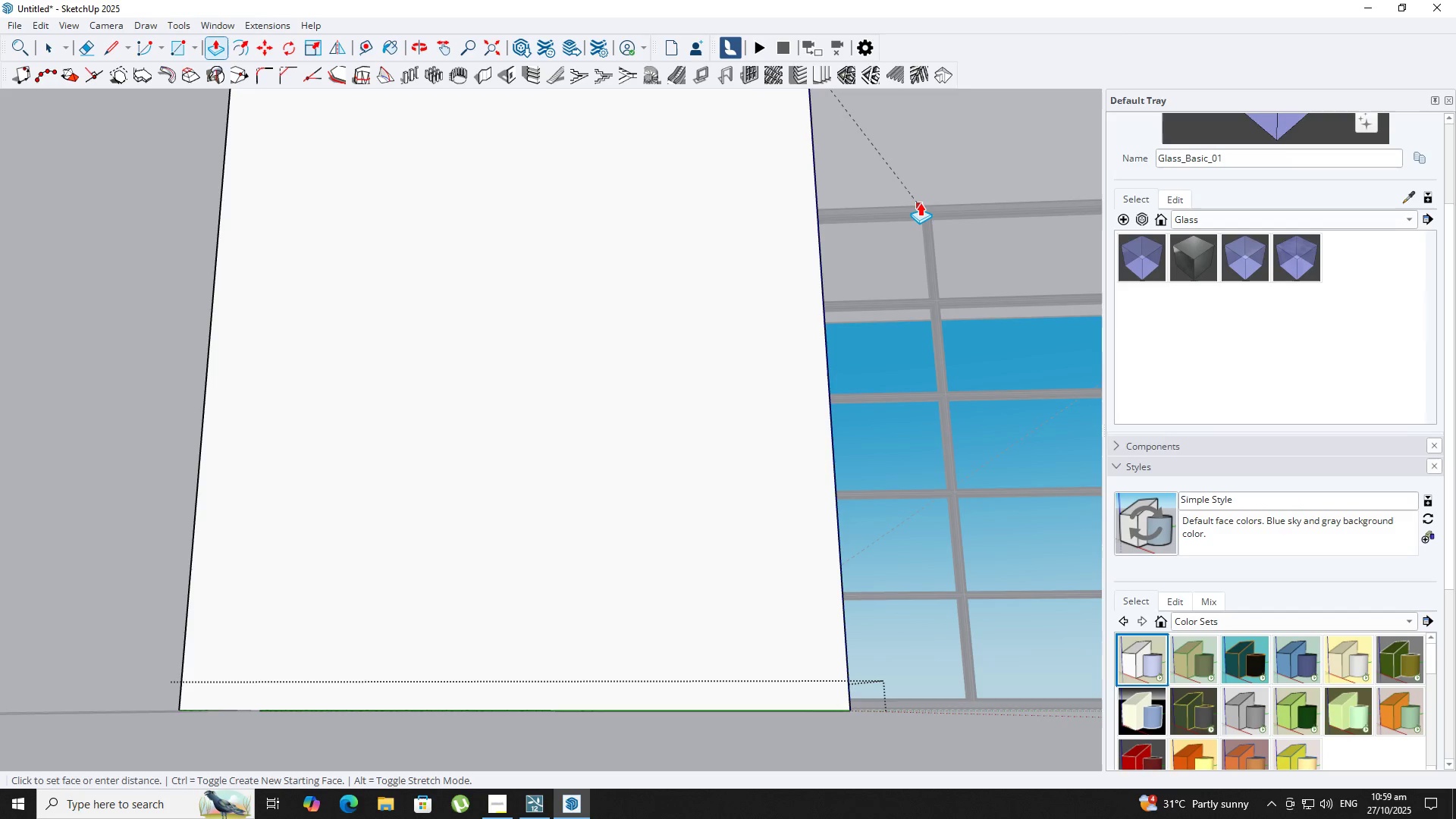 
left_click([920, 203])
 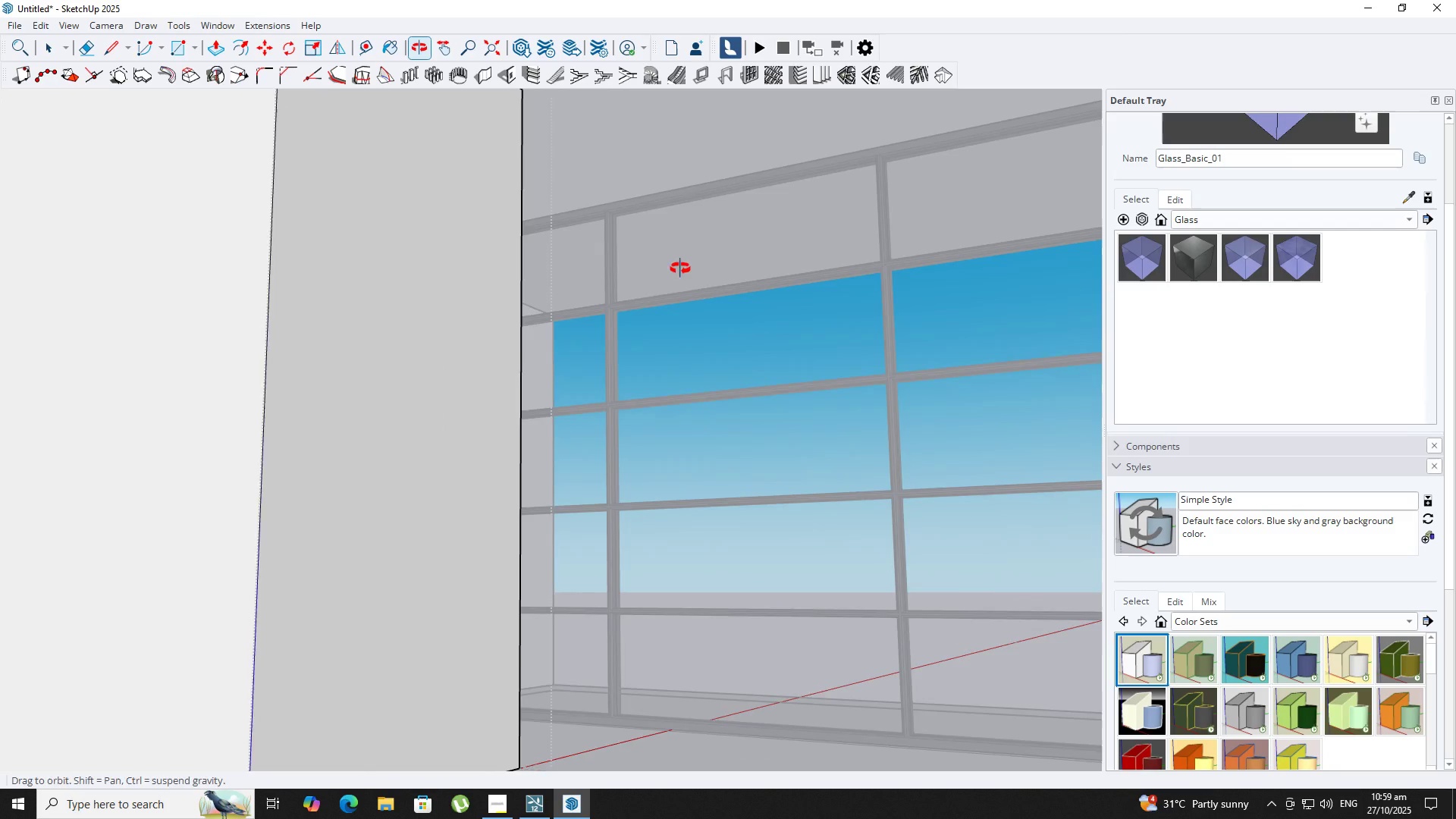 
key(Space)
 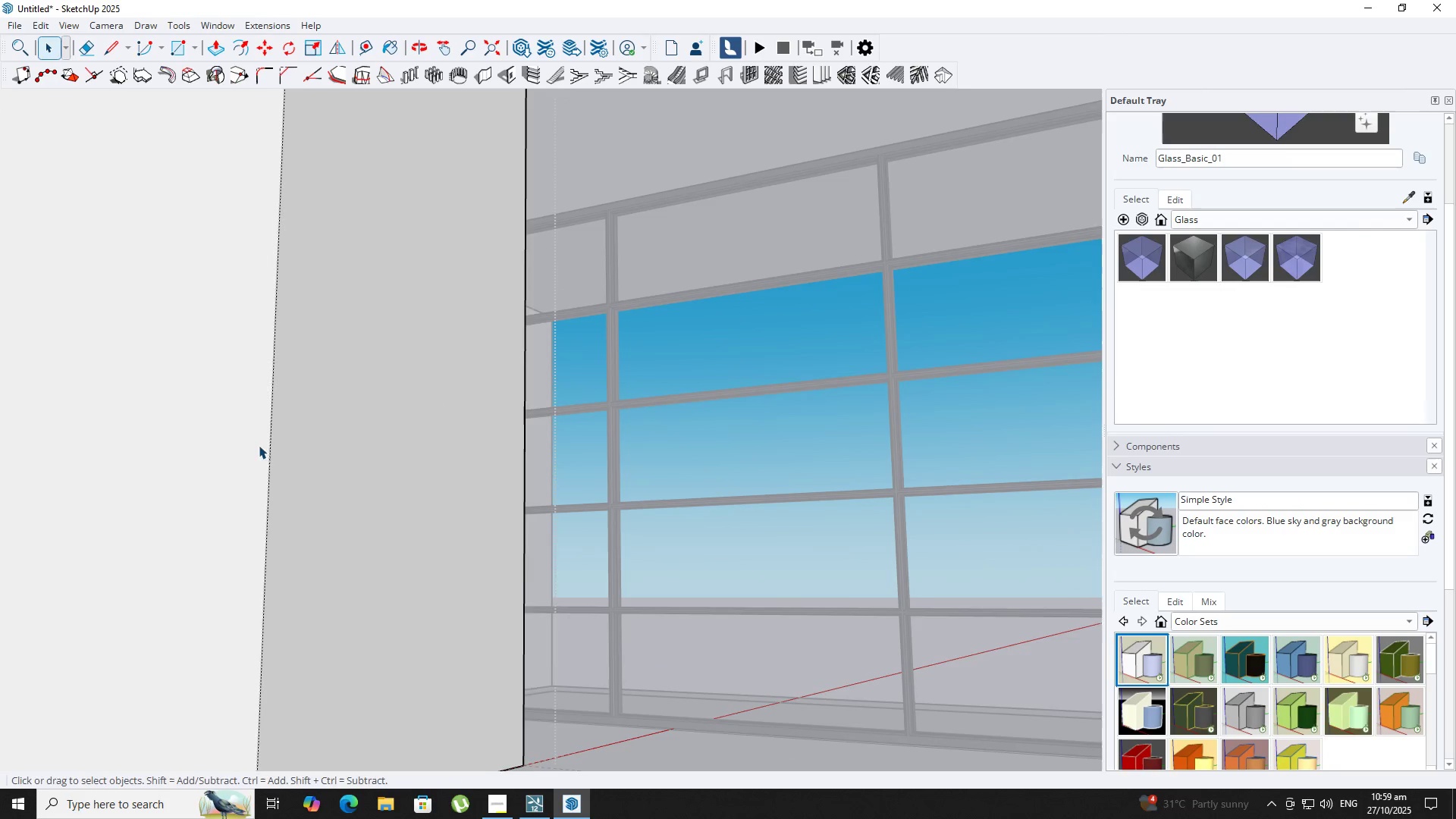 
key(Shift+ShiftLeft)
 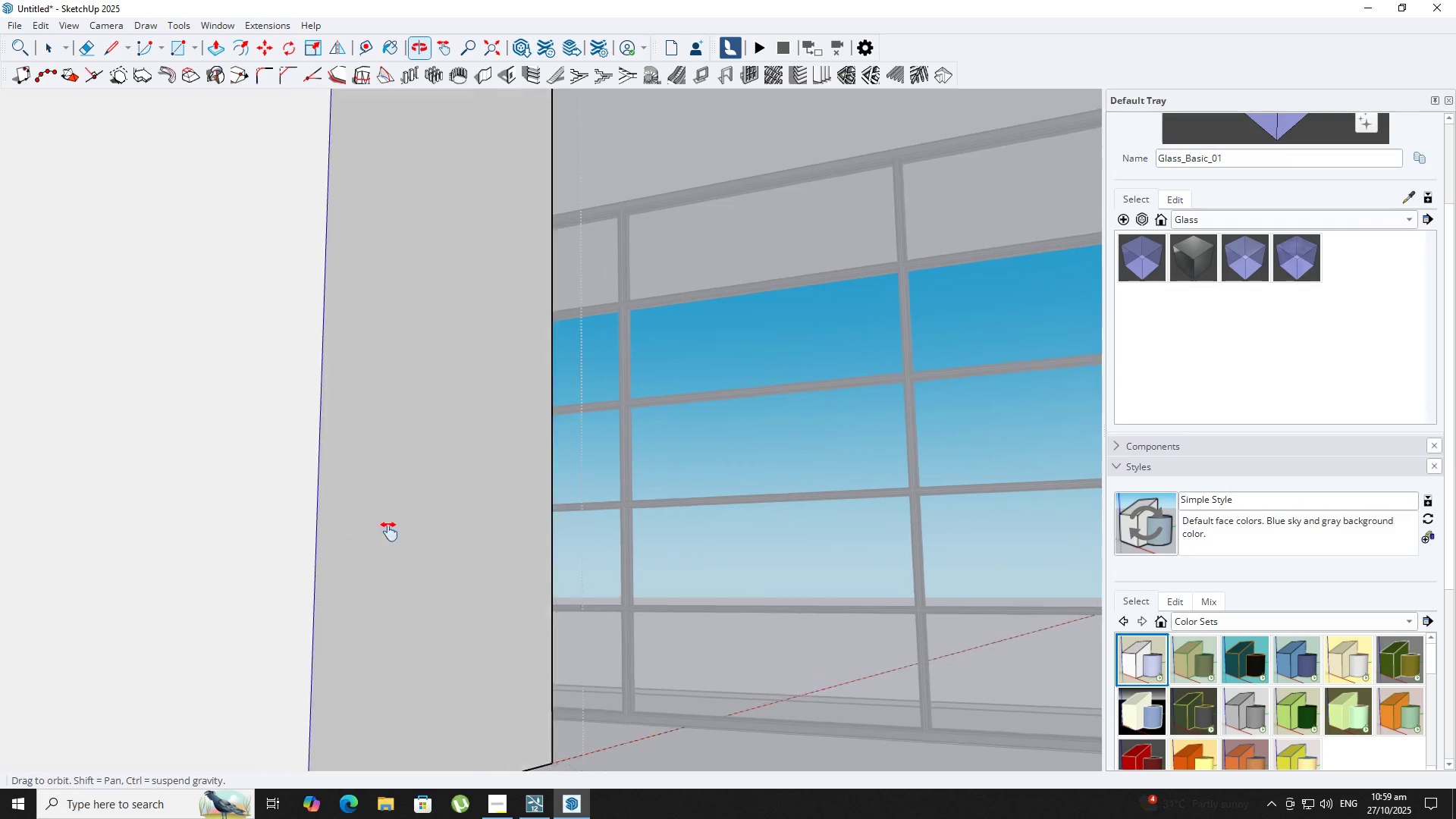 
scroll: coordinate [497, 507], scroll_direction: down, amount: 38.0
 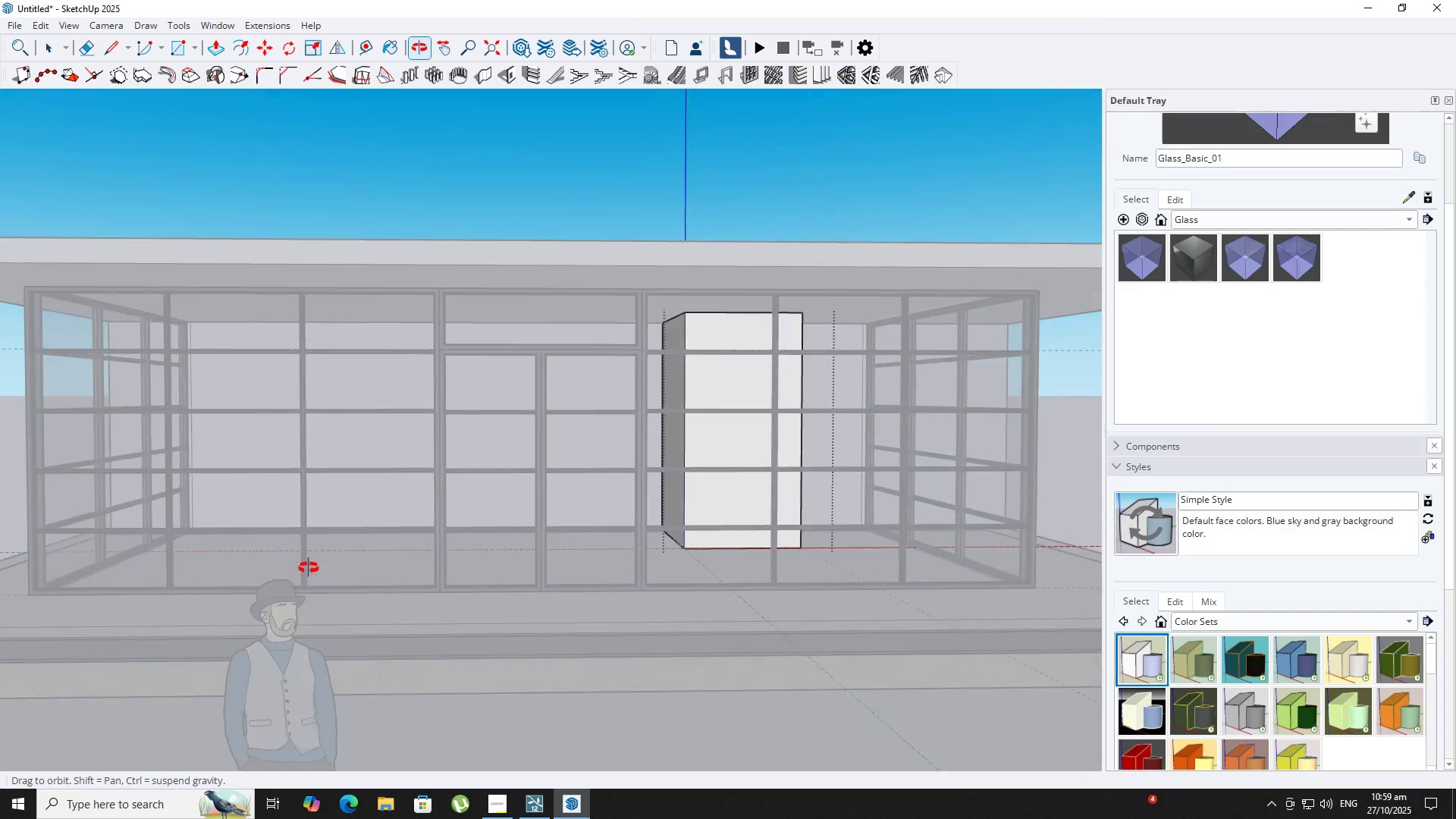 
hold_key(key=ShiftLeft, duration=0.31)
 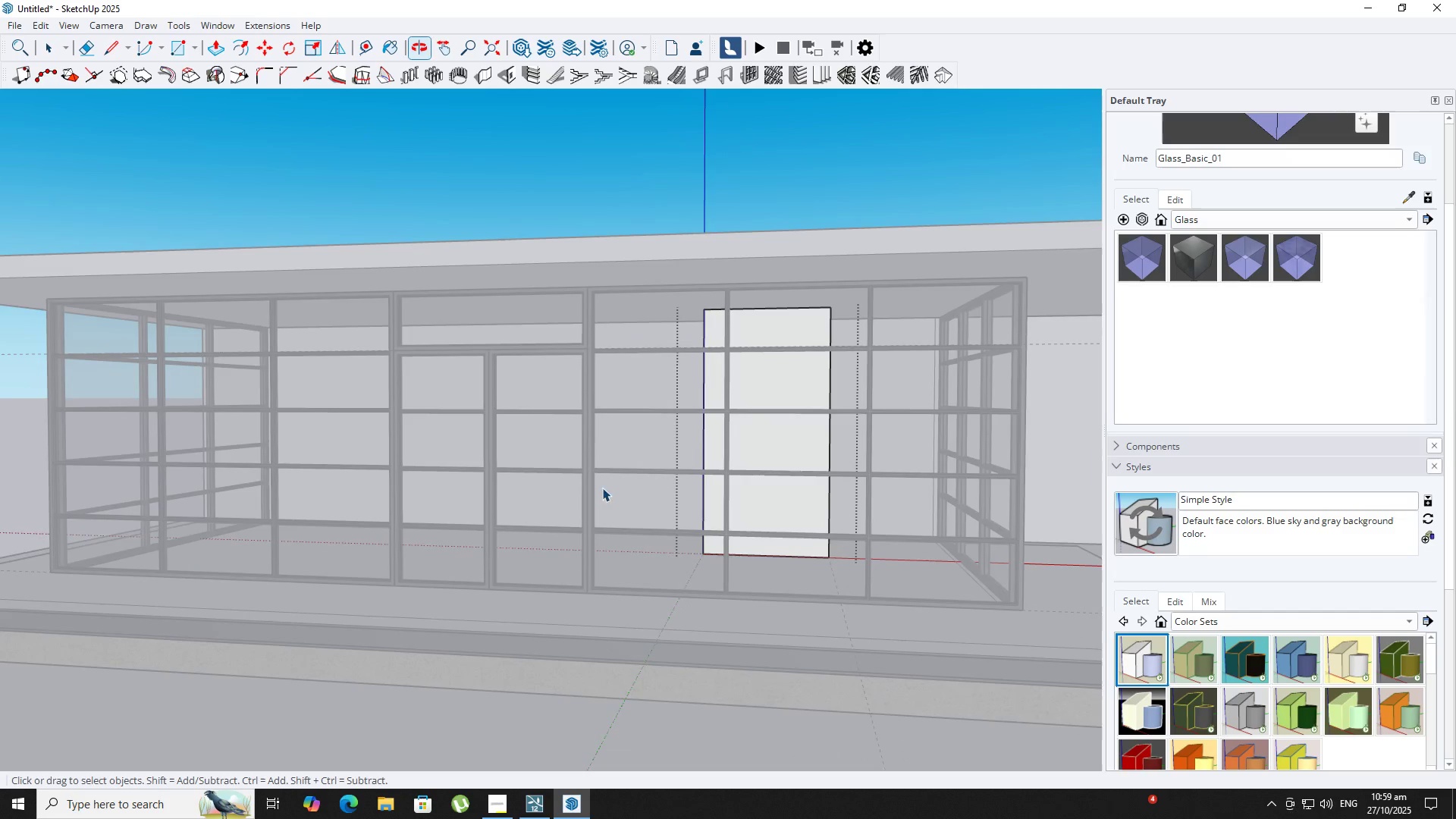 
key(P)
 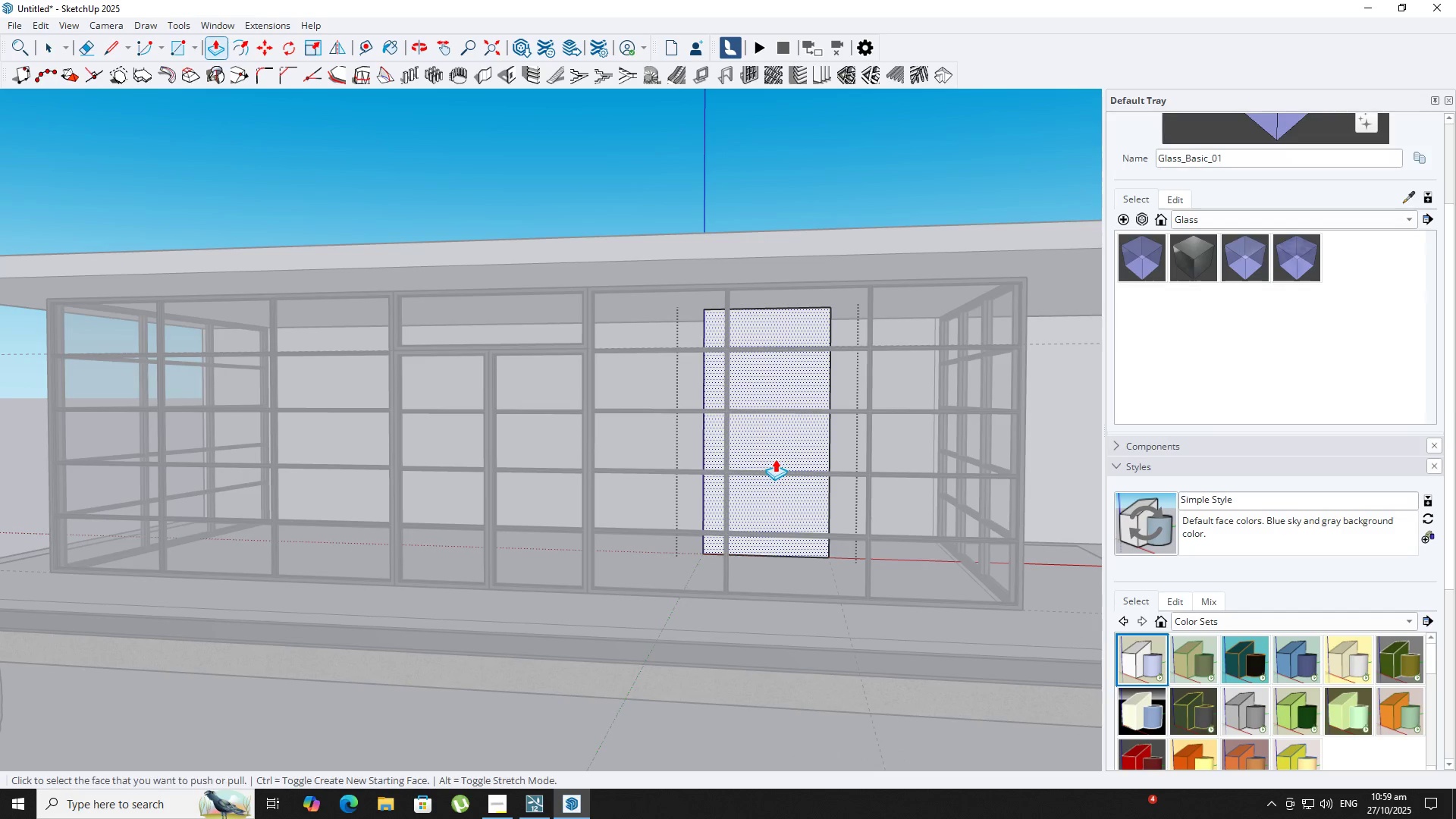 
left_click([775, 458])
 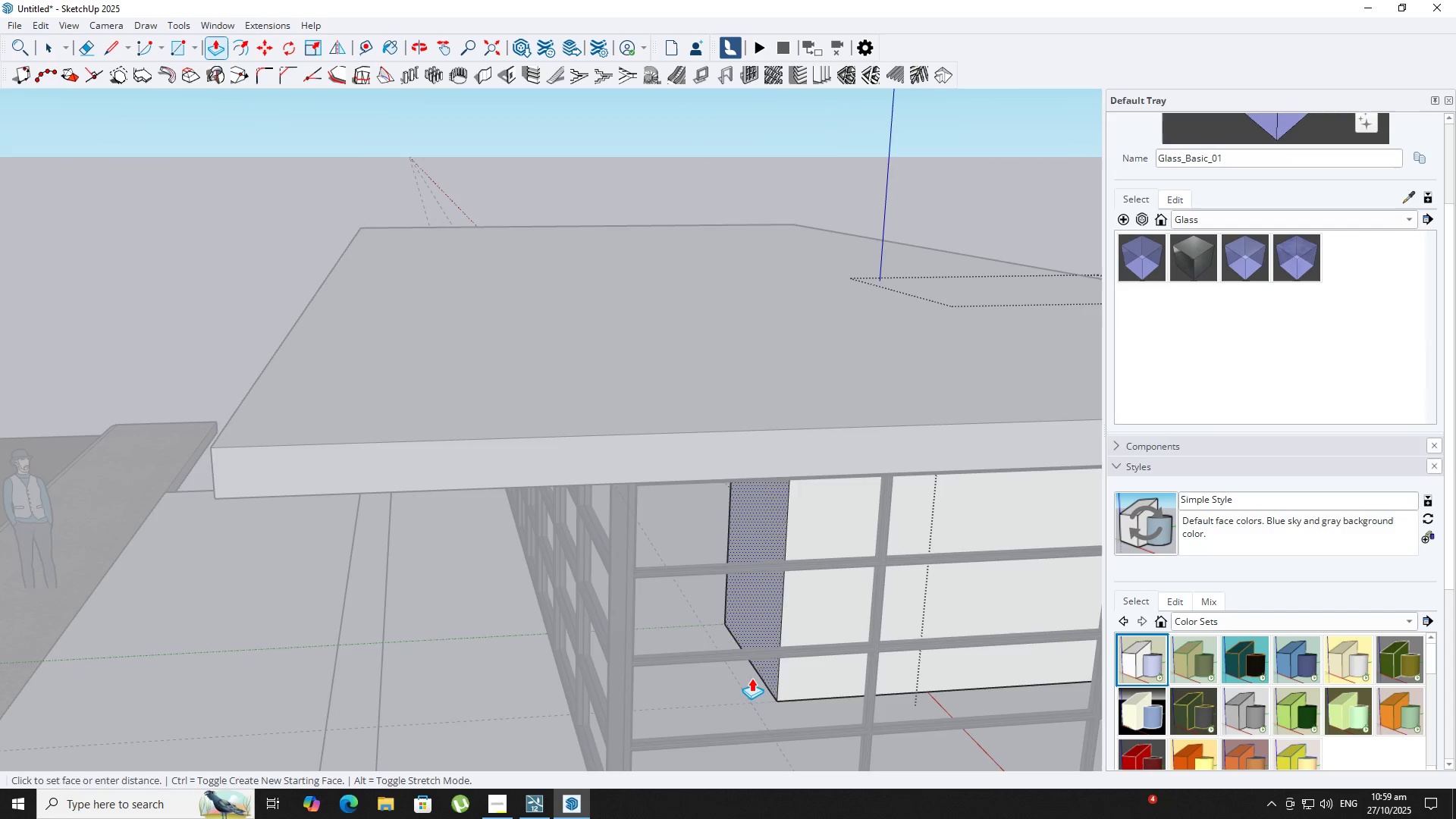 
hold_key(key=ShiftLeft, duration=0.3)
scroll: coordinate [745, 438], scroll_direction: down, amount: 2.0
 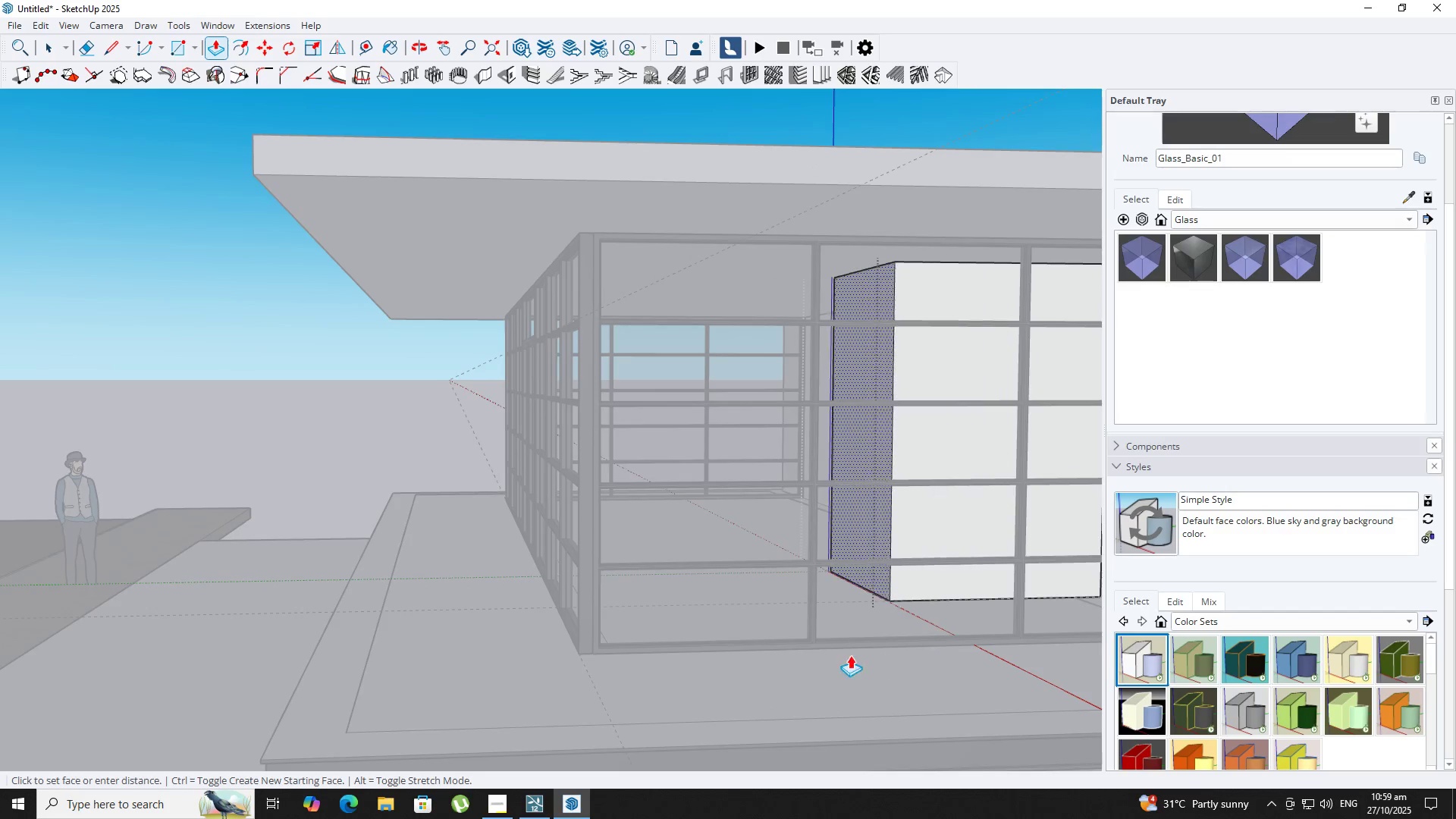 
left_click([747, 646])
 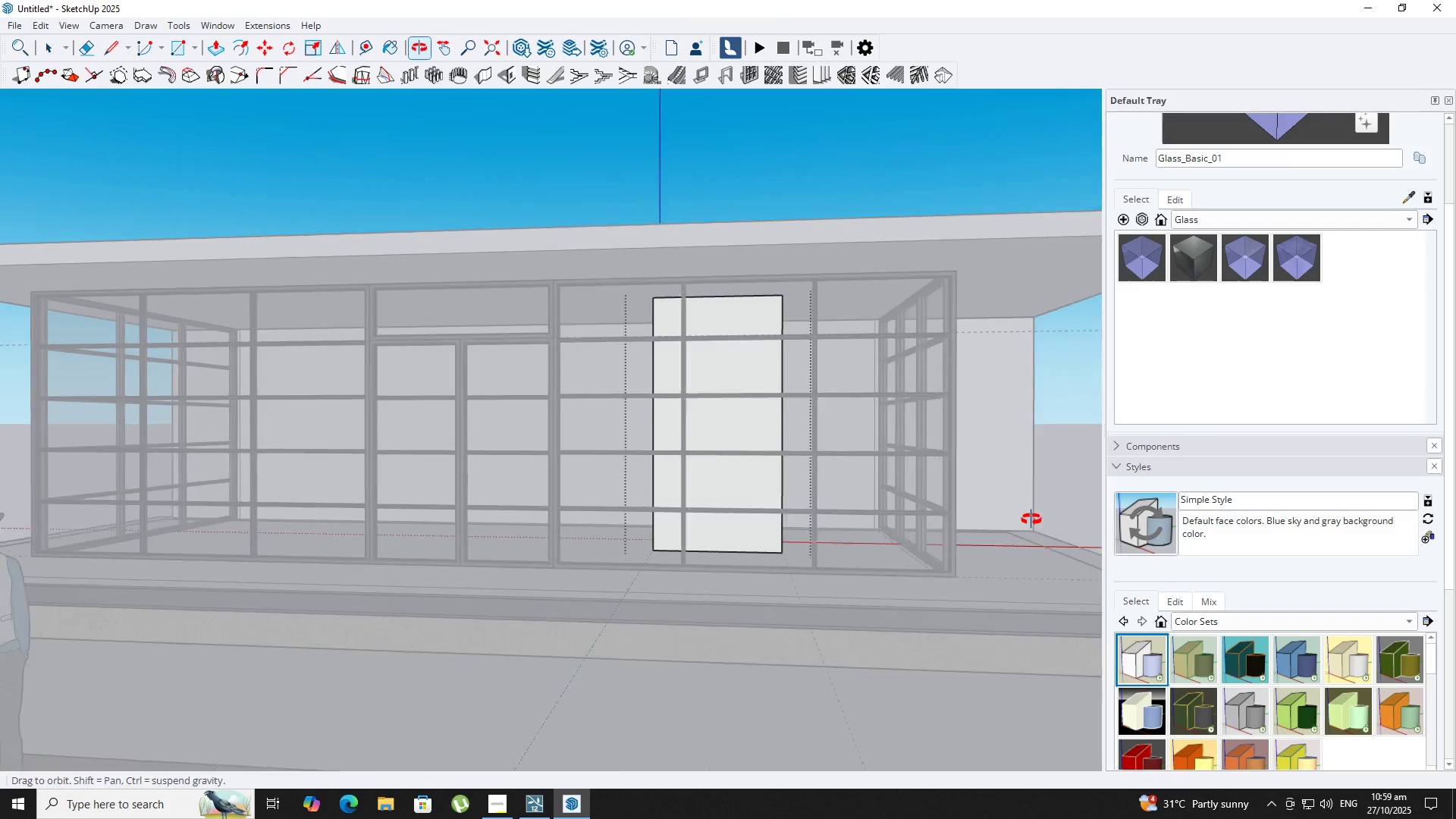 
key(Space)
 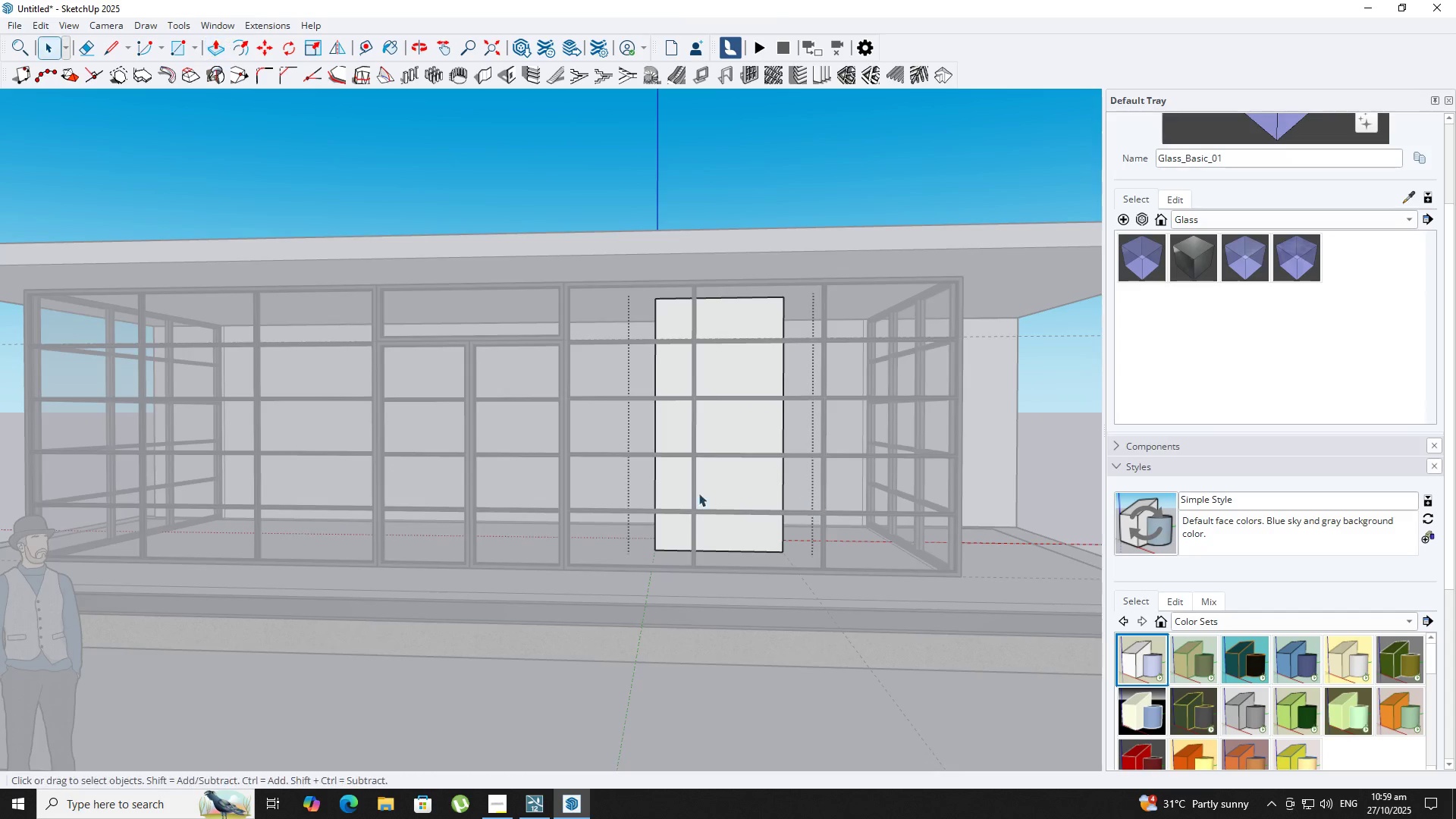 
key(Escape)
 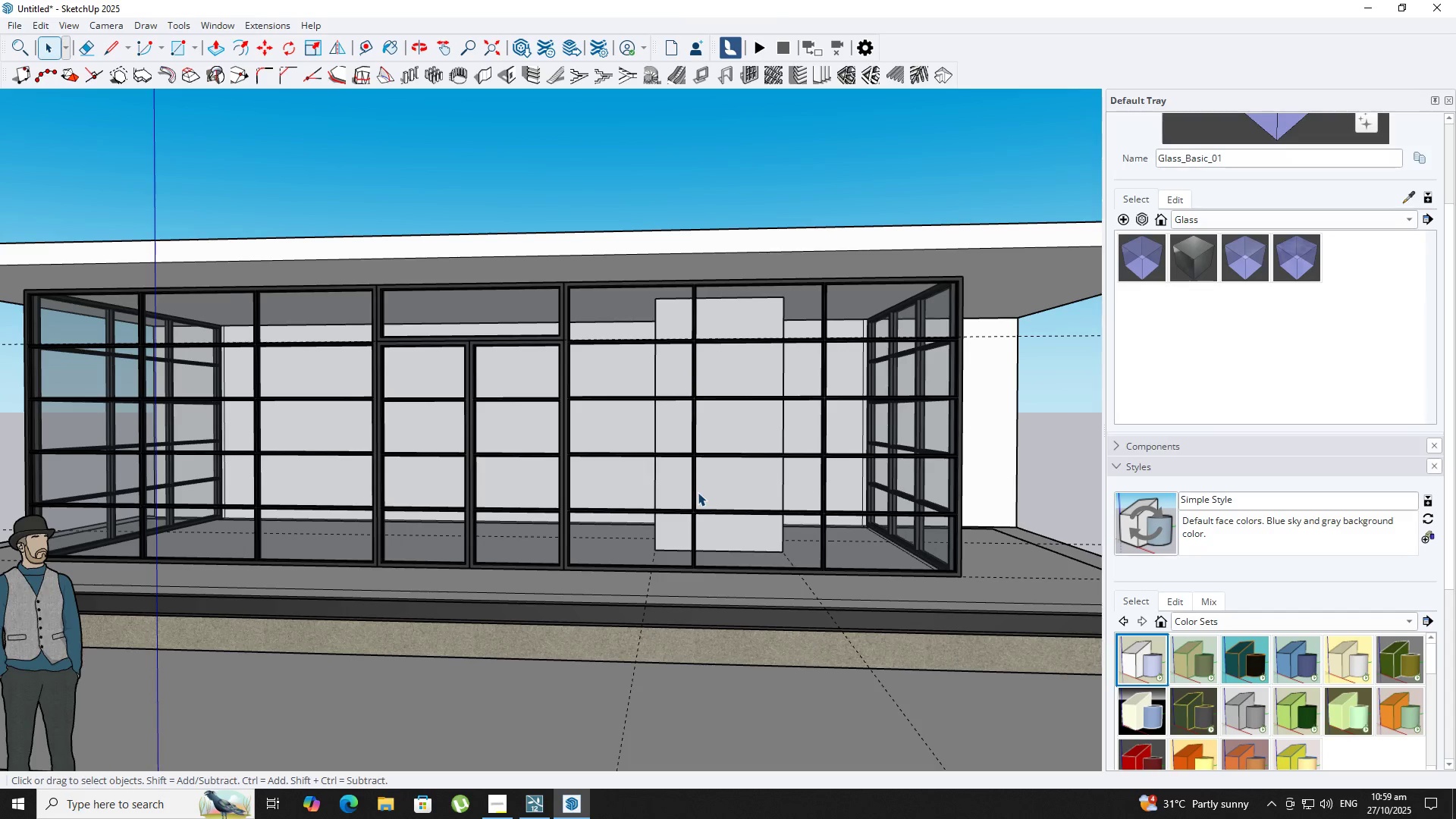 
scroll: coordinate [695, 478], scroll_direction: up, amount: 8.0
 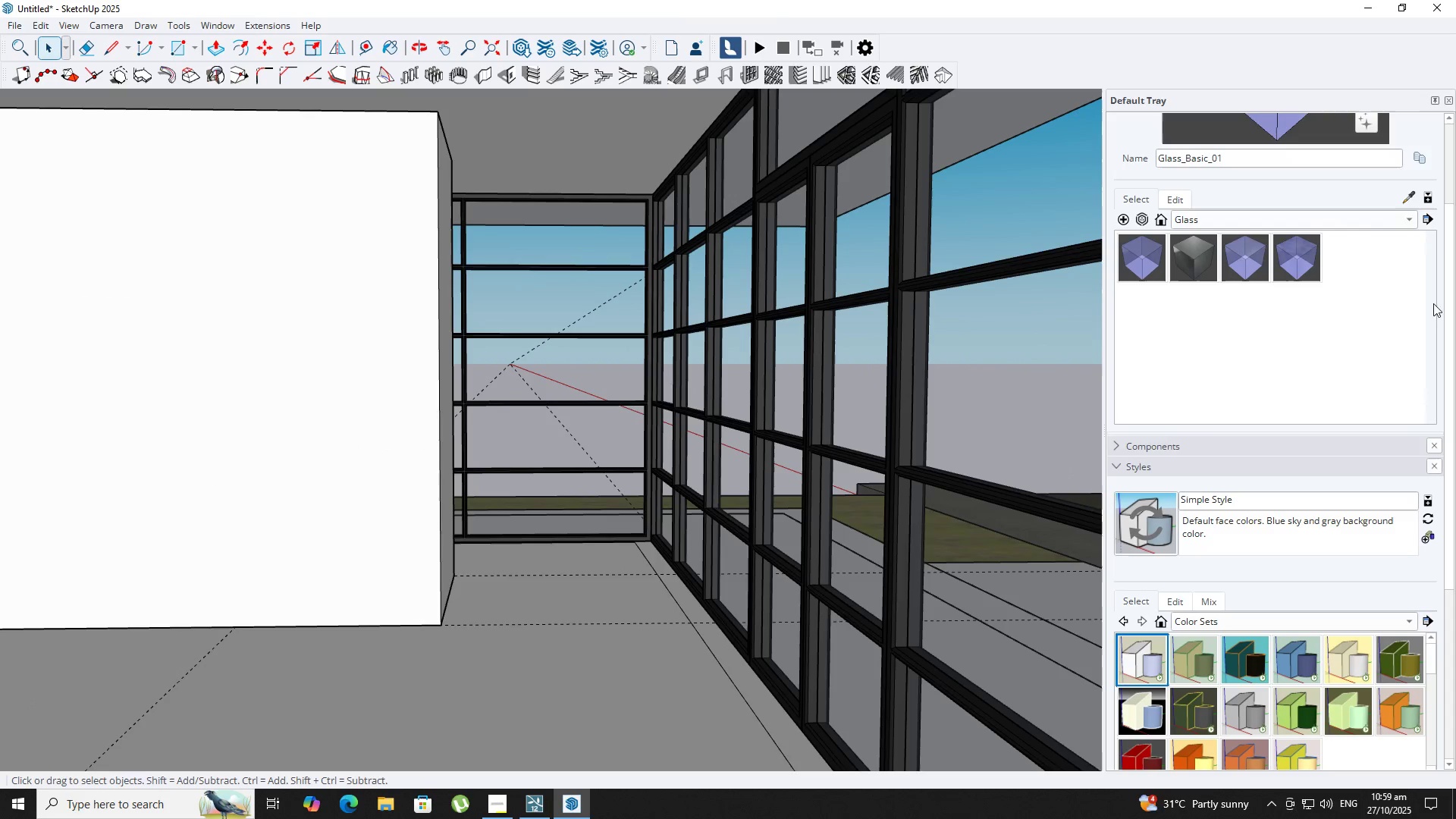 
left_click([1327, 221])
 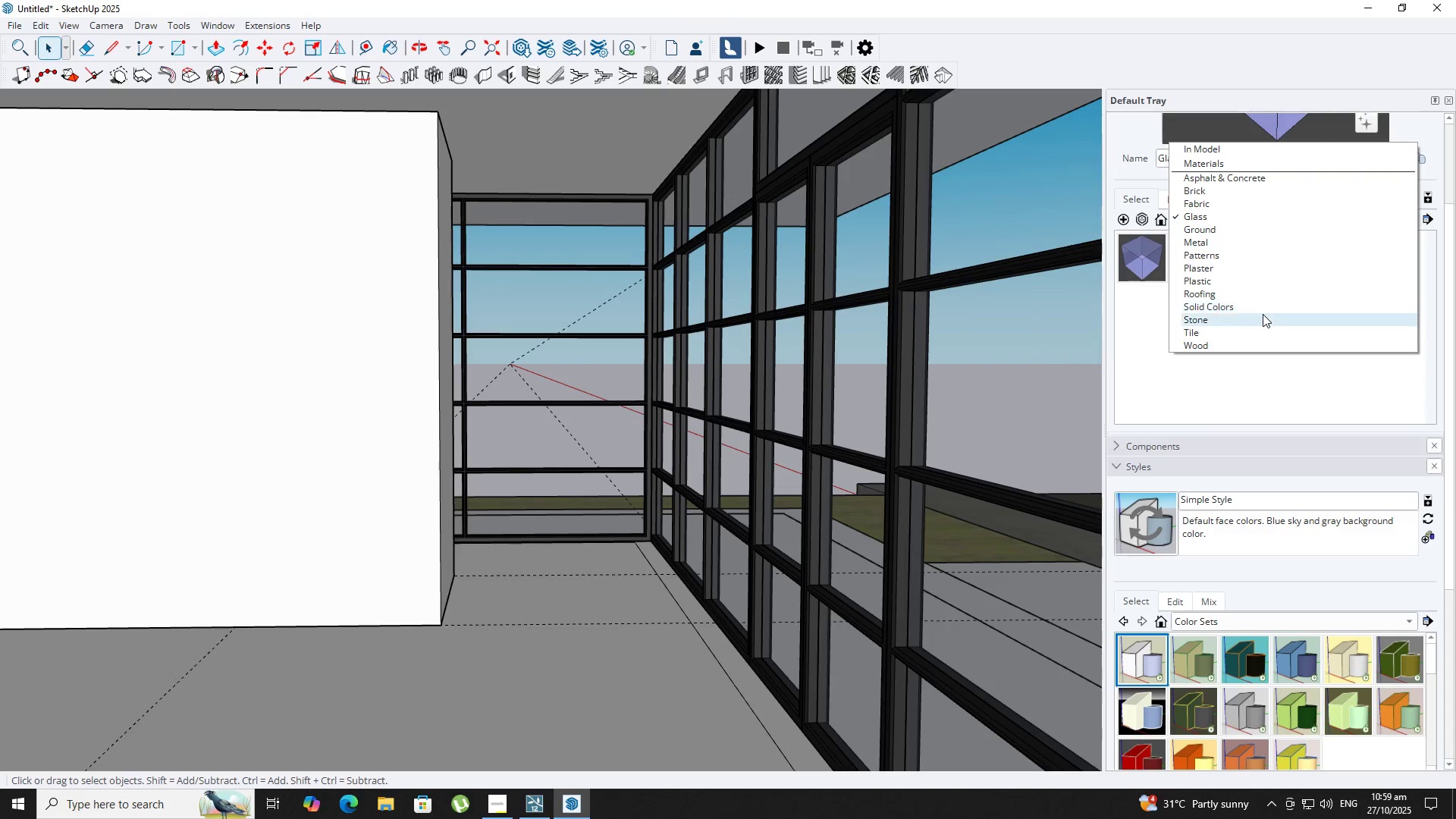 
left_click([1262, 313])
 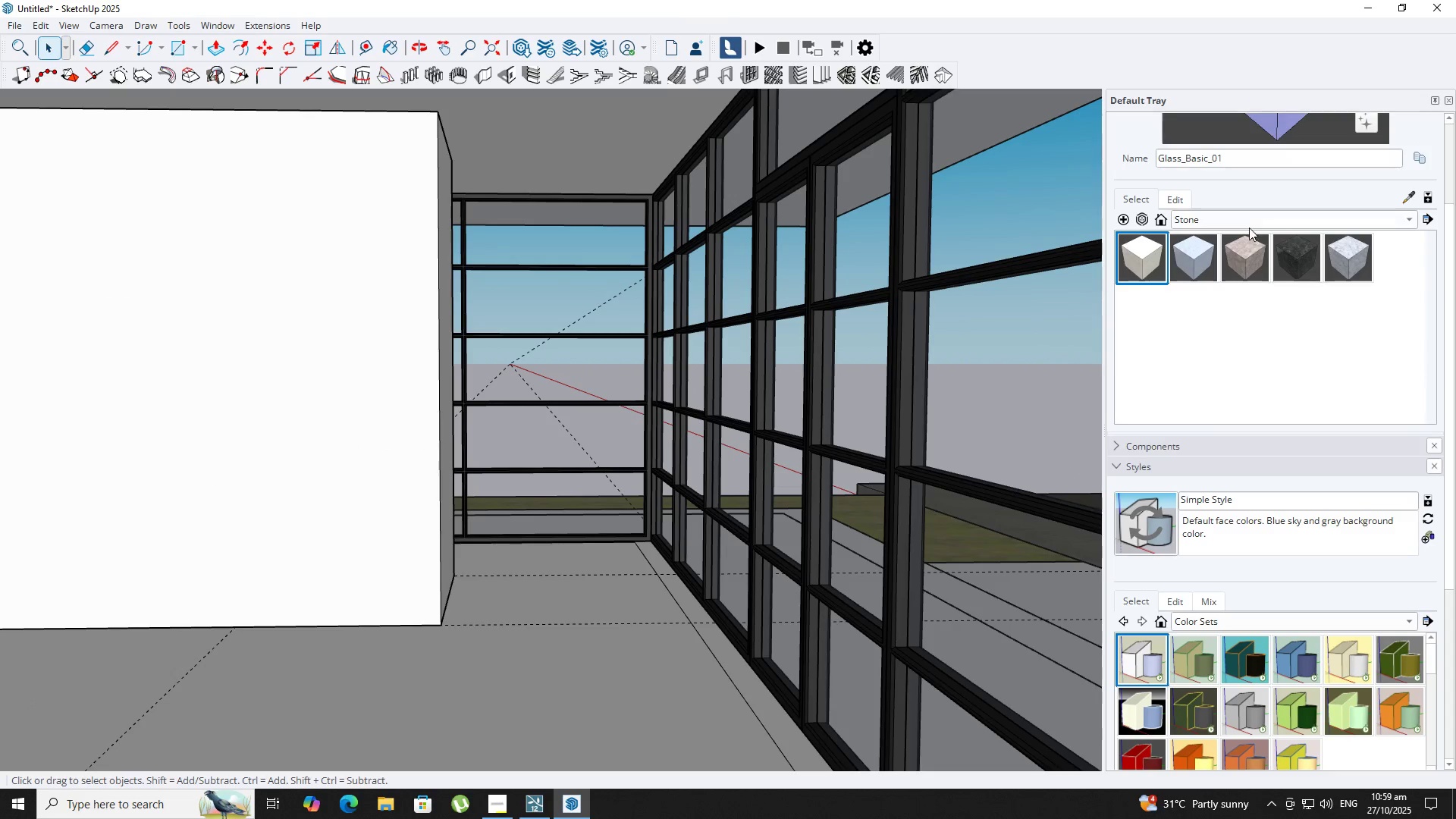 
left_click([1244, 218])
 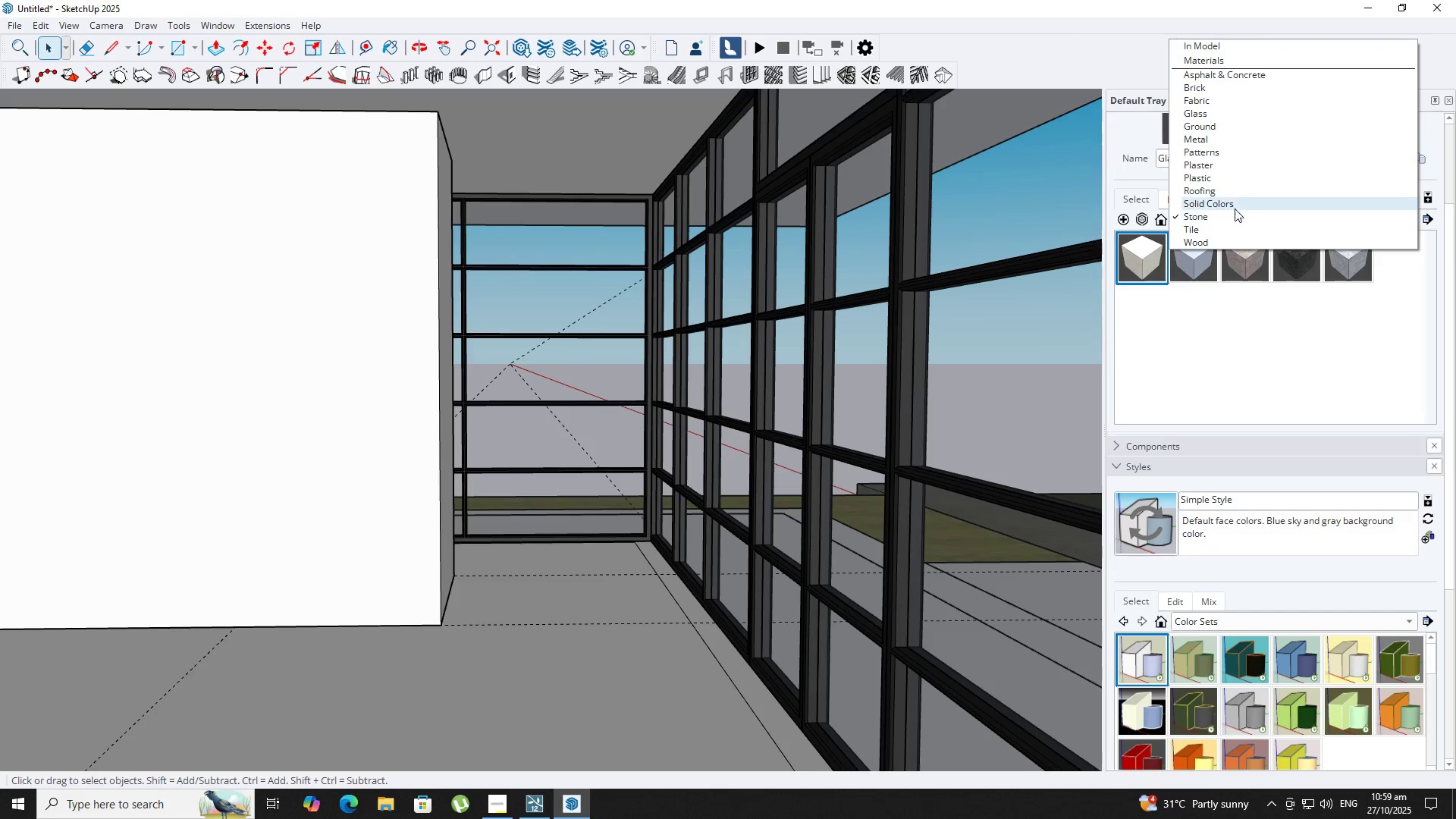 
left_click([1235, 209])
 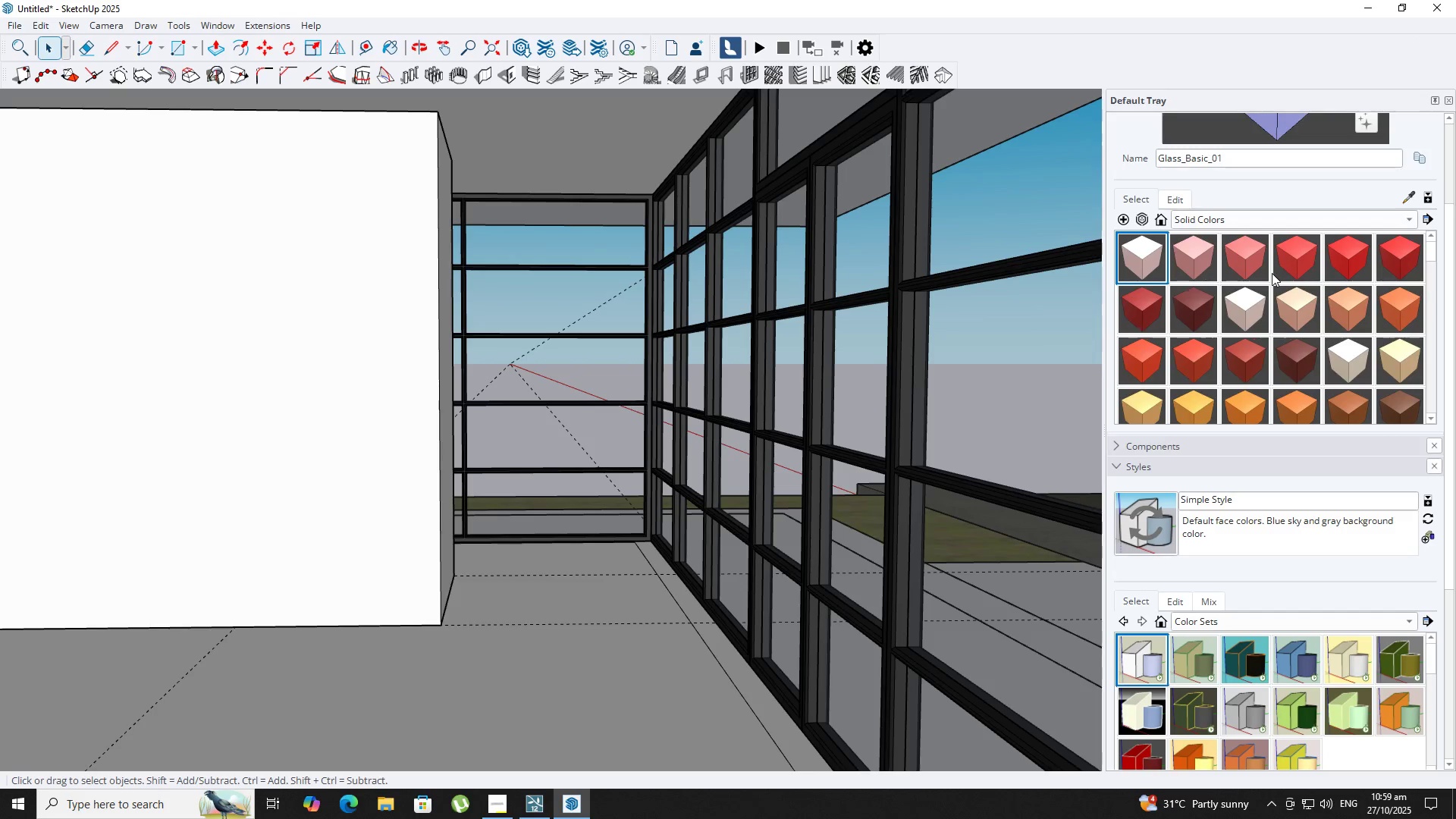 
scroll: coordinate [1272, 275], scroll_direction: down, amount: 3.0
 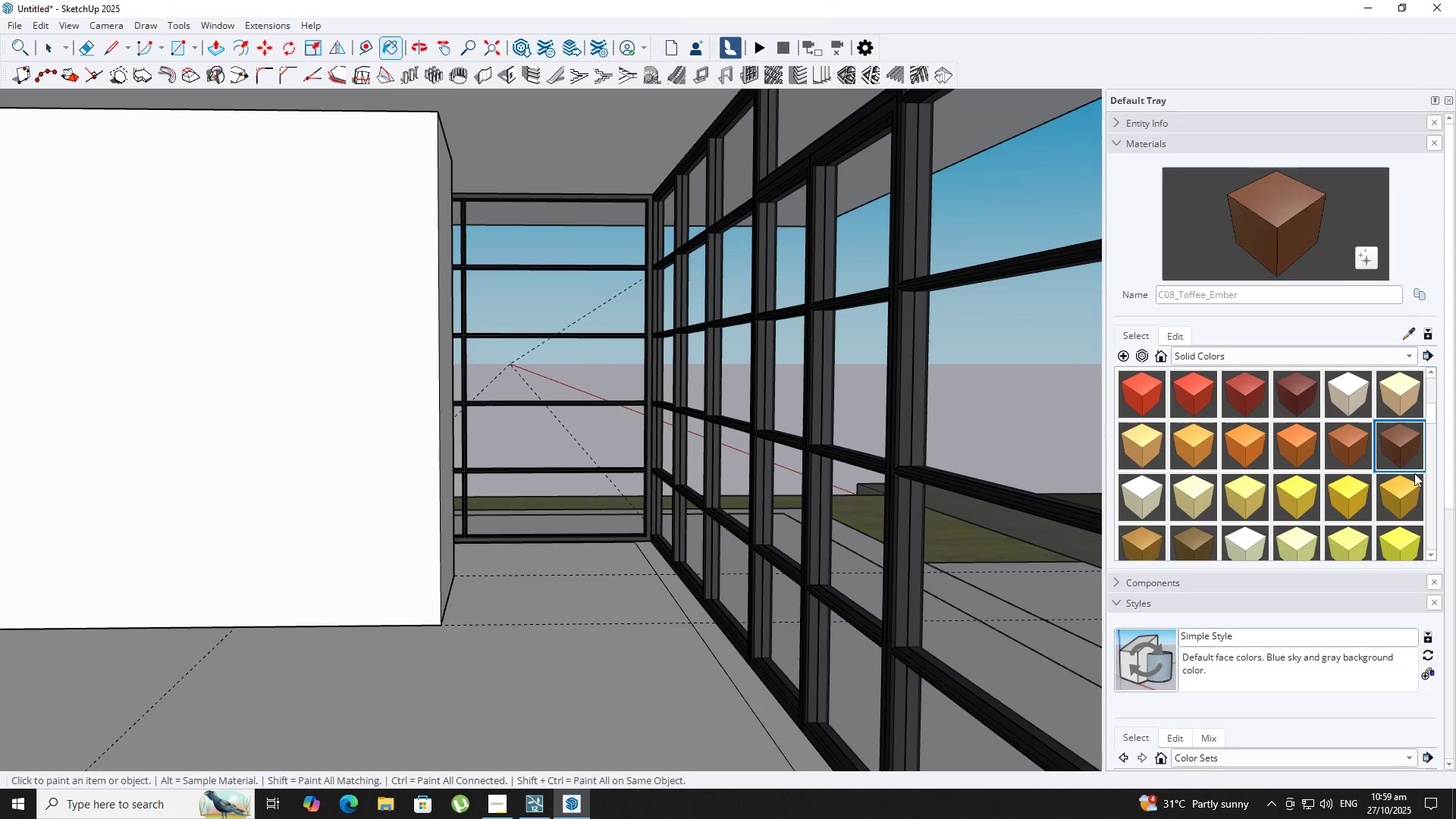 
left_click([281, 288])
 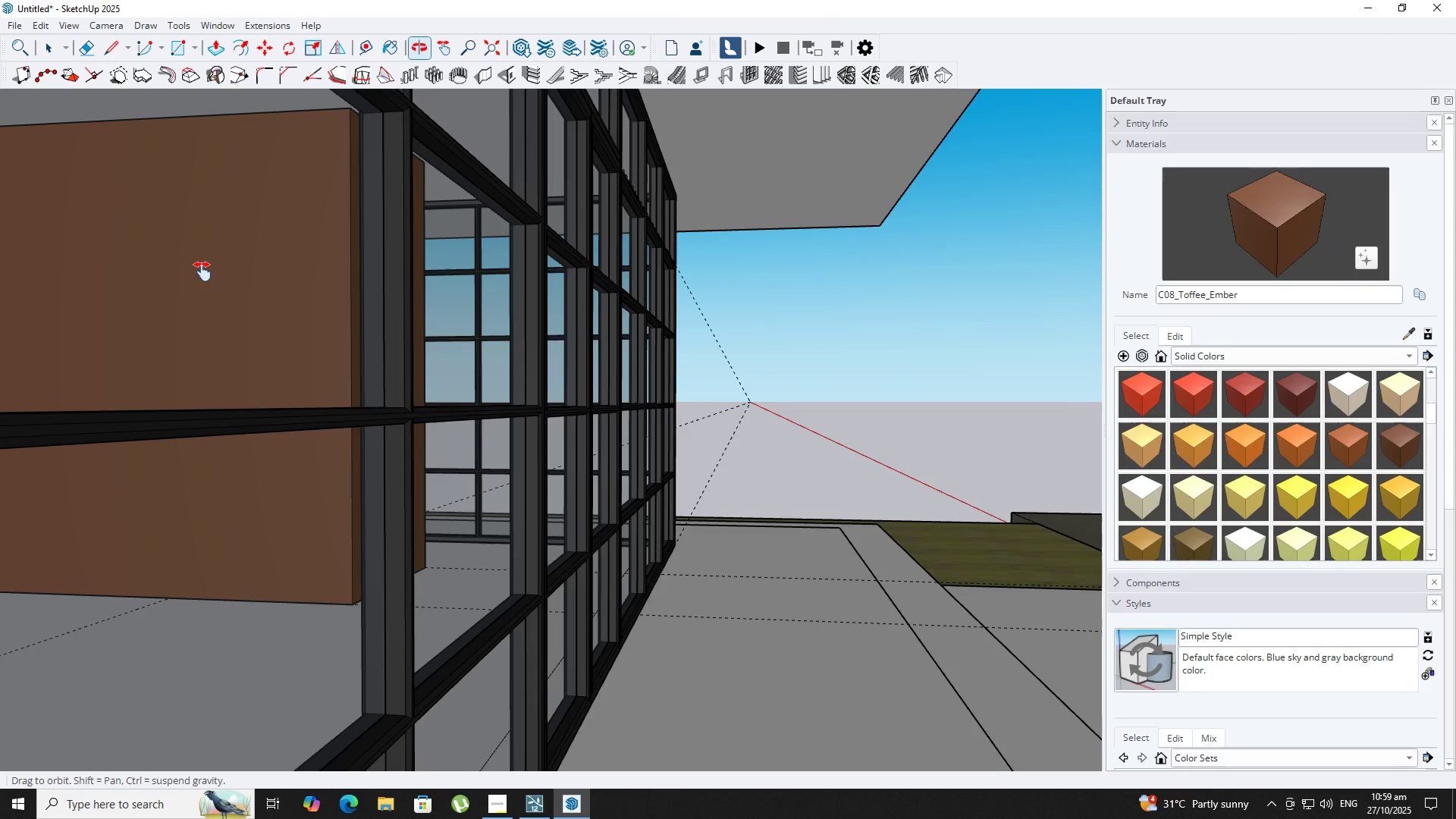 
hold_key(key=ShiftLeft, duration=0.79)
scroll: coordinate [284, 280], scroll_direction: up, amount: 1.0
 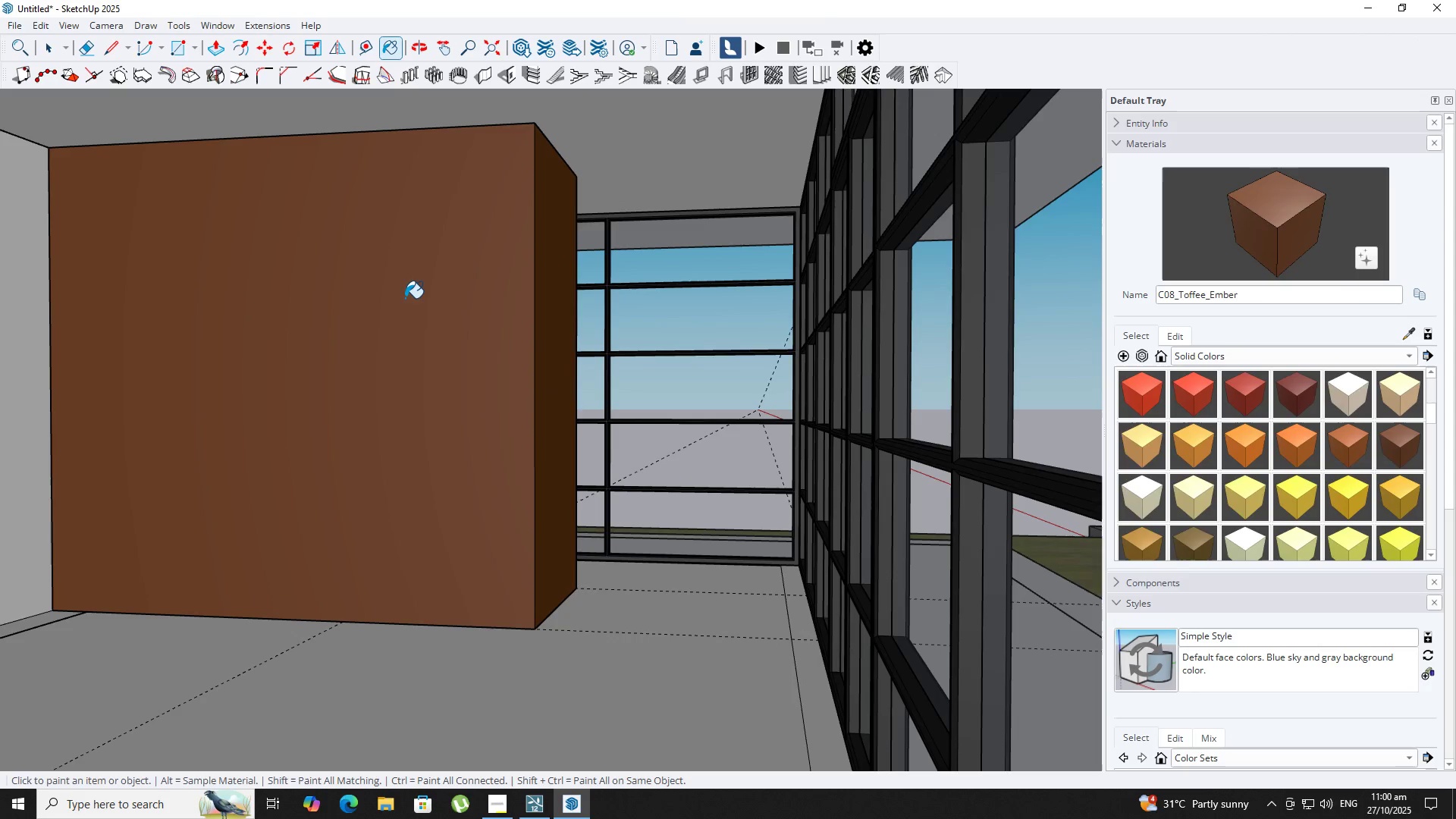 
key(Space)
 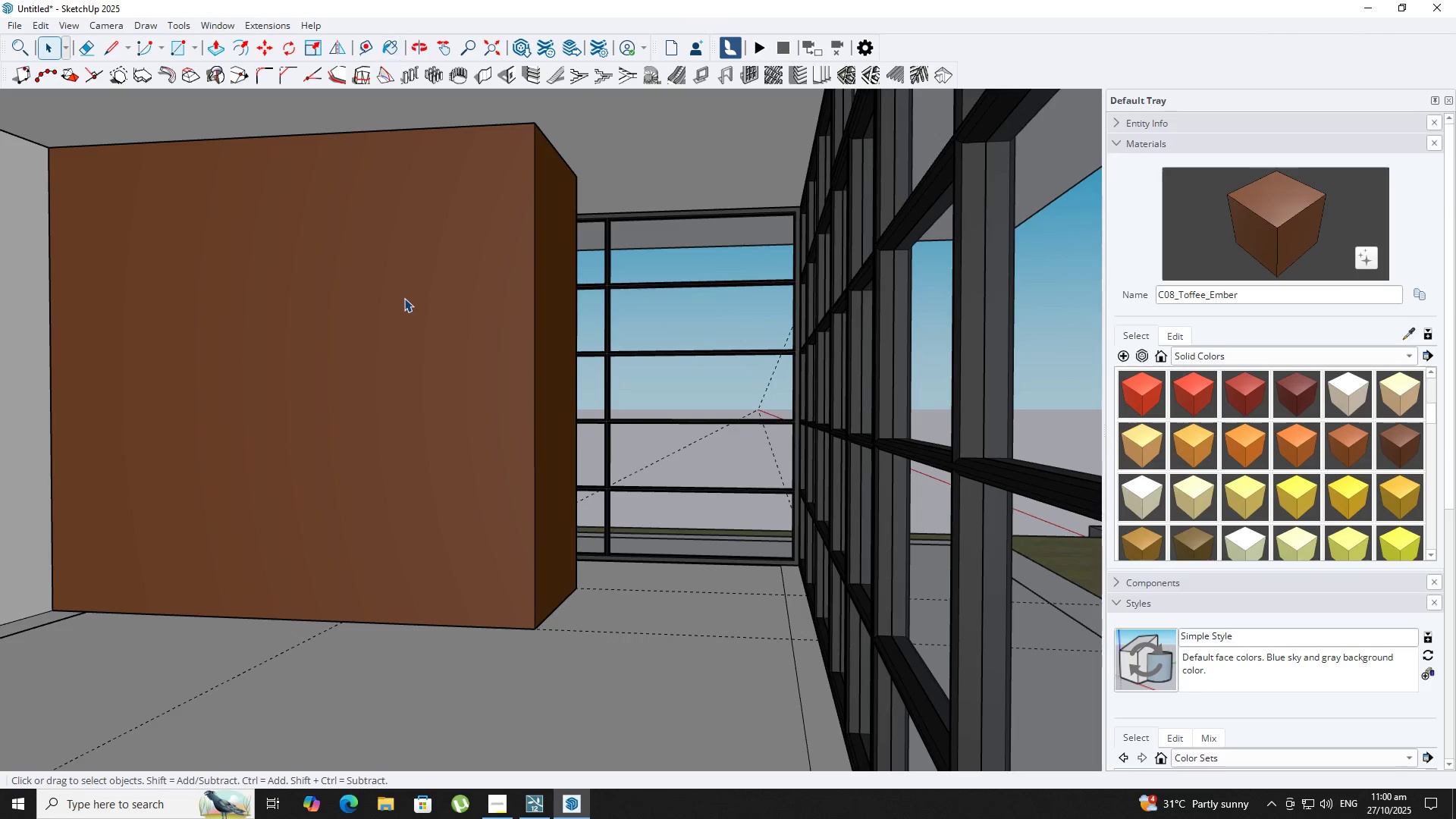 
key(Backquote)
 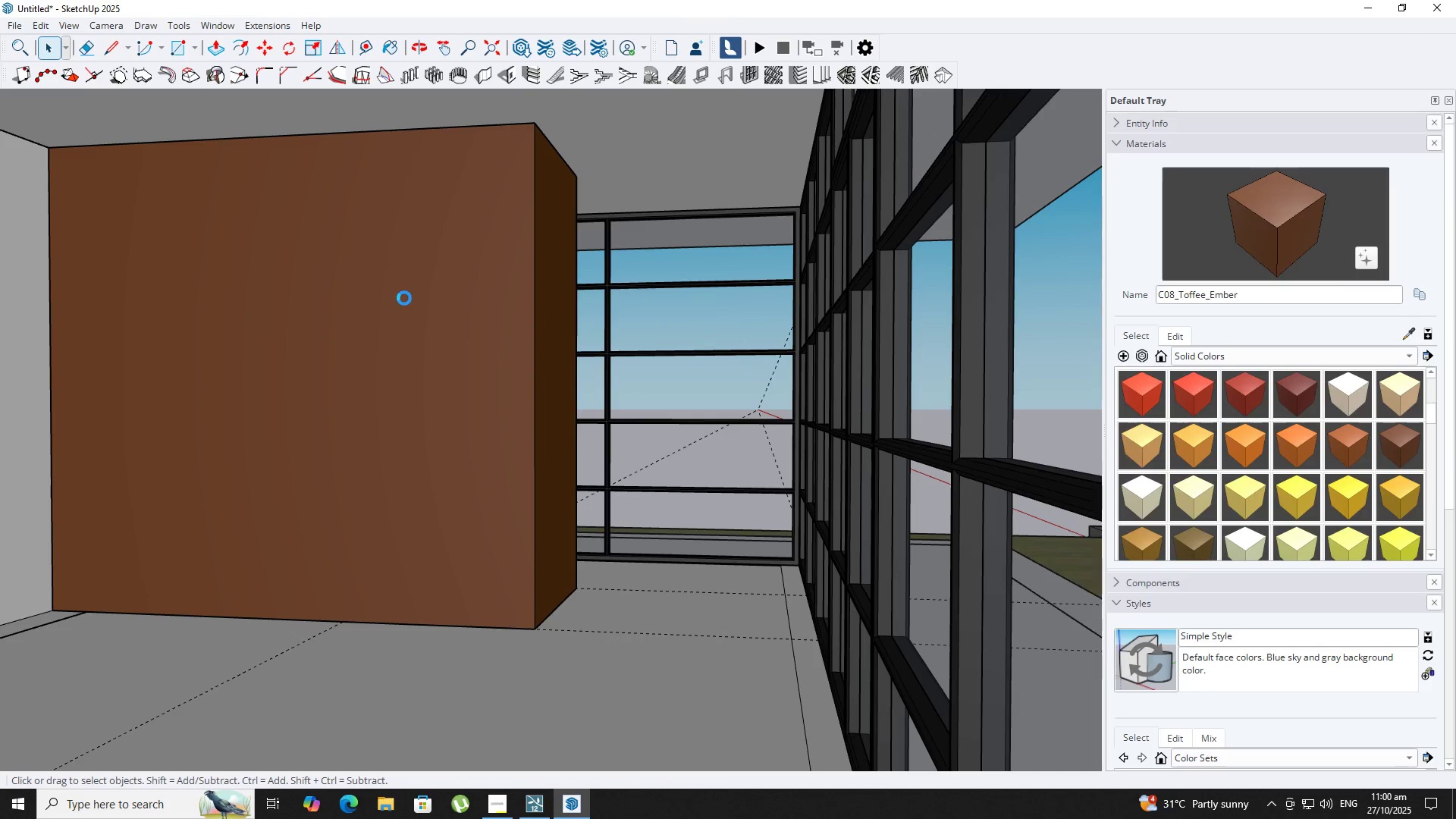 
double_click([404, 298])
 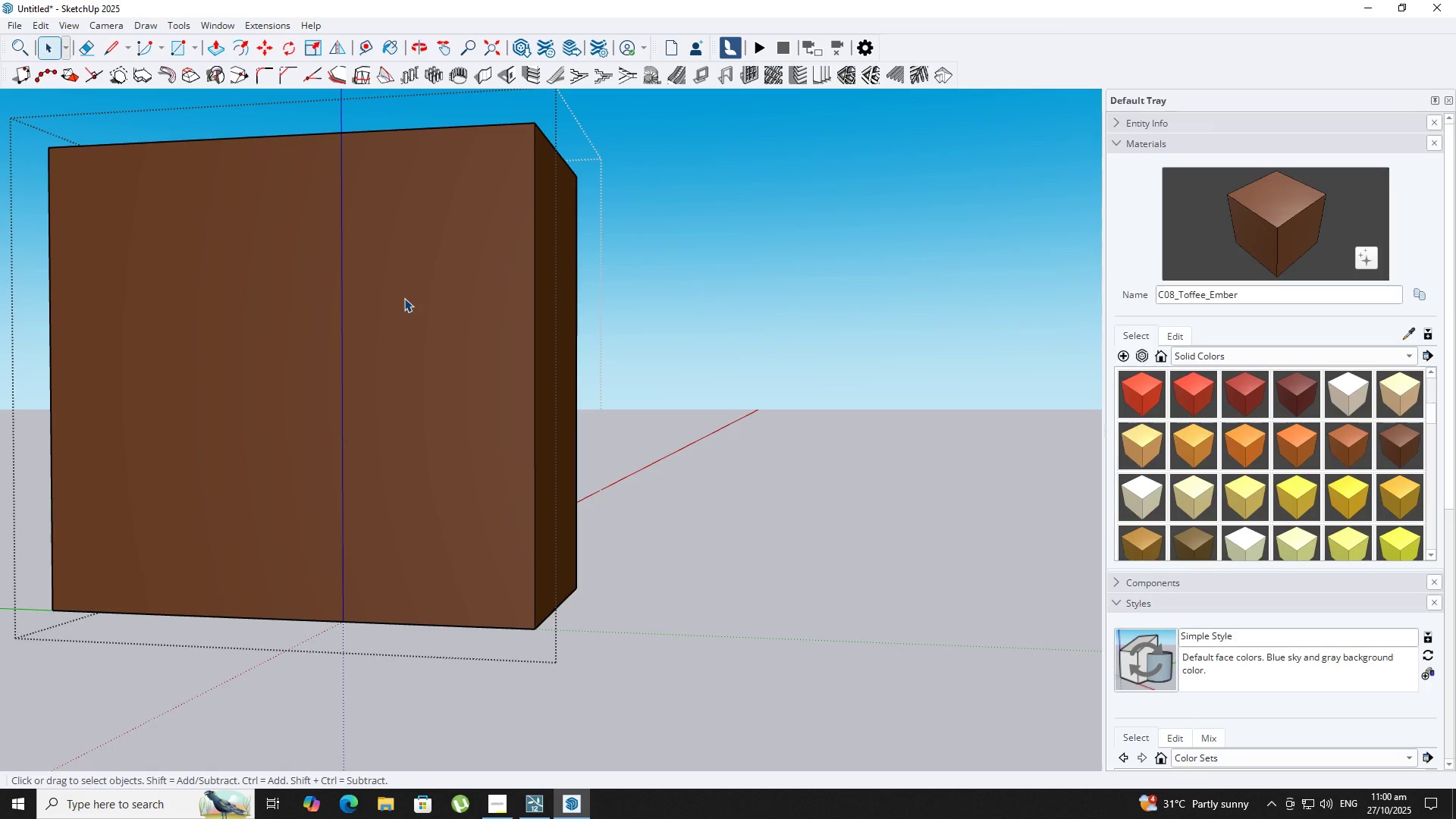 
scroll: coordinate [399, 300], scroll_direction: down, amount: 8.0
 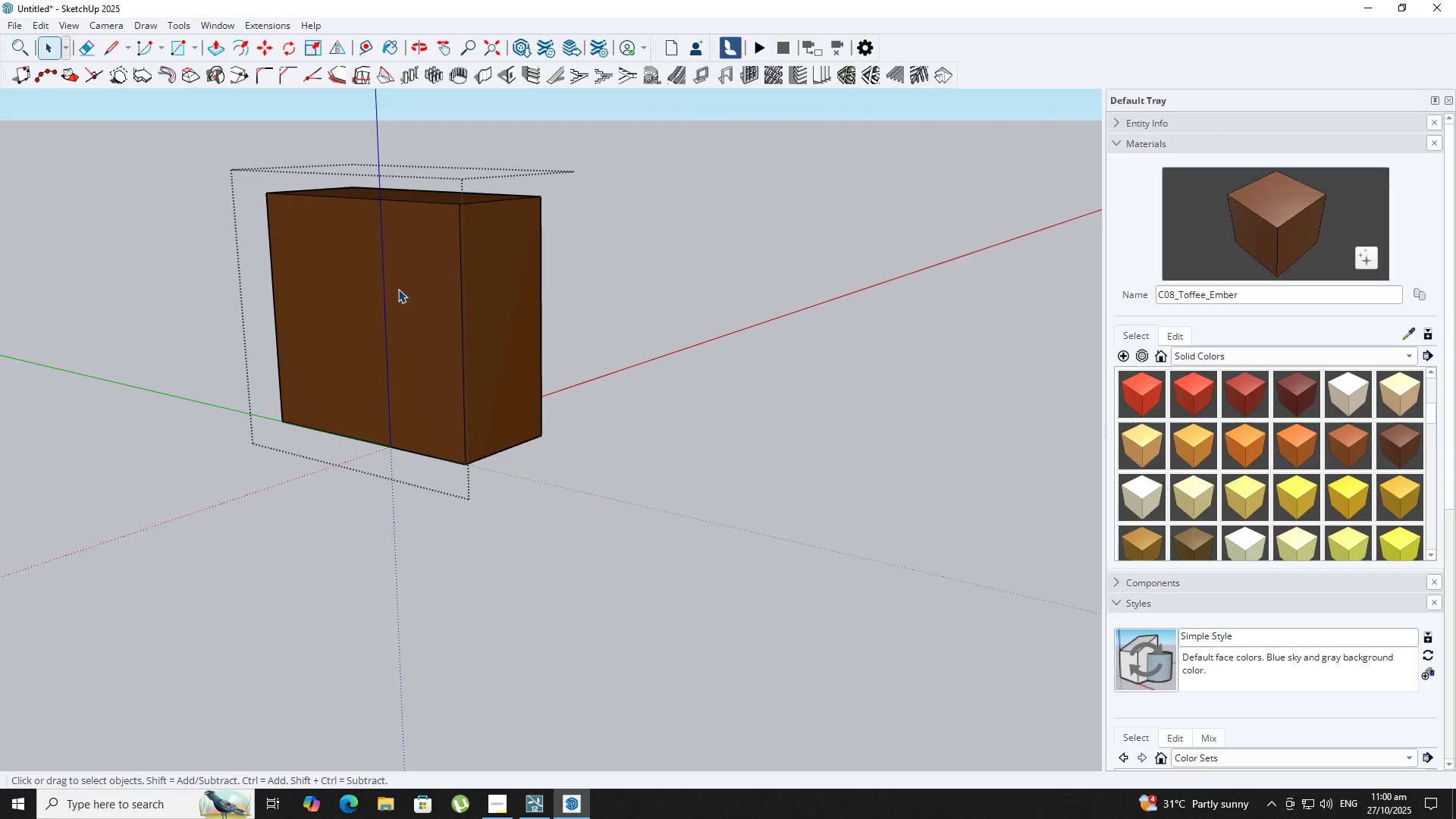 
key(Comma)
 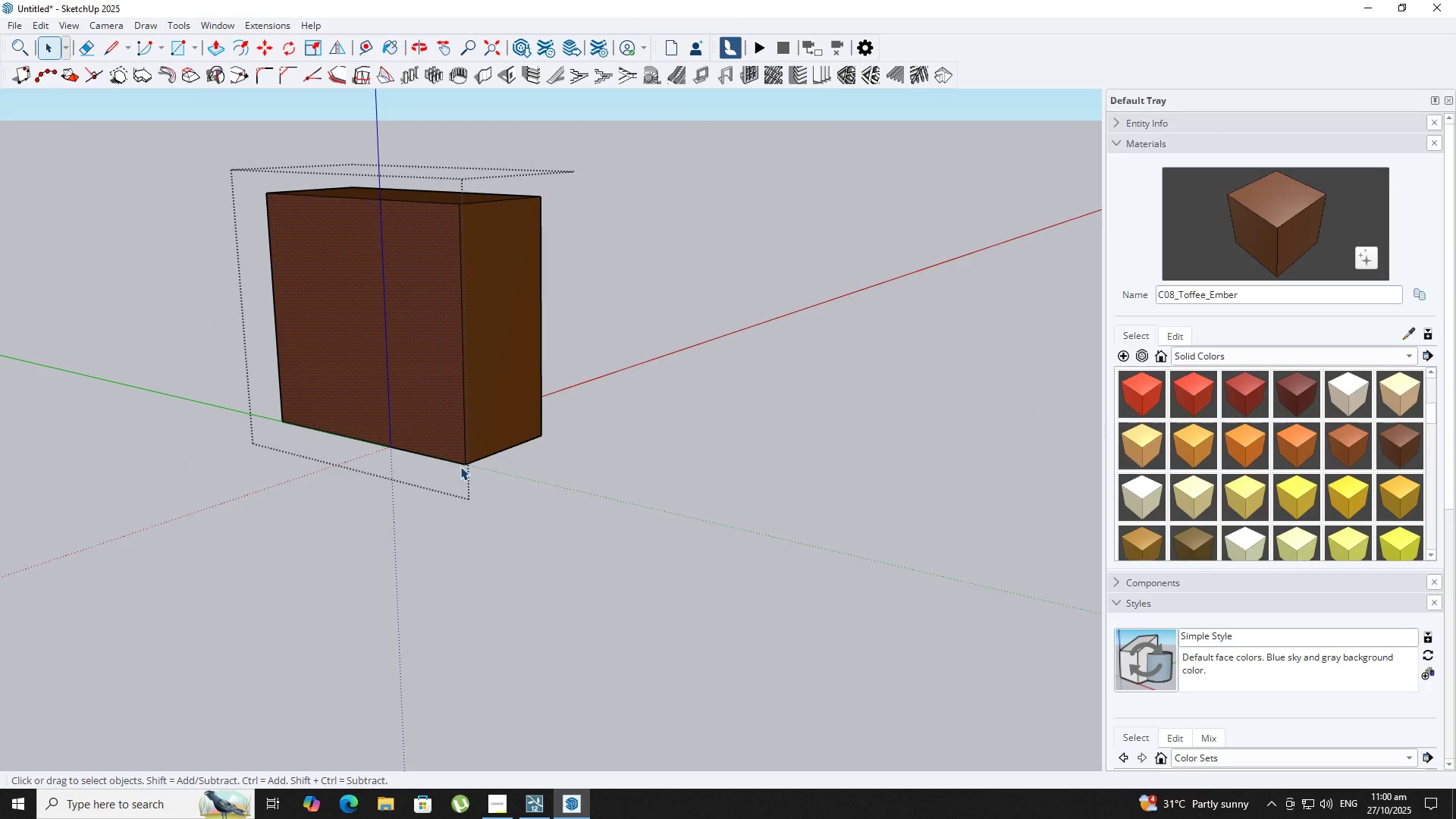 
key(M)
 